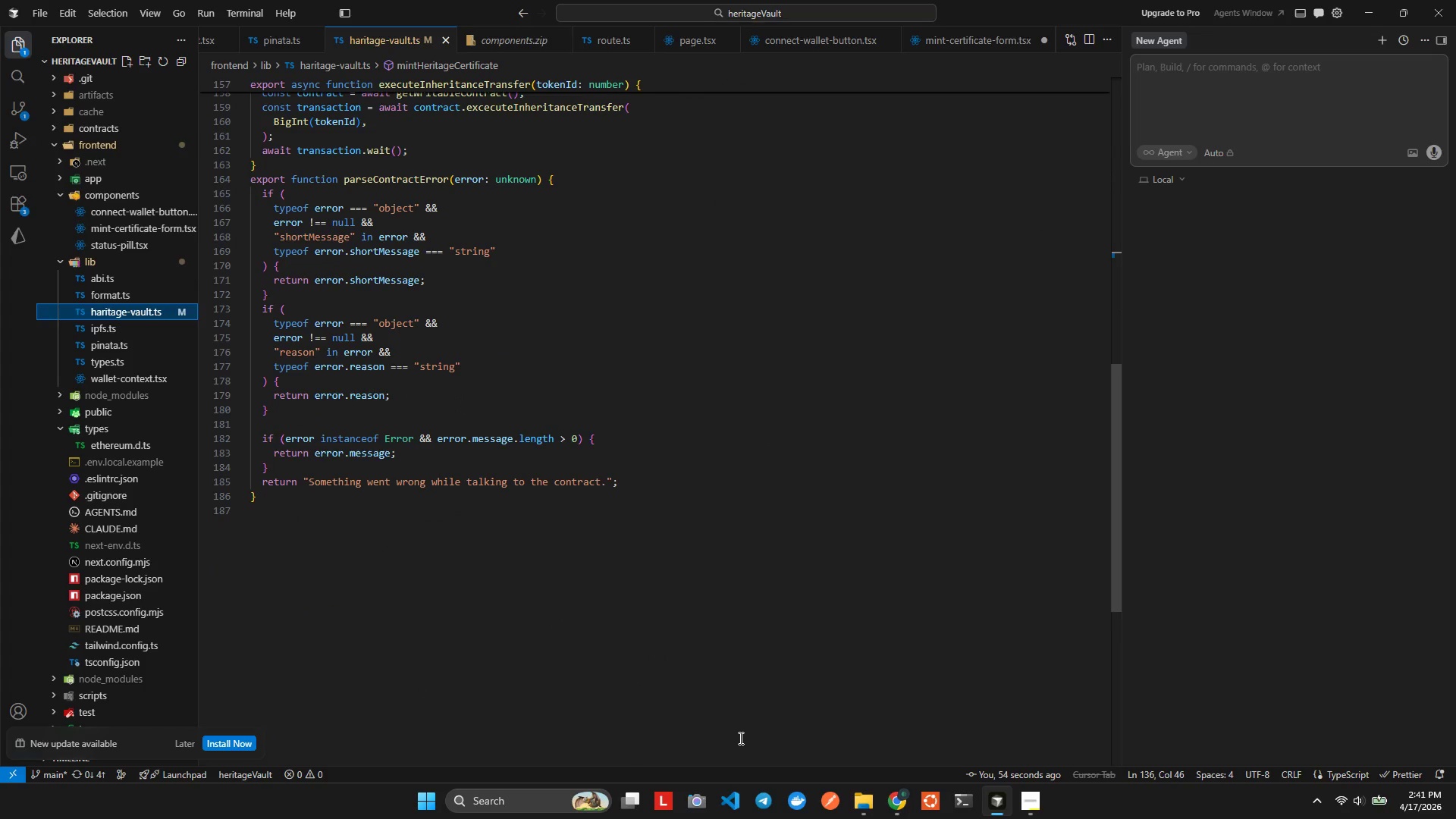 
wait(5.02)
 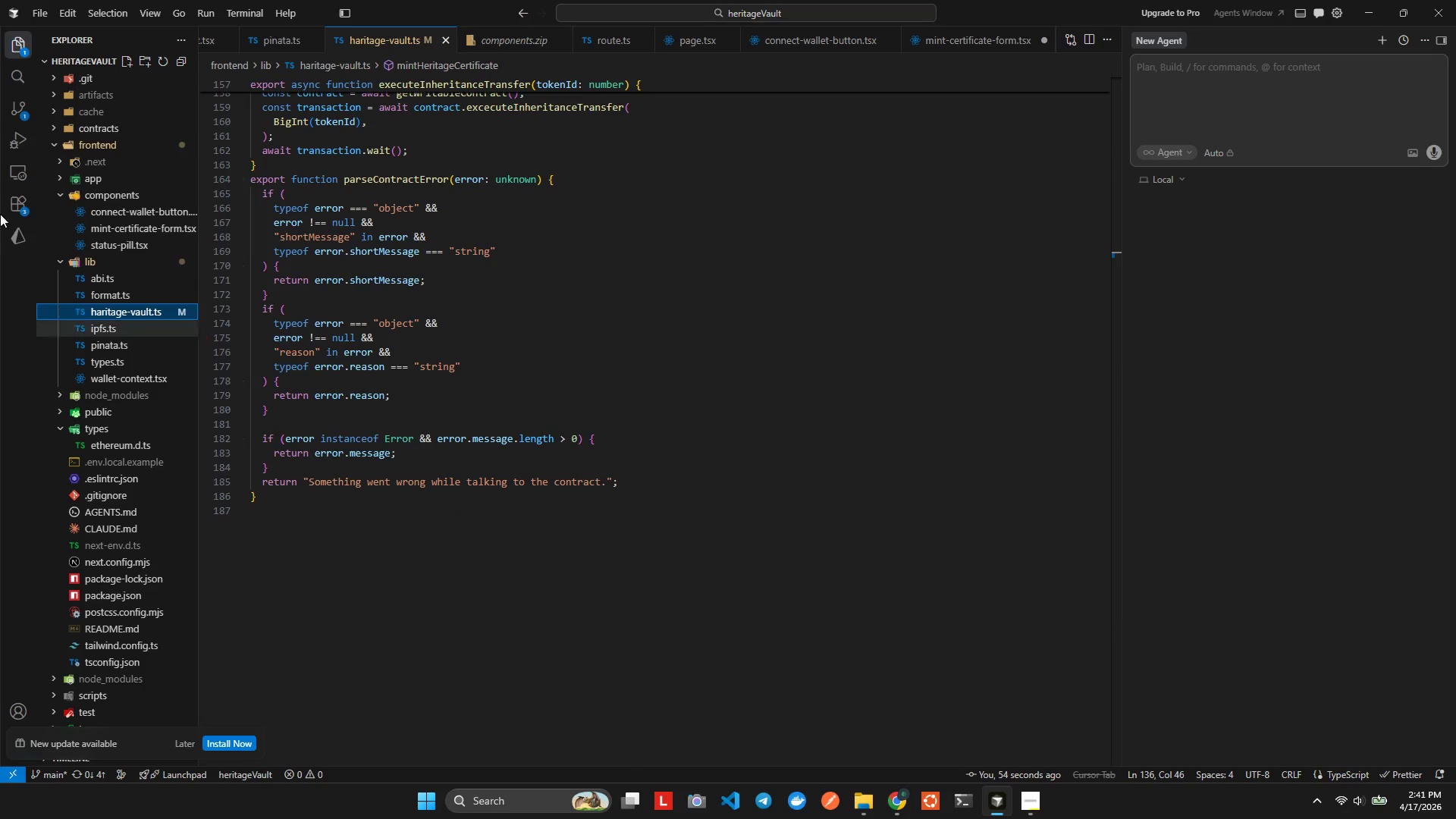 
right_click([89, 263])
 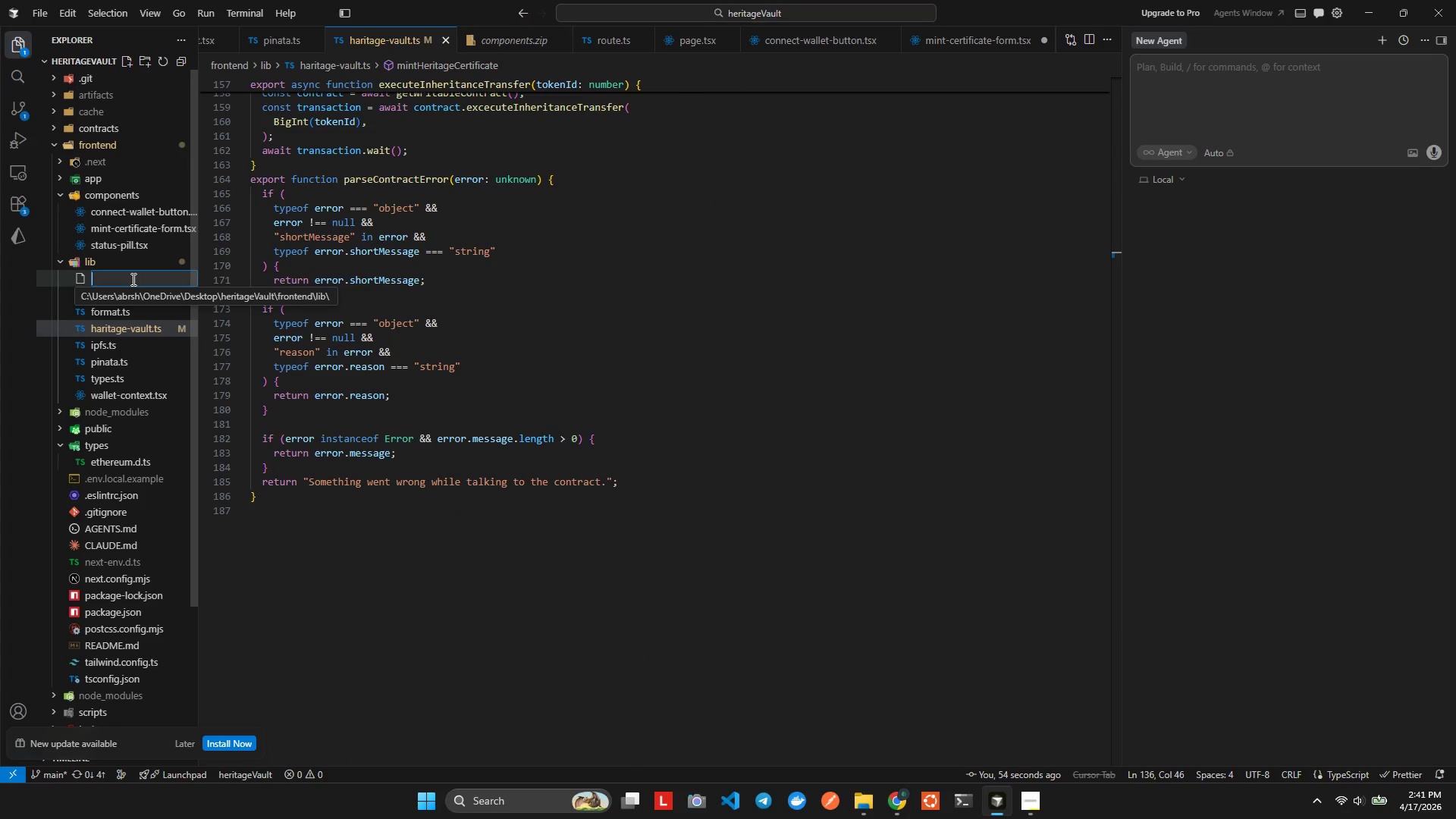 
type(ste-header.tsx)
 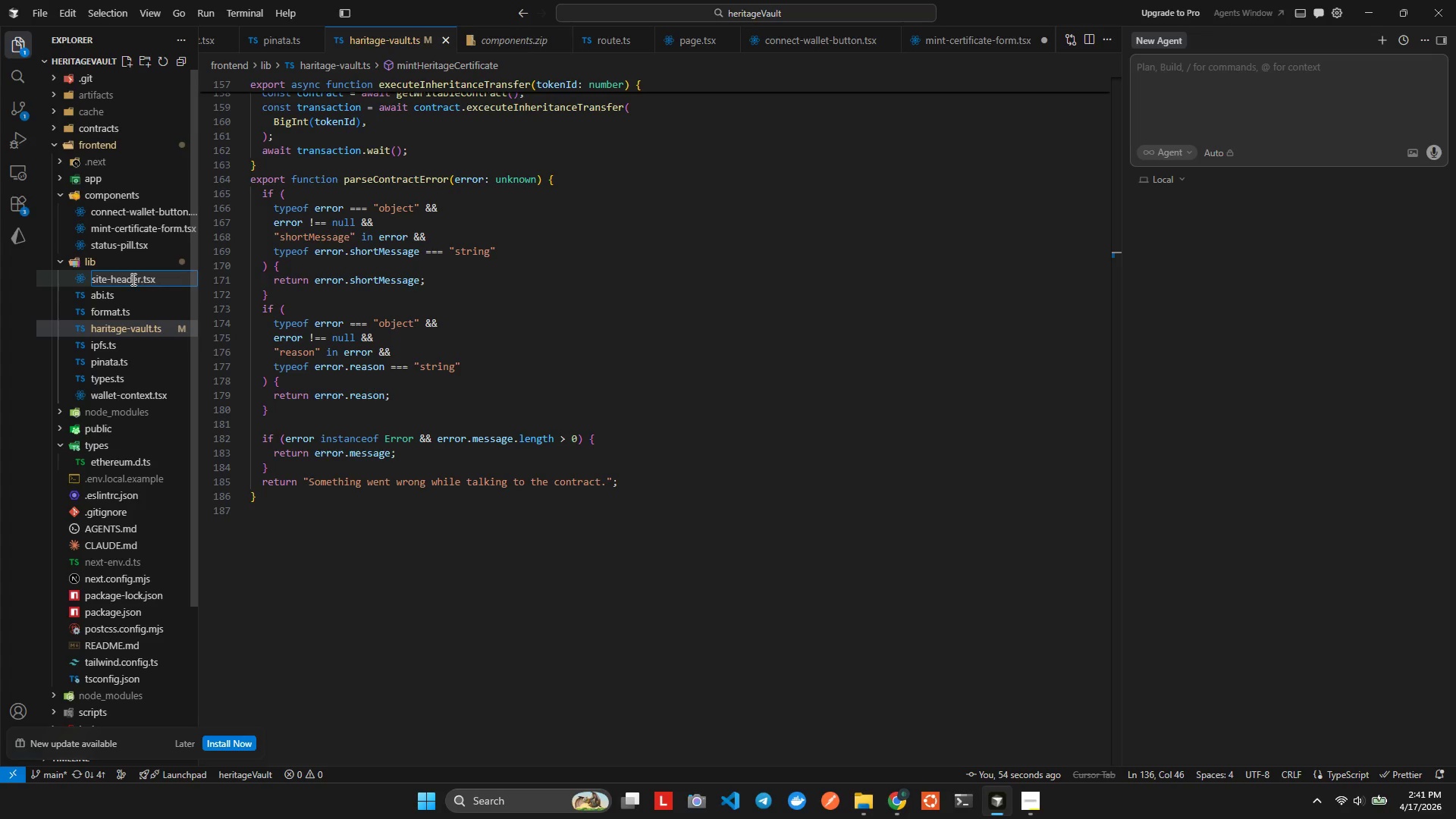 
hold_key(key=I, duration=0.36)
 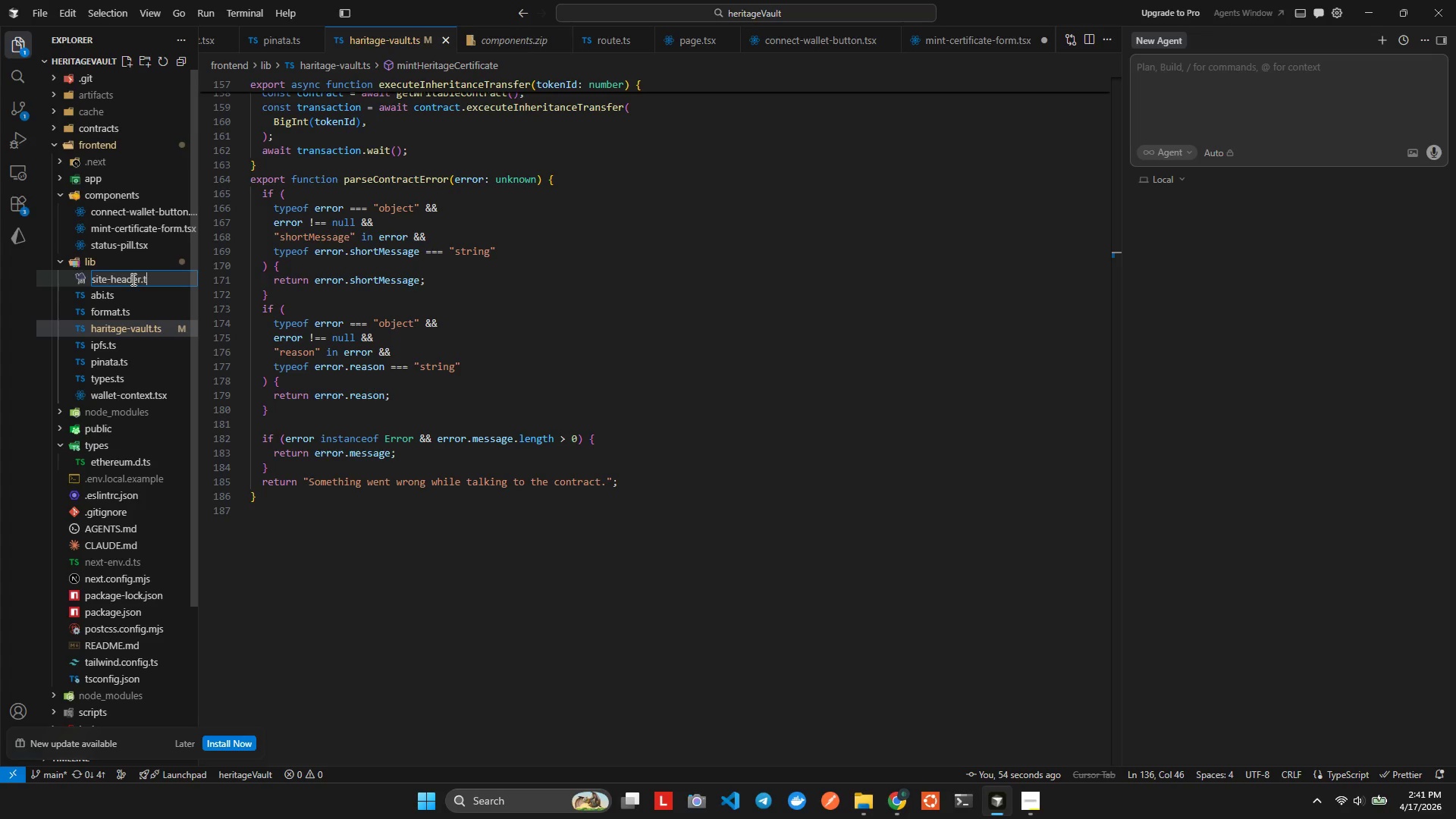 
key(Enter)
 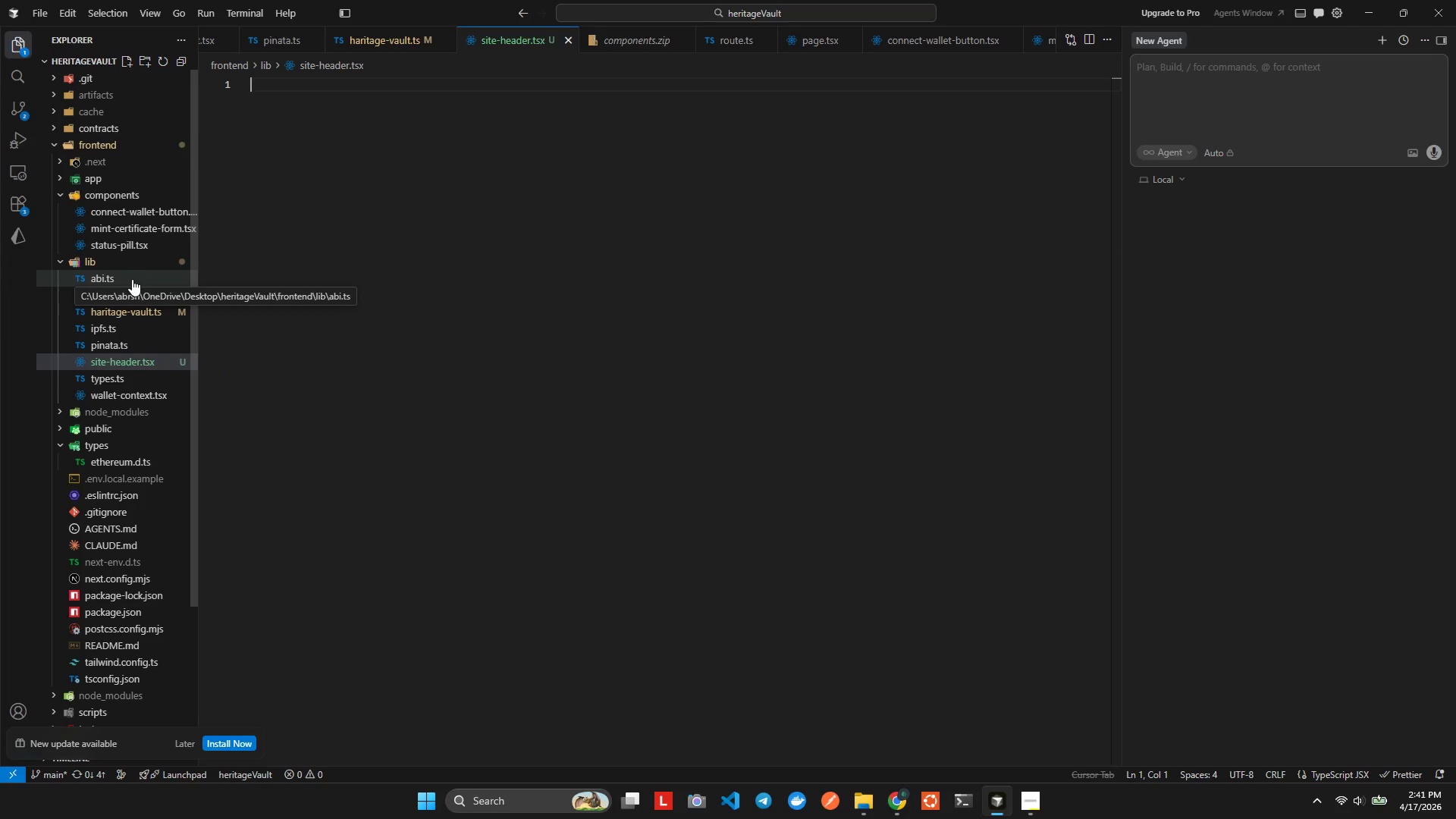 
type("use clent)
 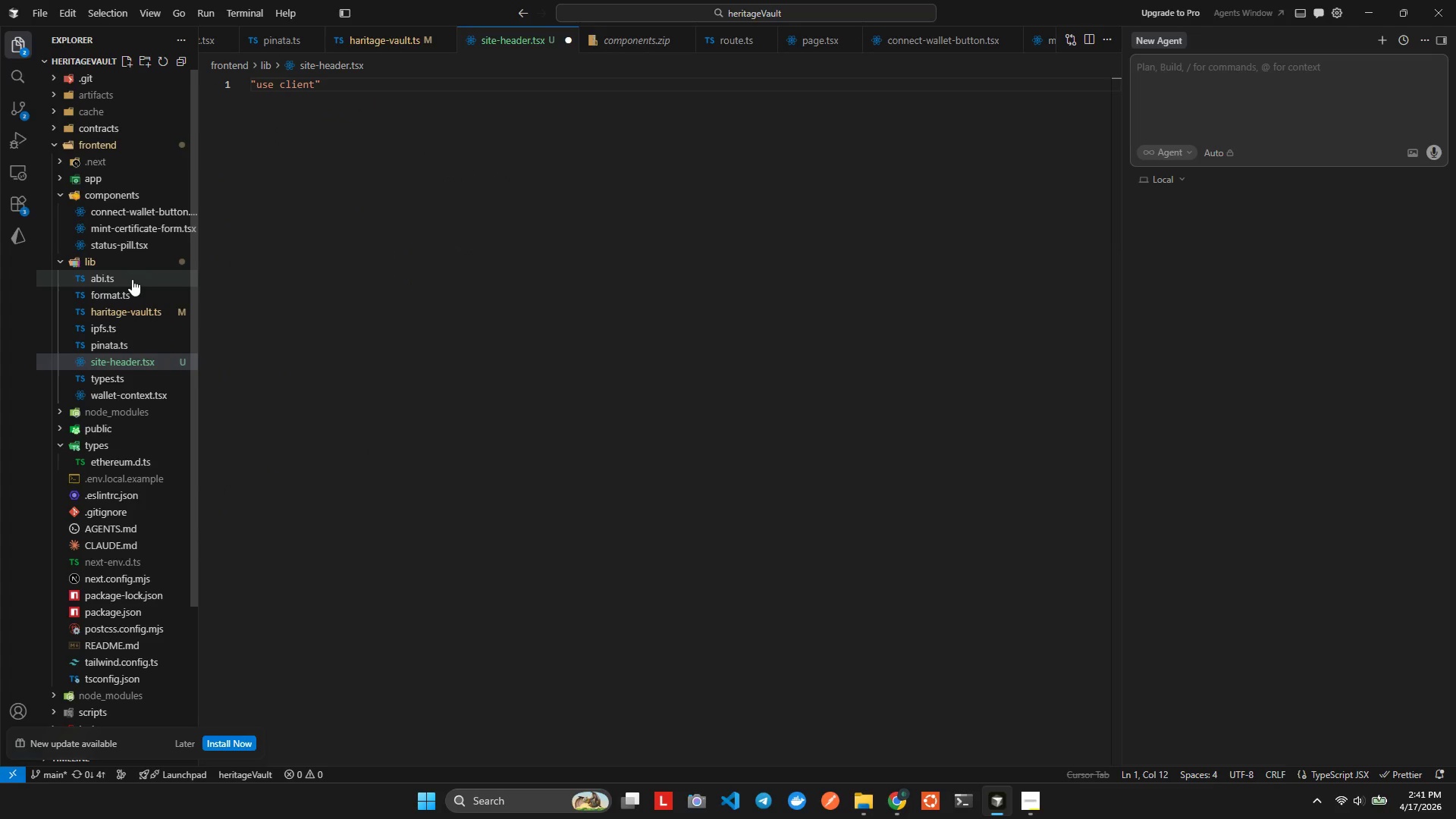 
hold_key(key=I, duration=0.48)
 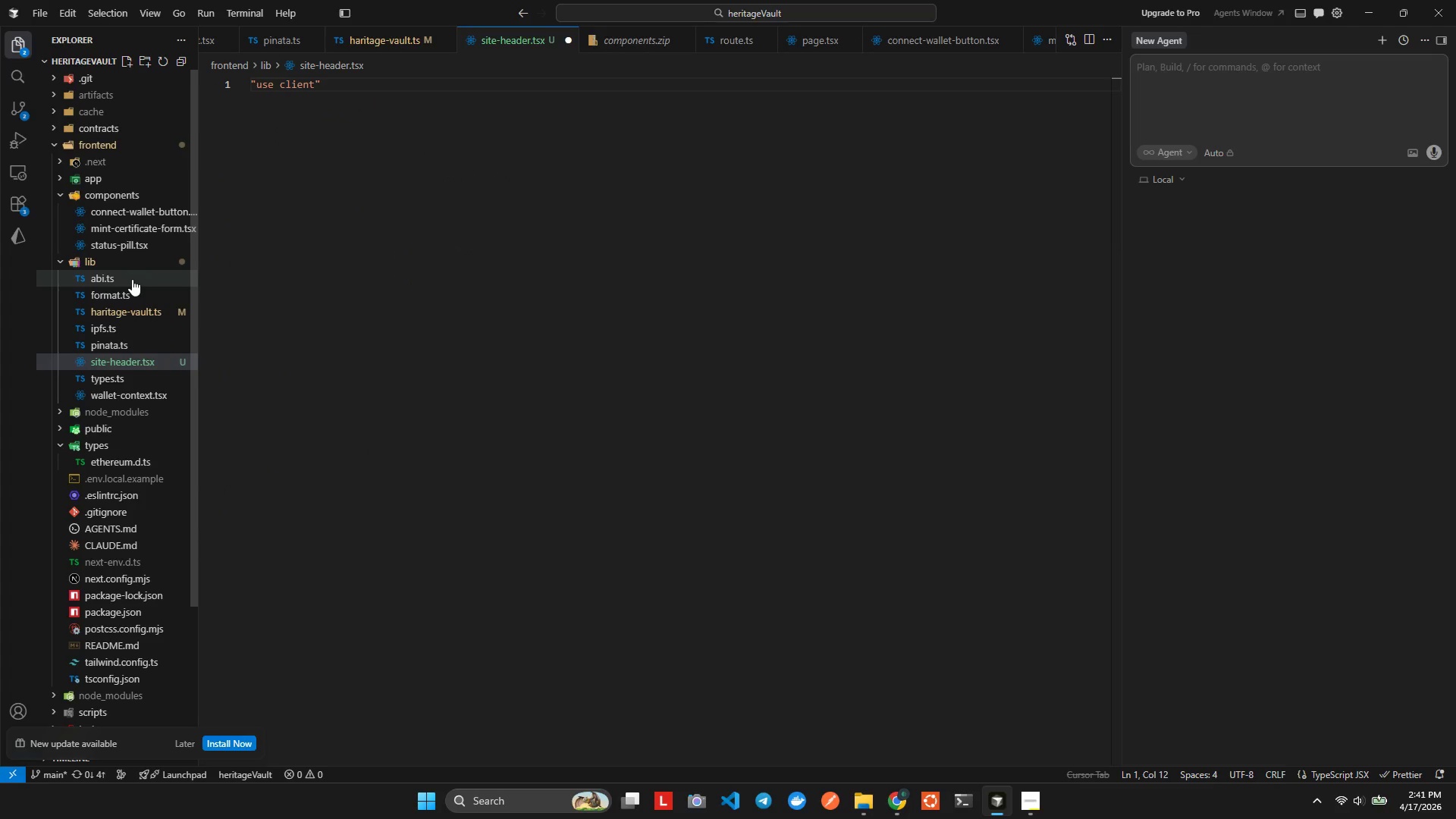 
key(ArrowRight)
 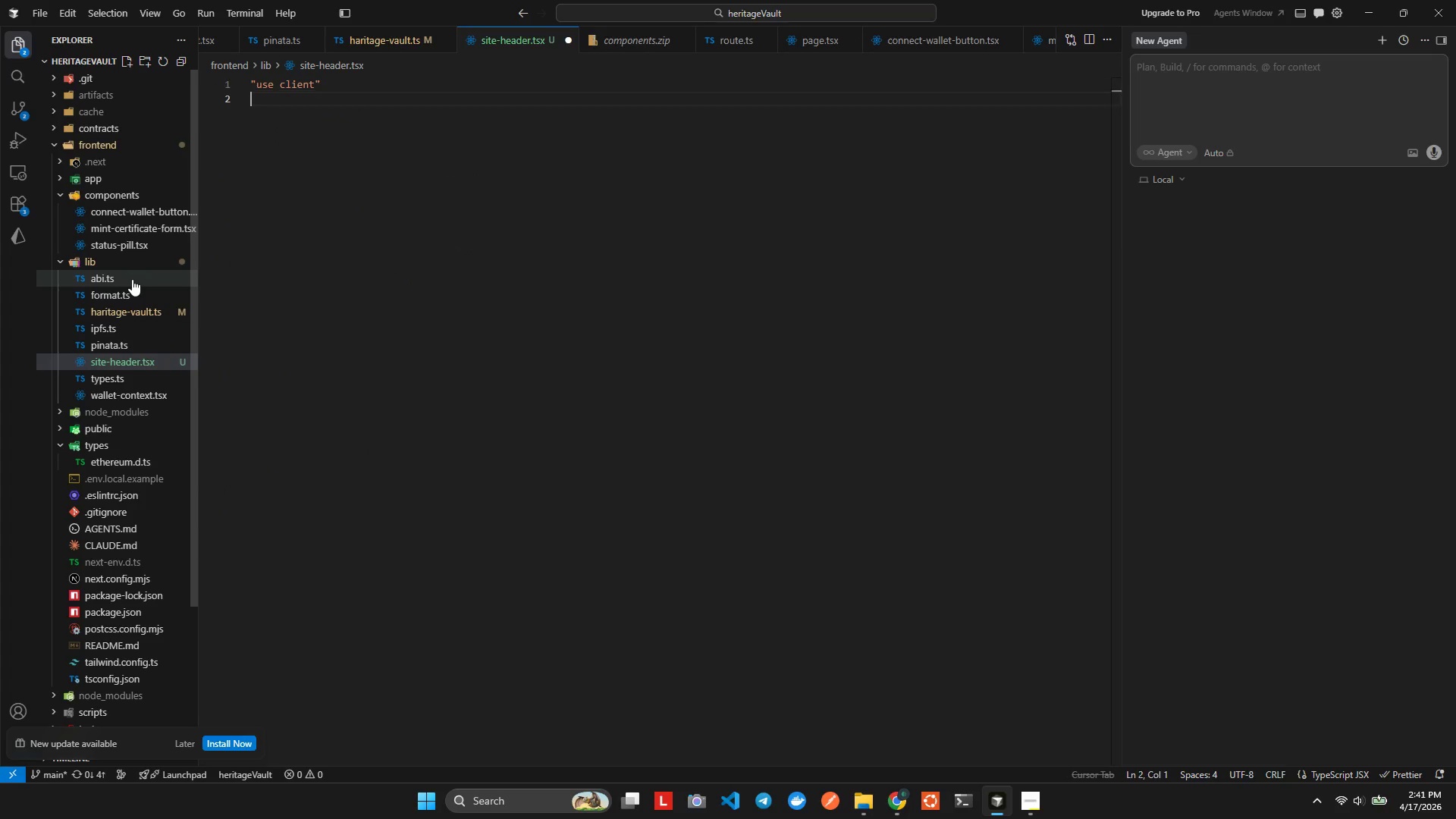 
key(Enter)
 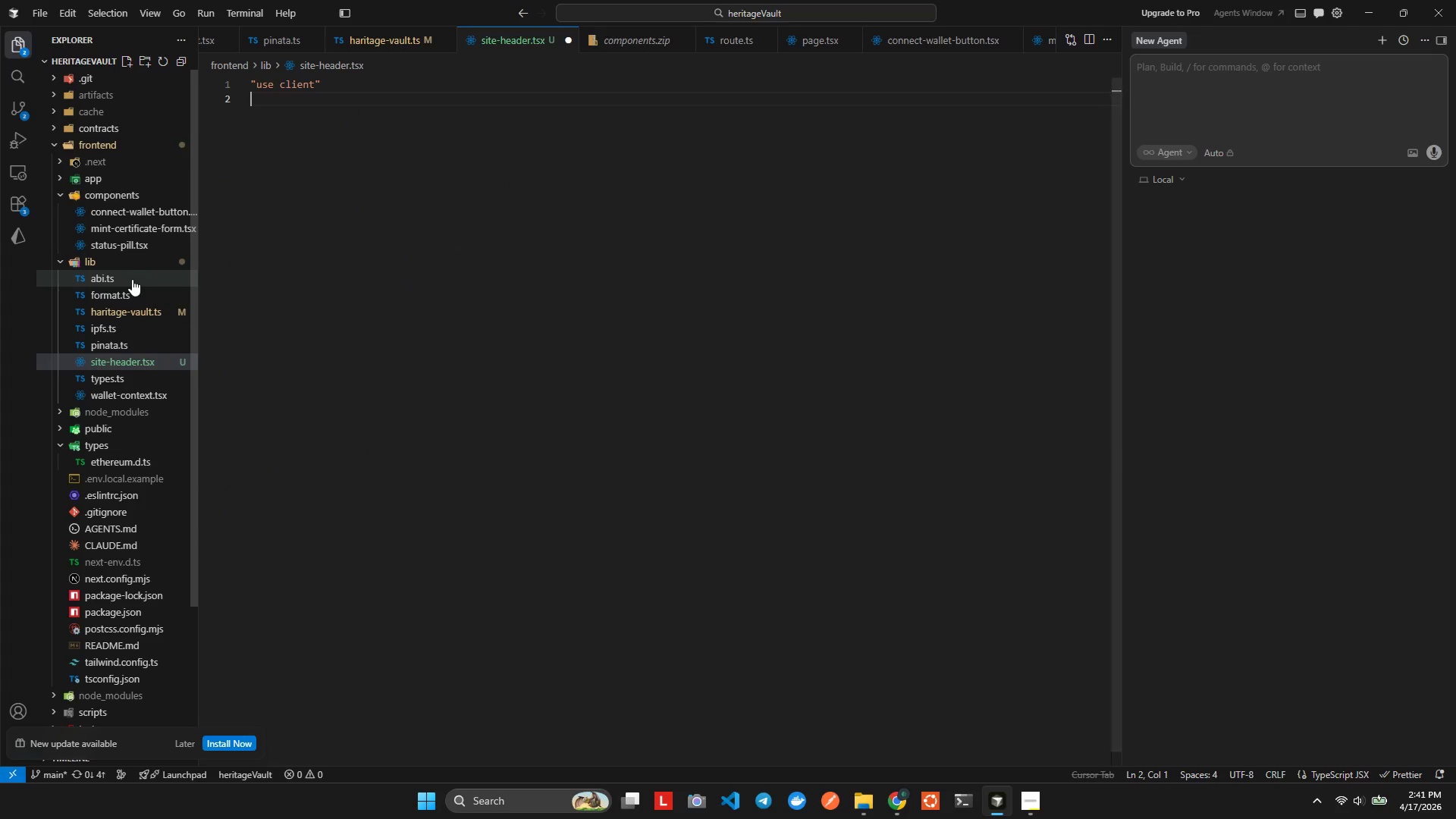 
key(Enter)
 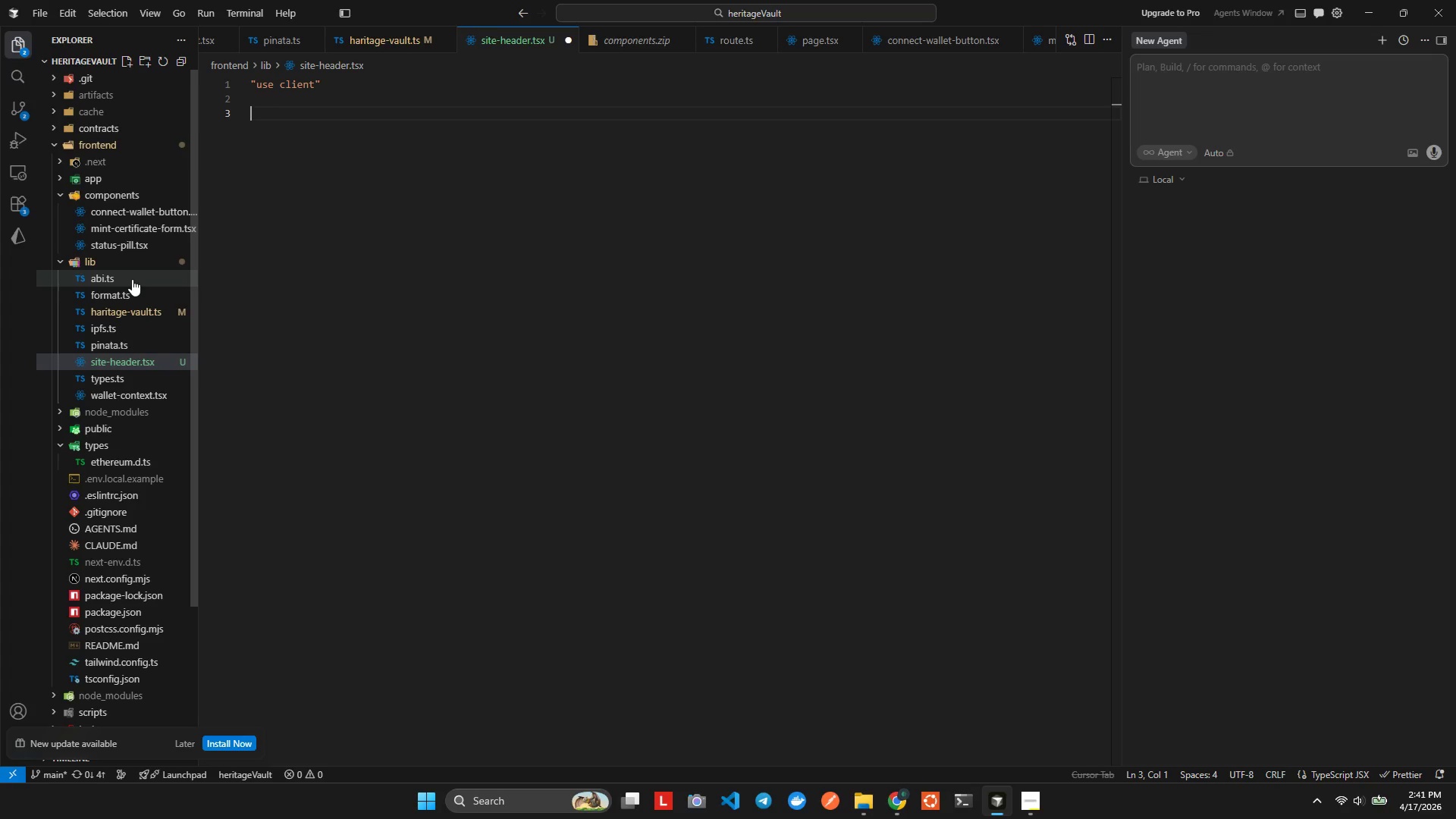 
type(cnst navigation = [)
 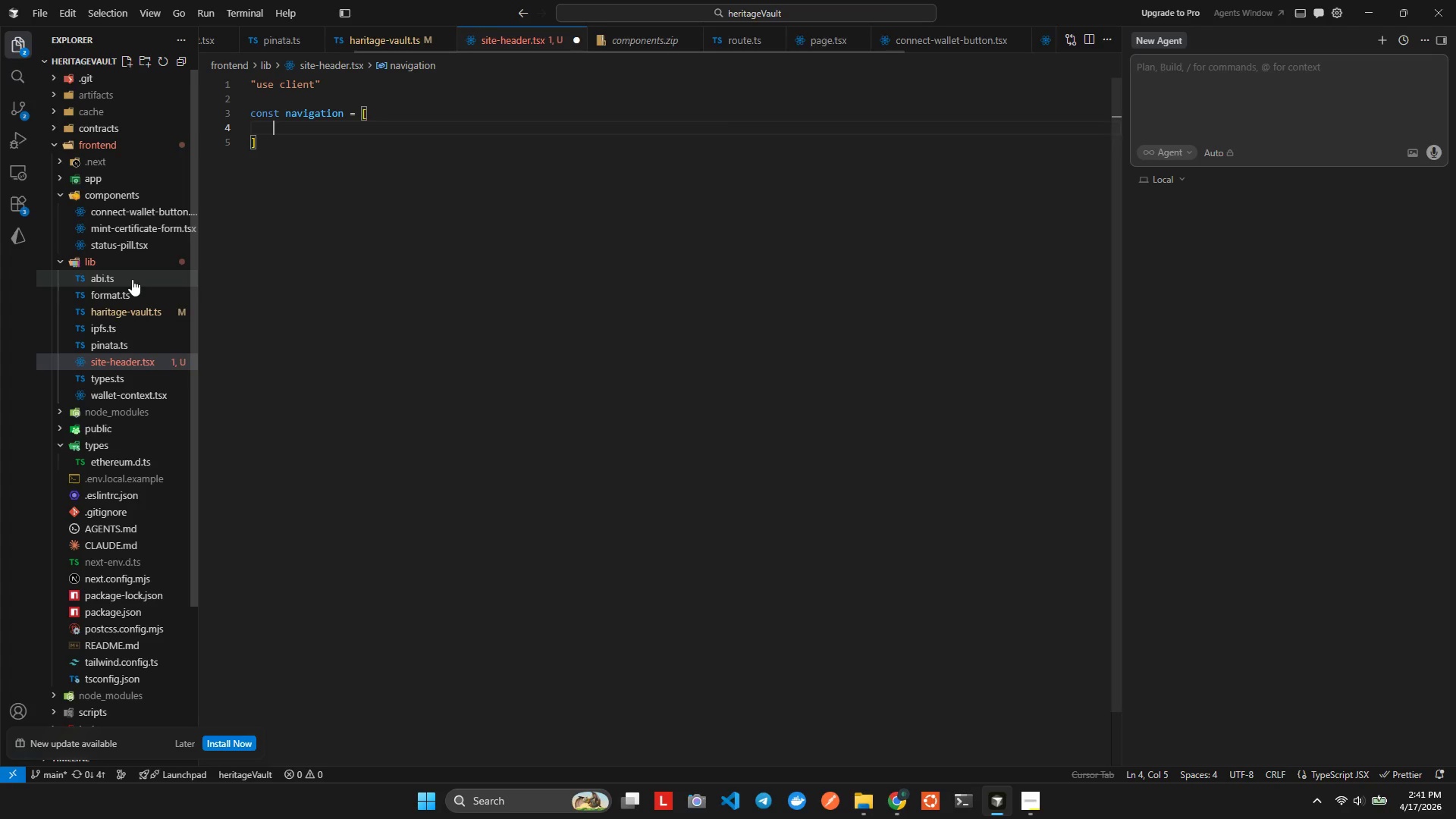 
key(Enter)
 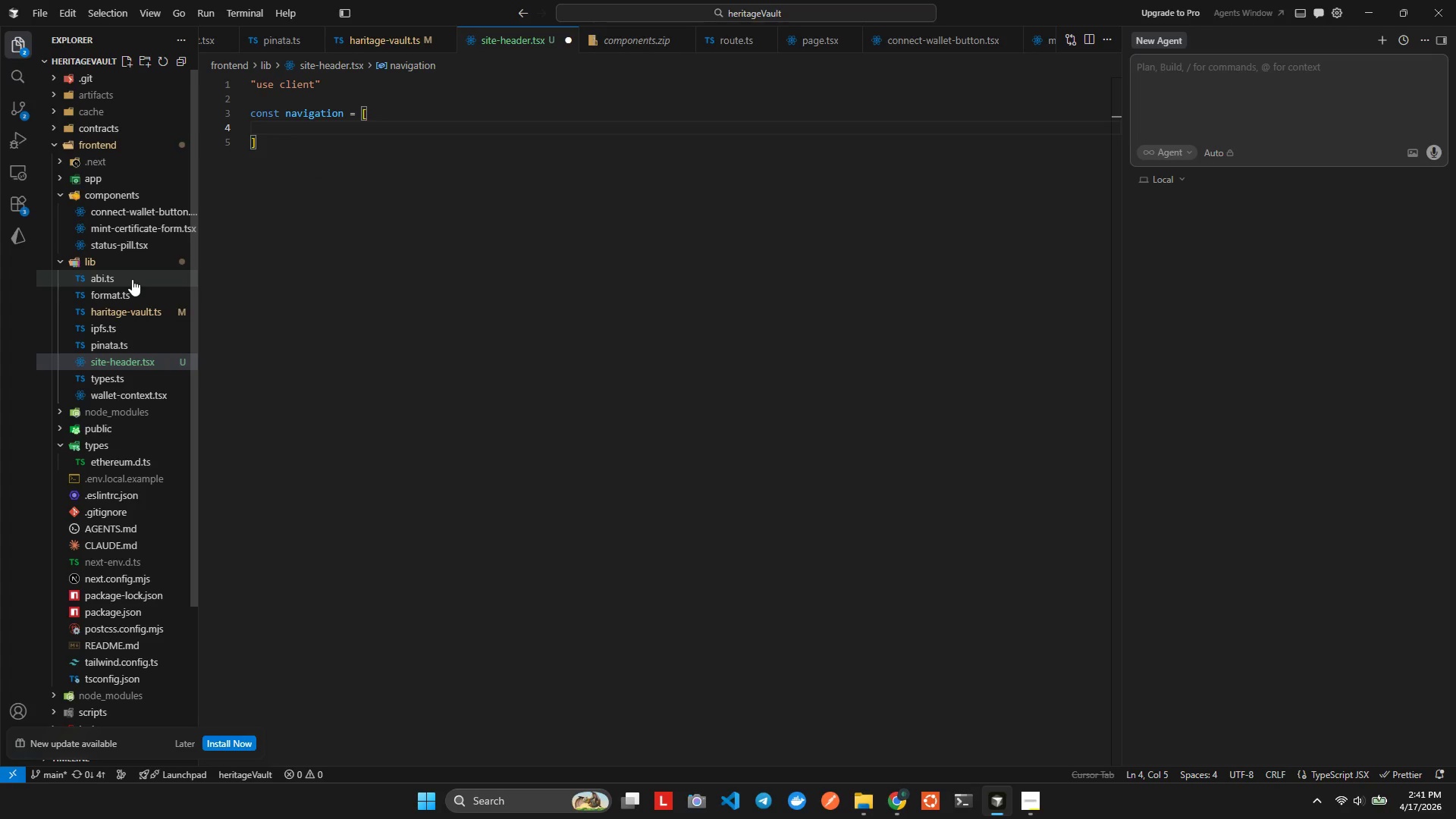 
type({g)
key(Backspace)
type(gh[NumLock])
key(Backspace)
key(Backspace)
type(hred)
key(Backspace)
type(f: "/)
 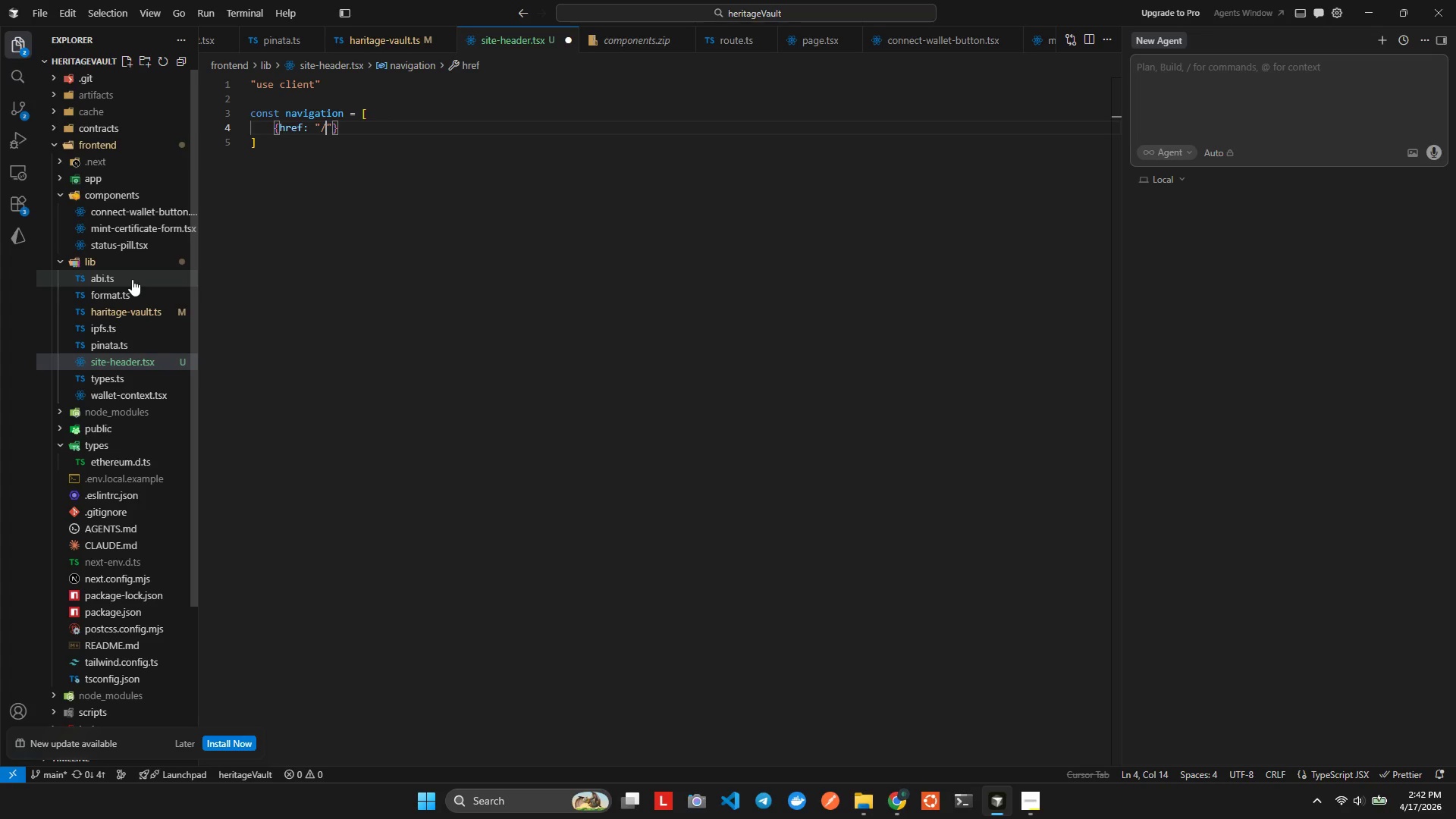 
key(ArrowRight)
 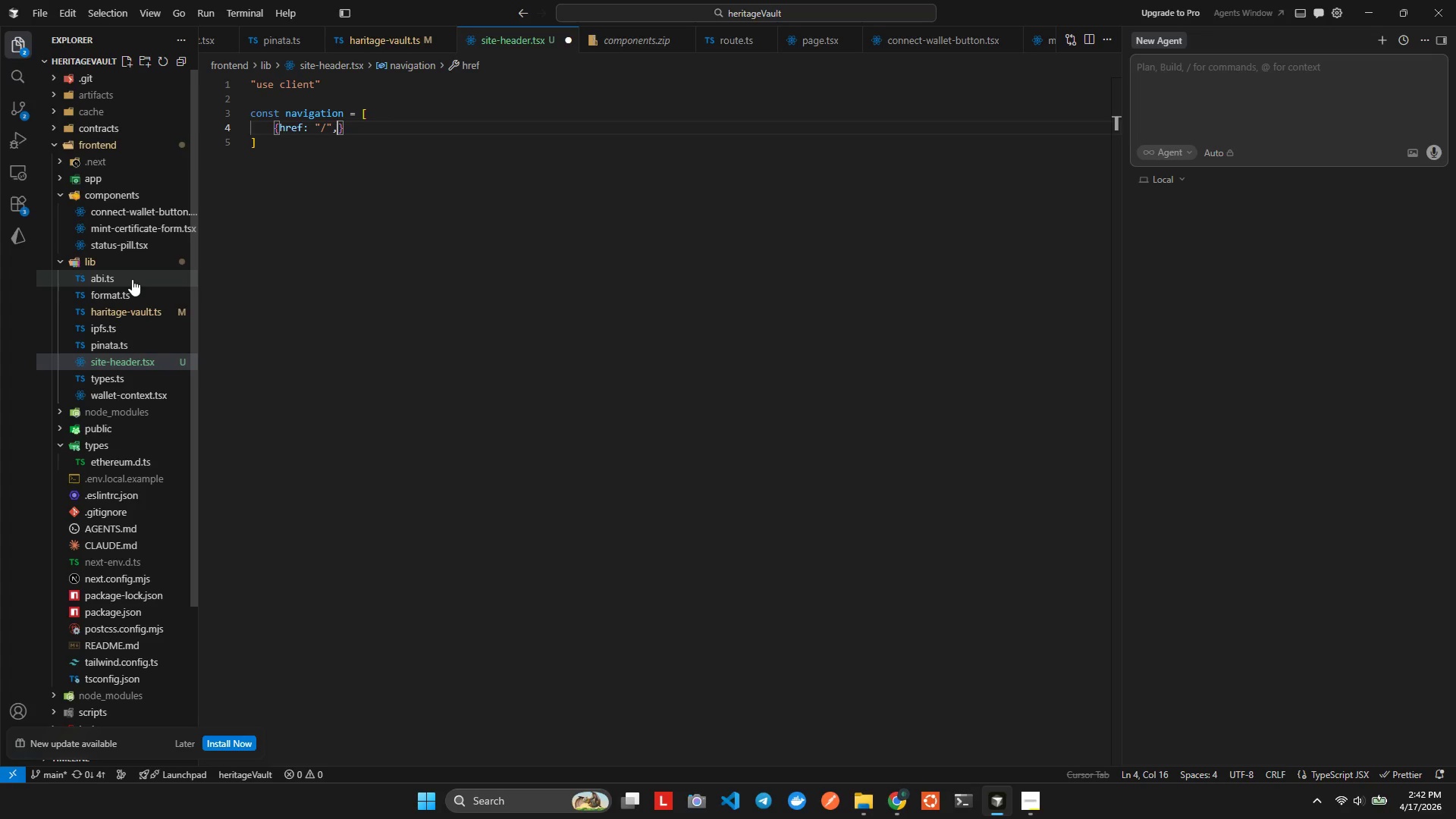 
type(, lael: Hme)
key(Backspace)
key(Backspace)
key(Backspace)
type(")
key(Backspace)
key(Backspace)
type("Hme)
 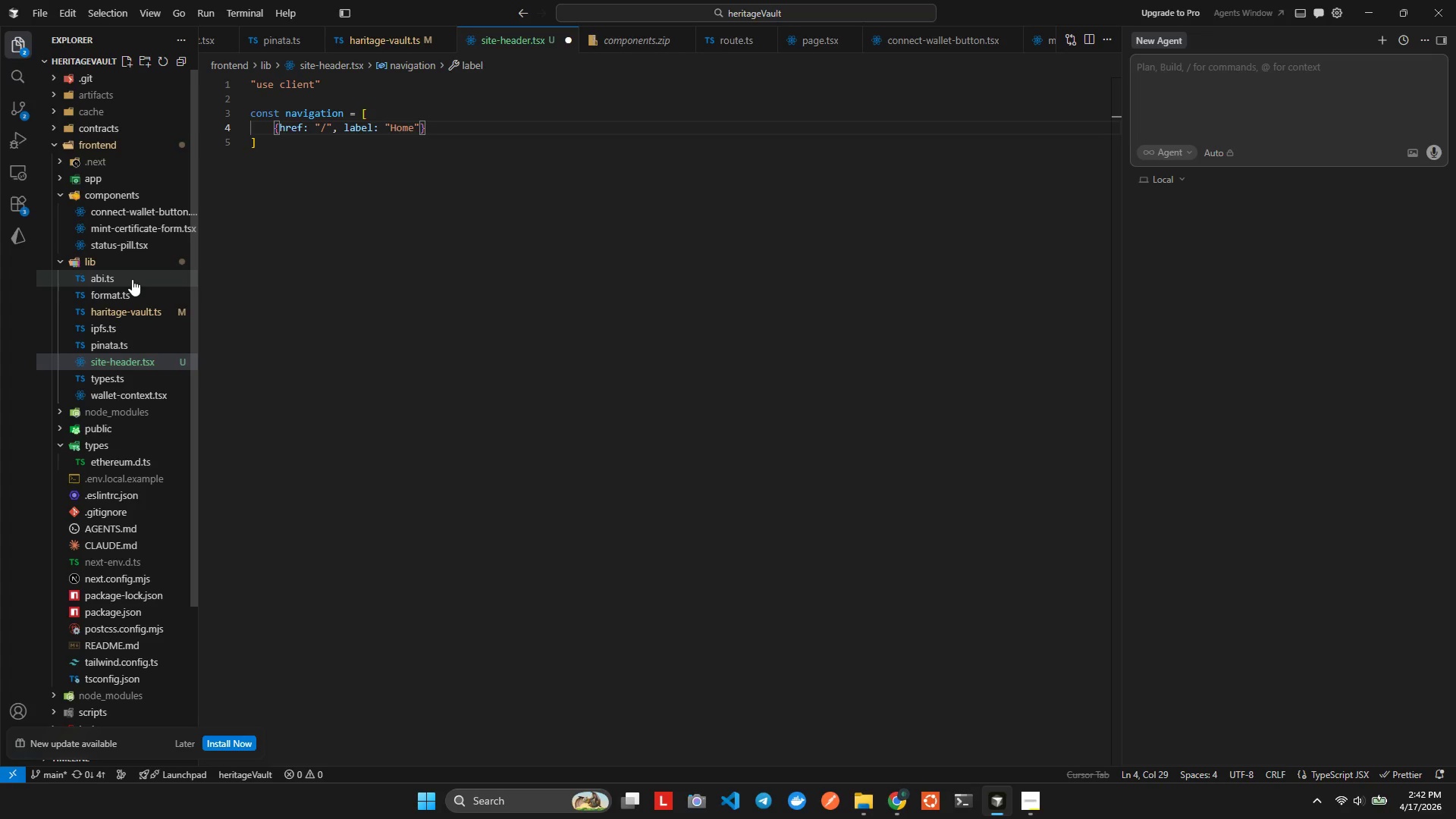 
hold_key(key=B, duration=0.34)
 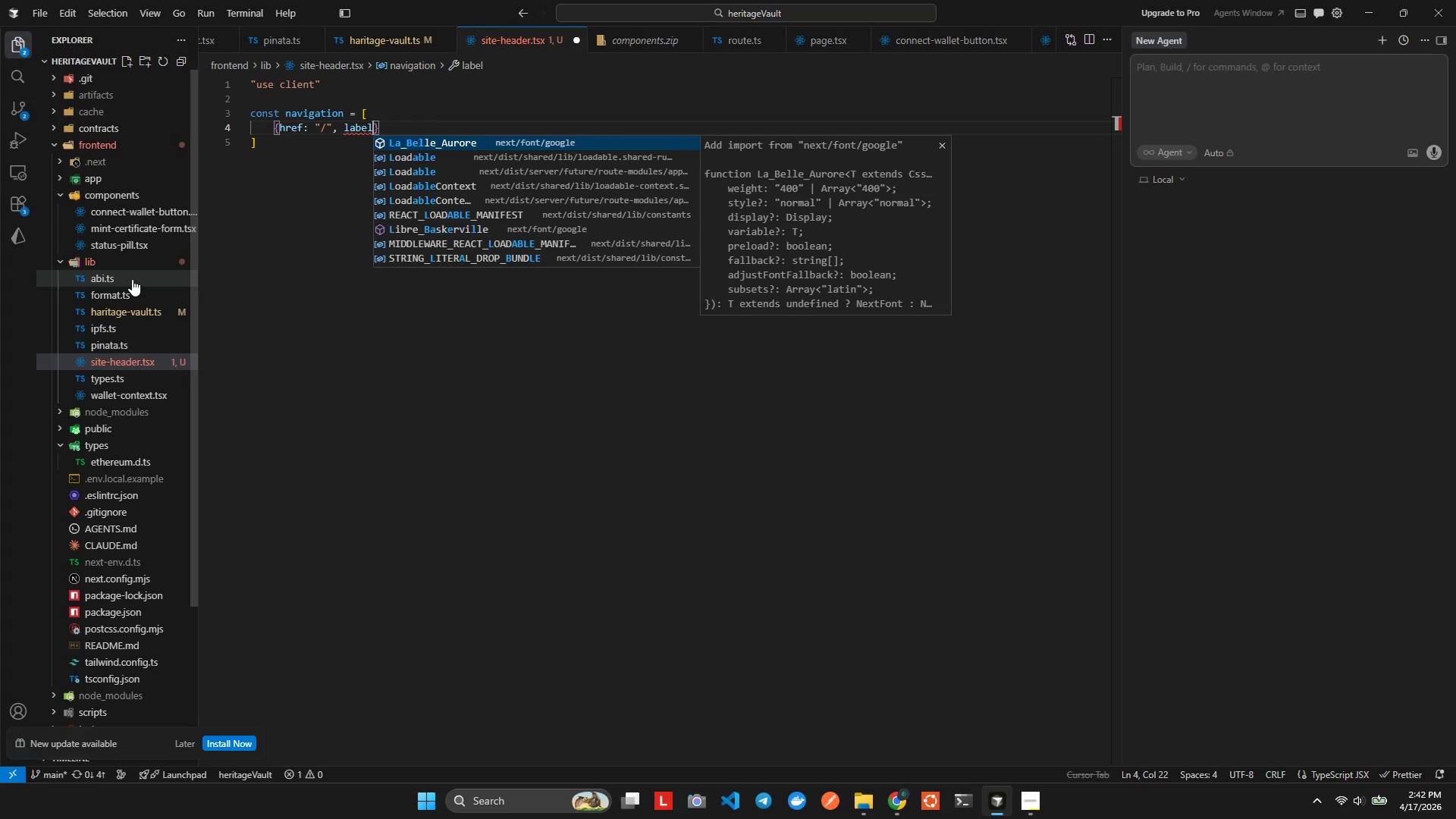 
hold_key(key=O, duration=0.42)
 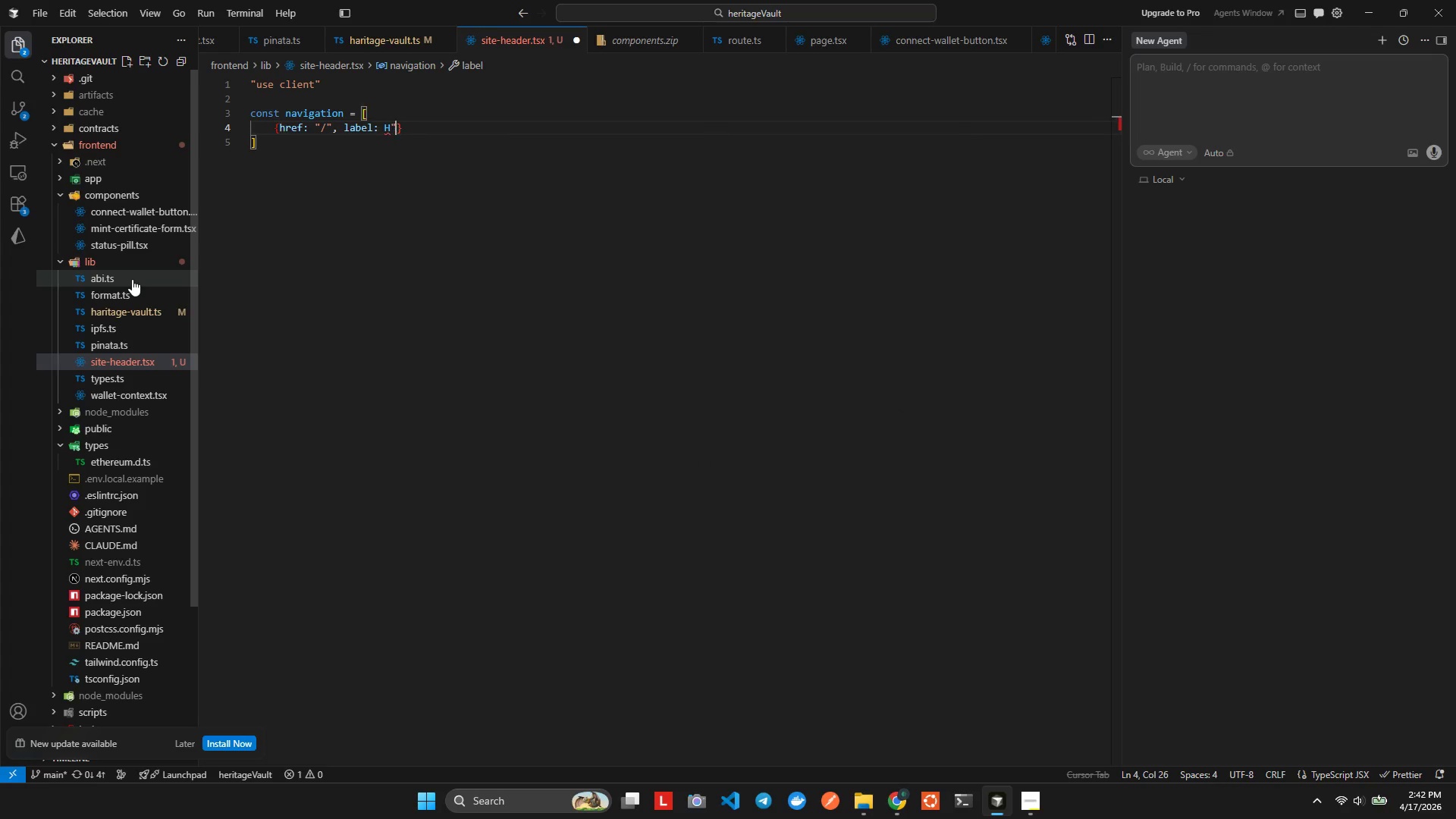 
hold_key(key=O, duration=0.34)
 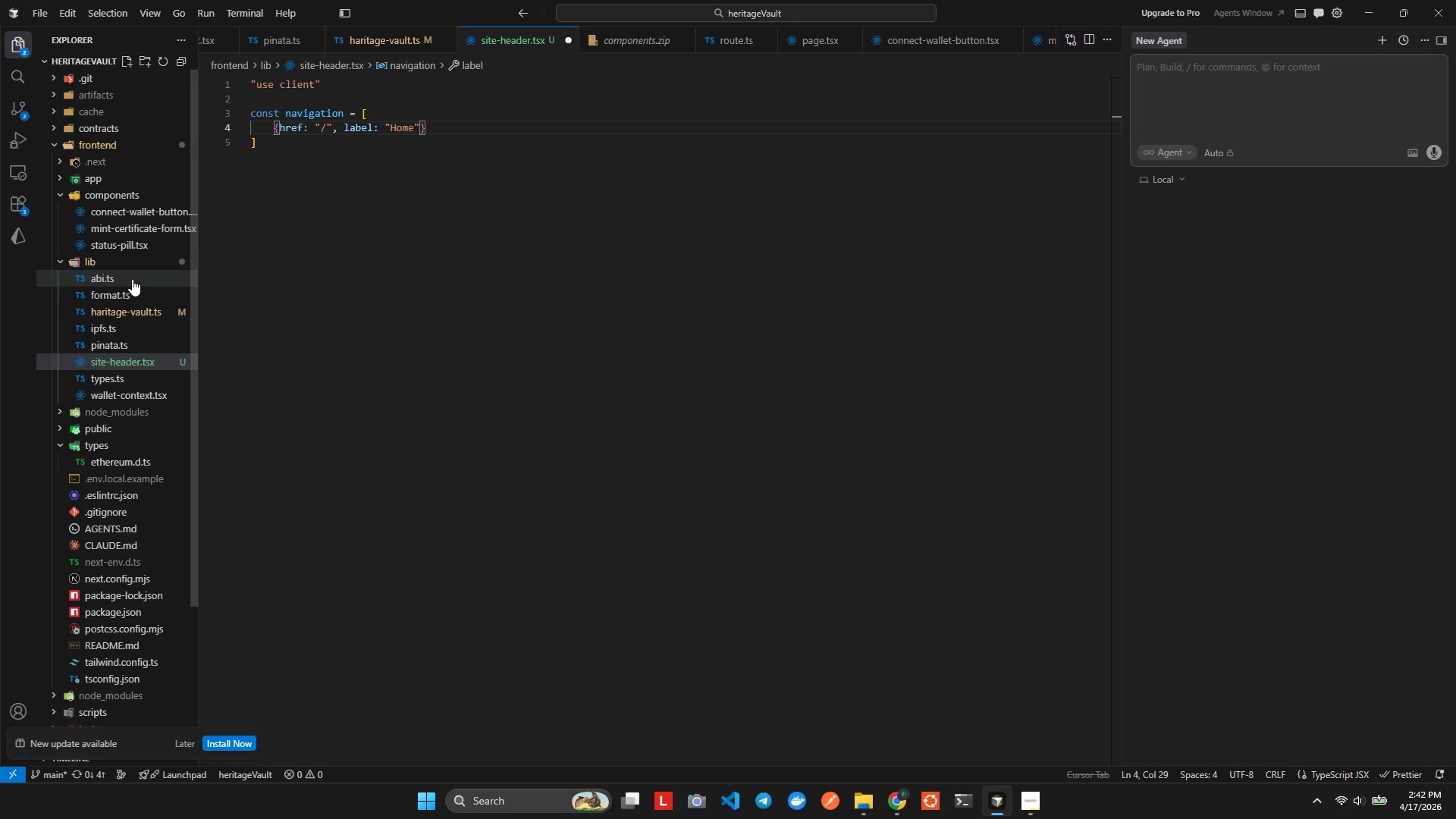 
key(ArrowRight)
 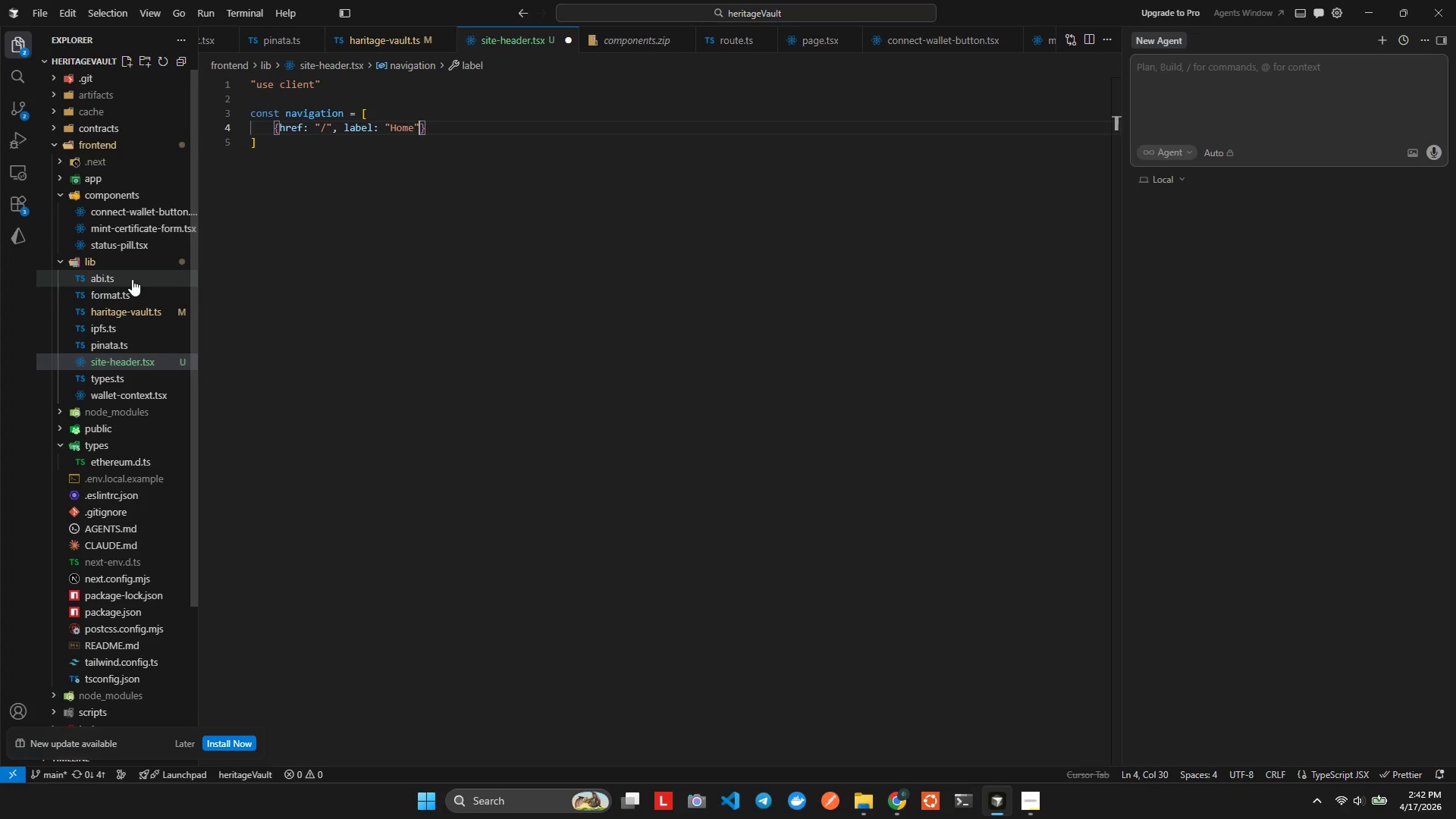 
key(ArrowRight)
 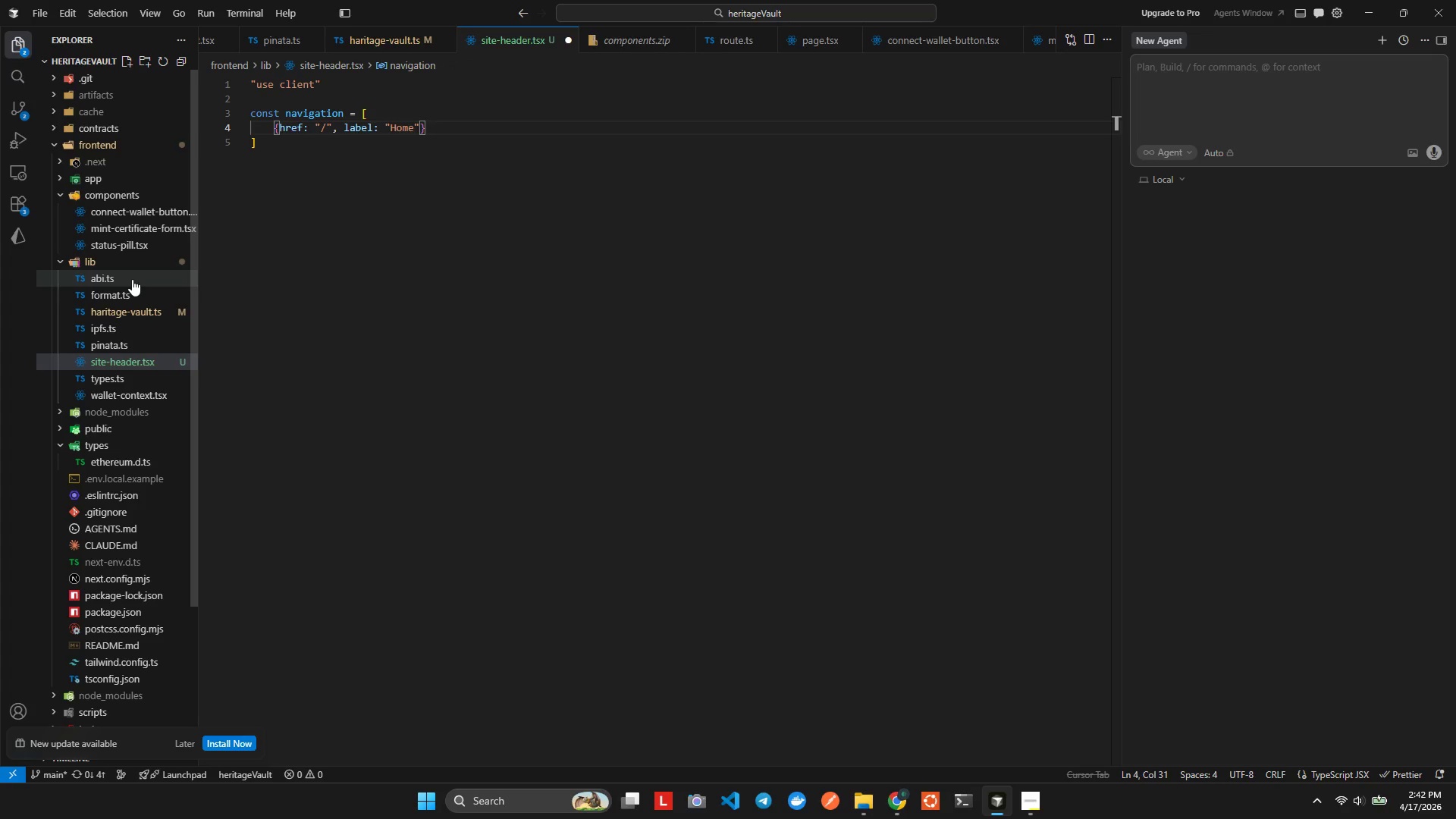 
key(ArrowRight)
 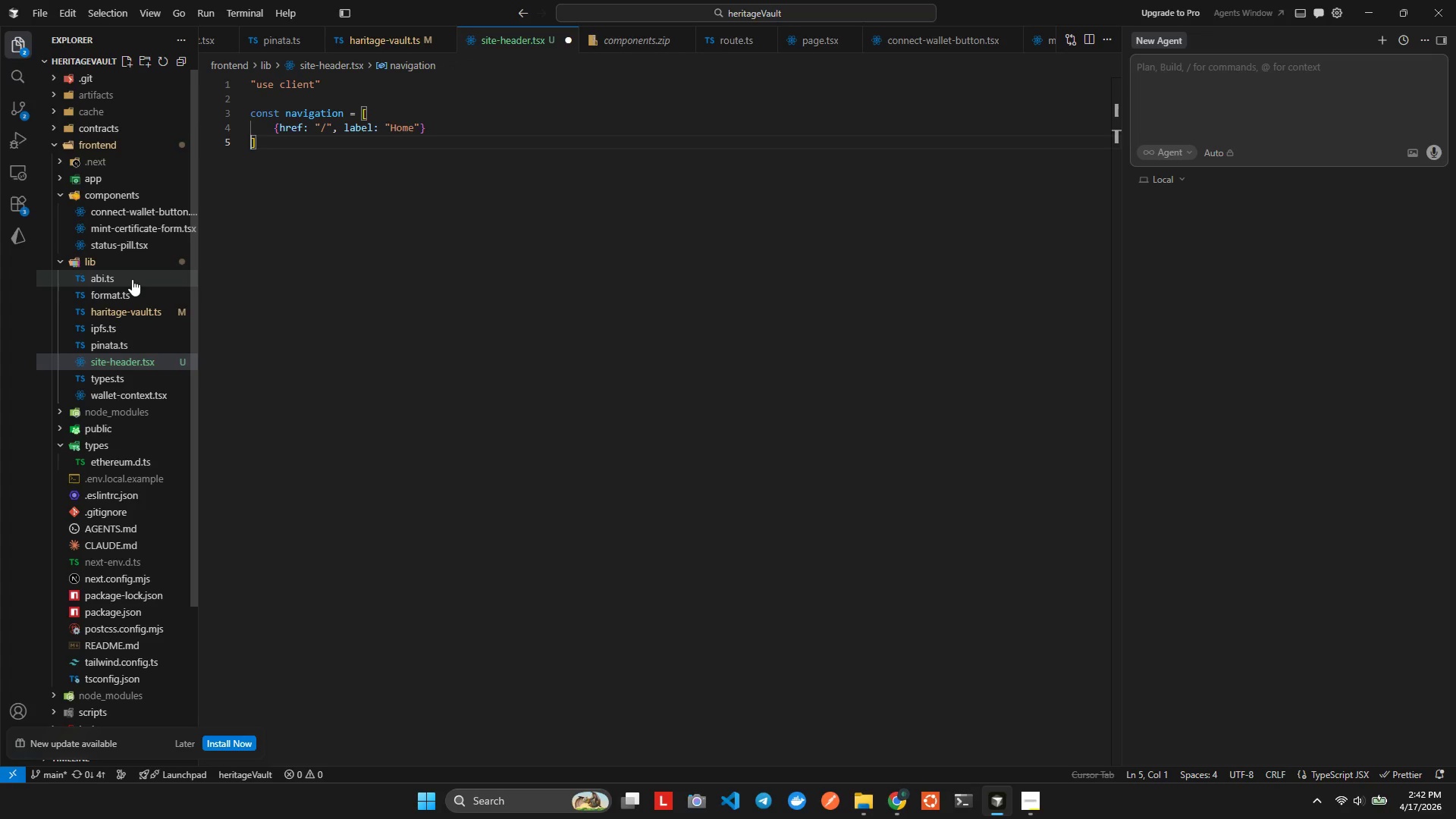 
key(Comma)
 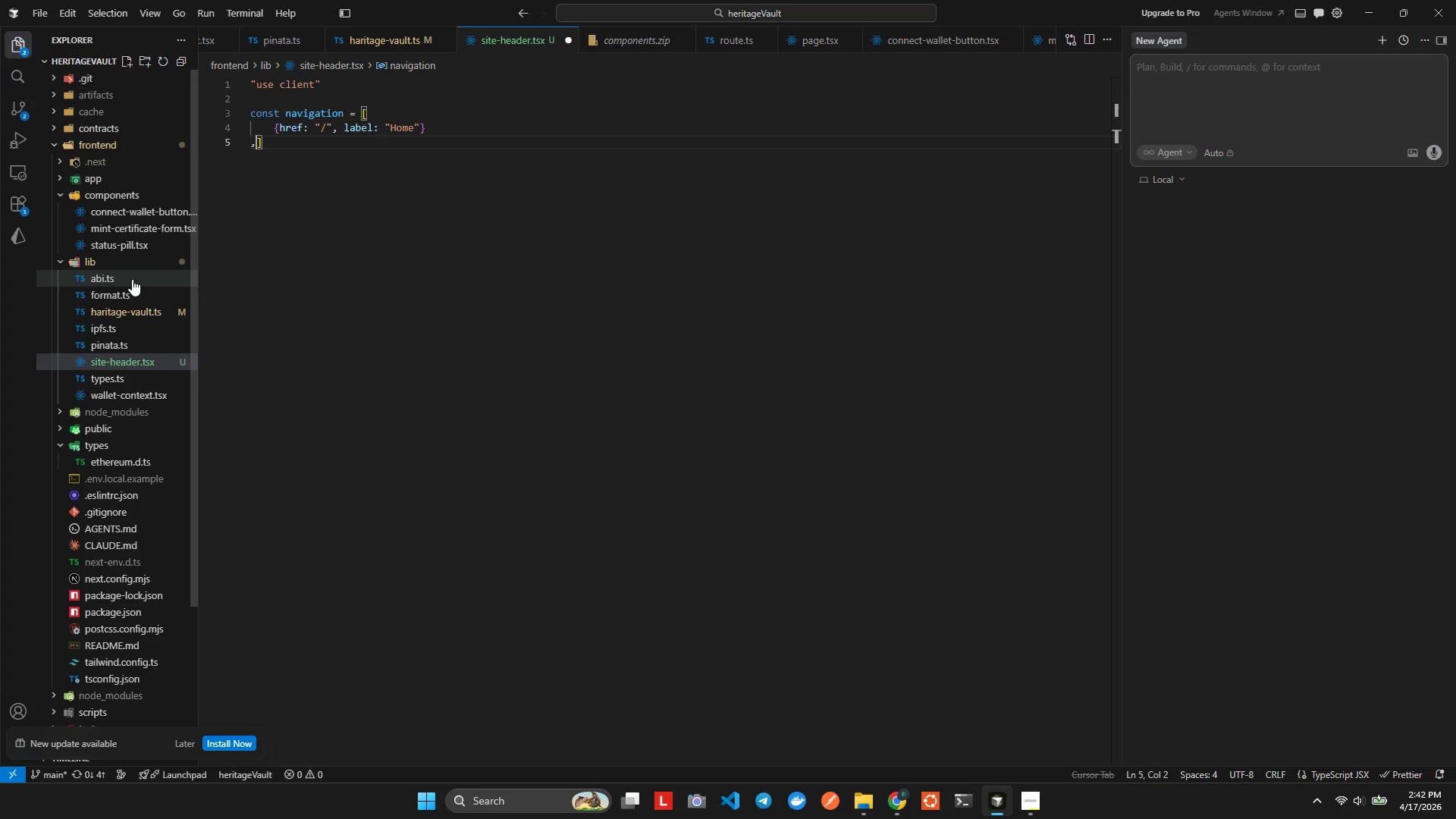 
key(Control+Z)
 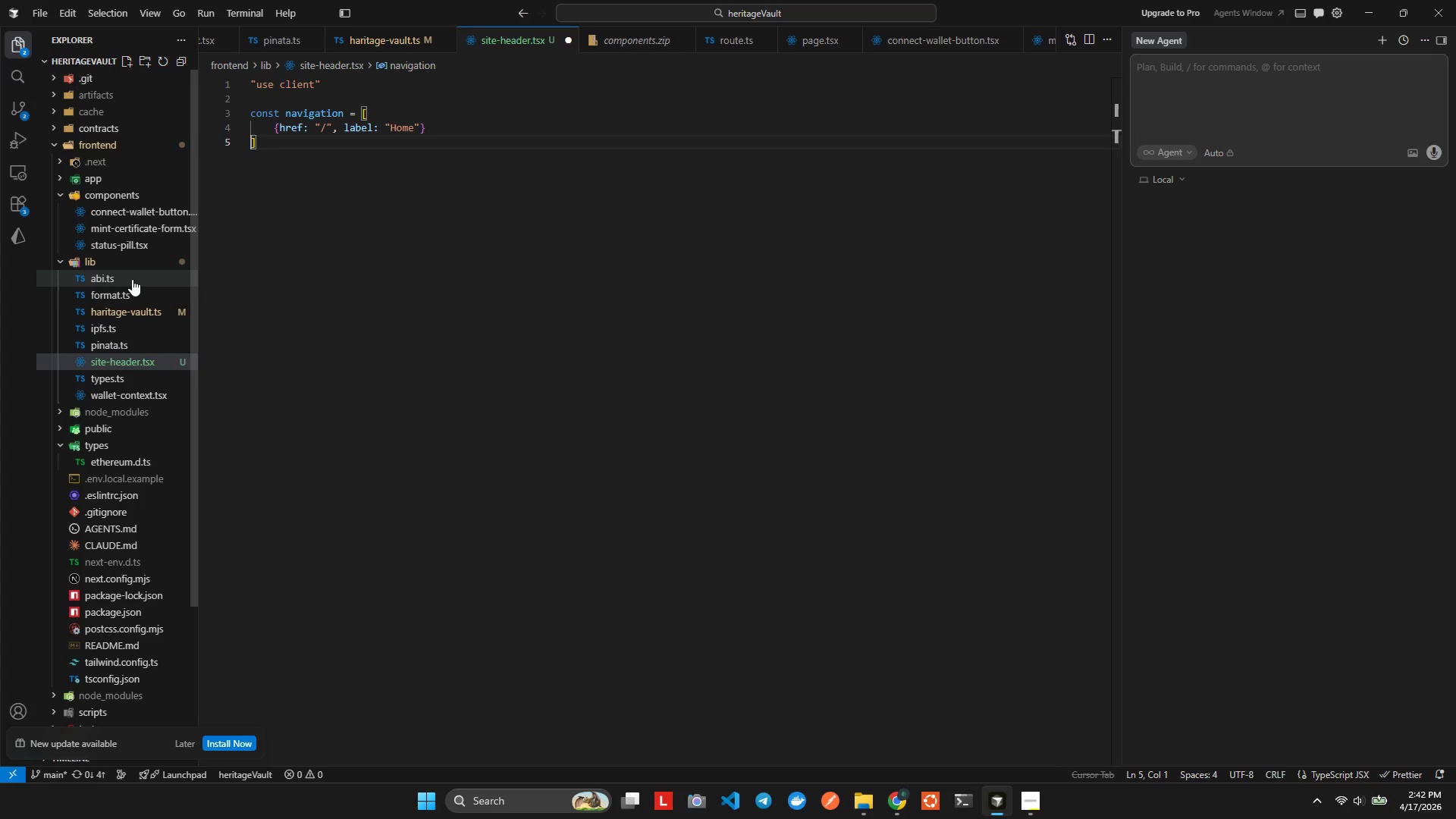 
key(ArrowLeft)
 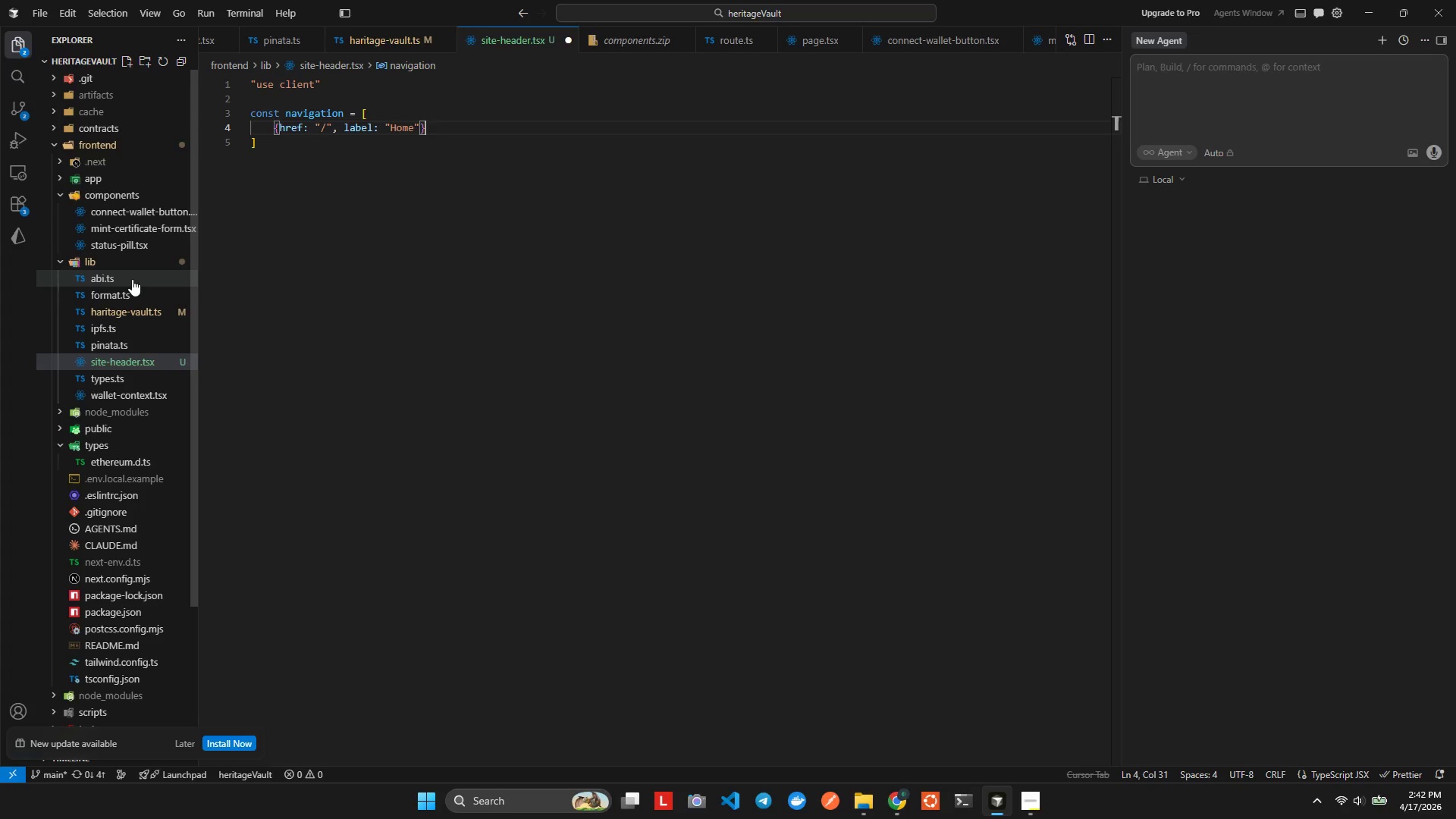 
key(Comma)
 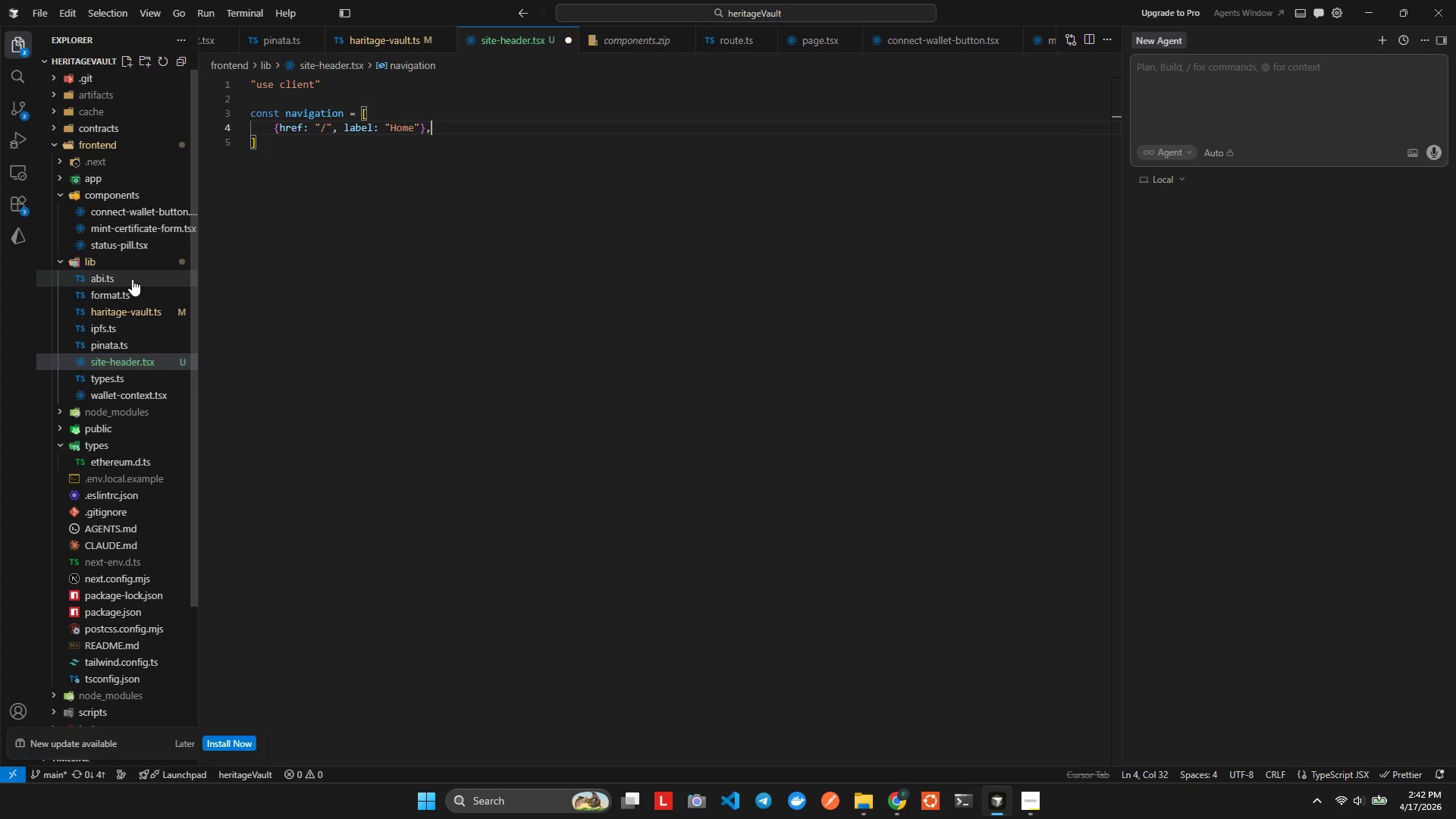 
key(Enter)
 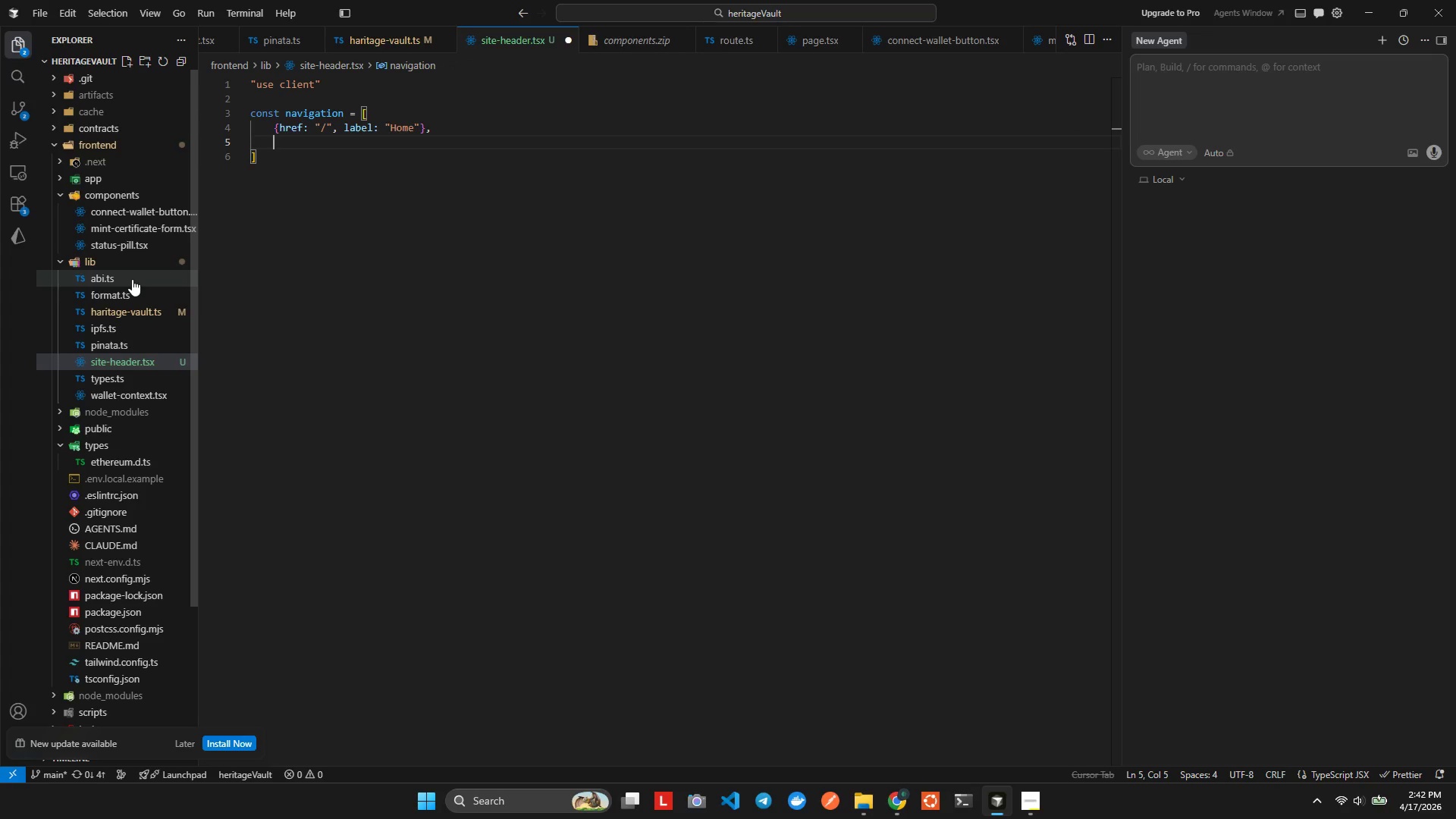 
type([href: "[NumLock]/mint)
 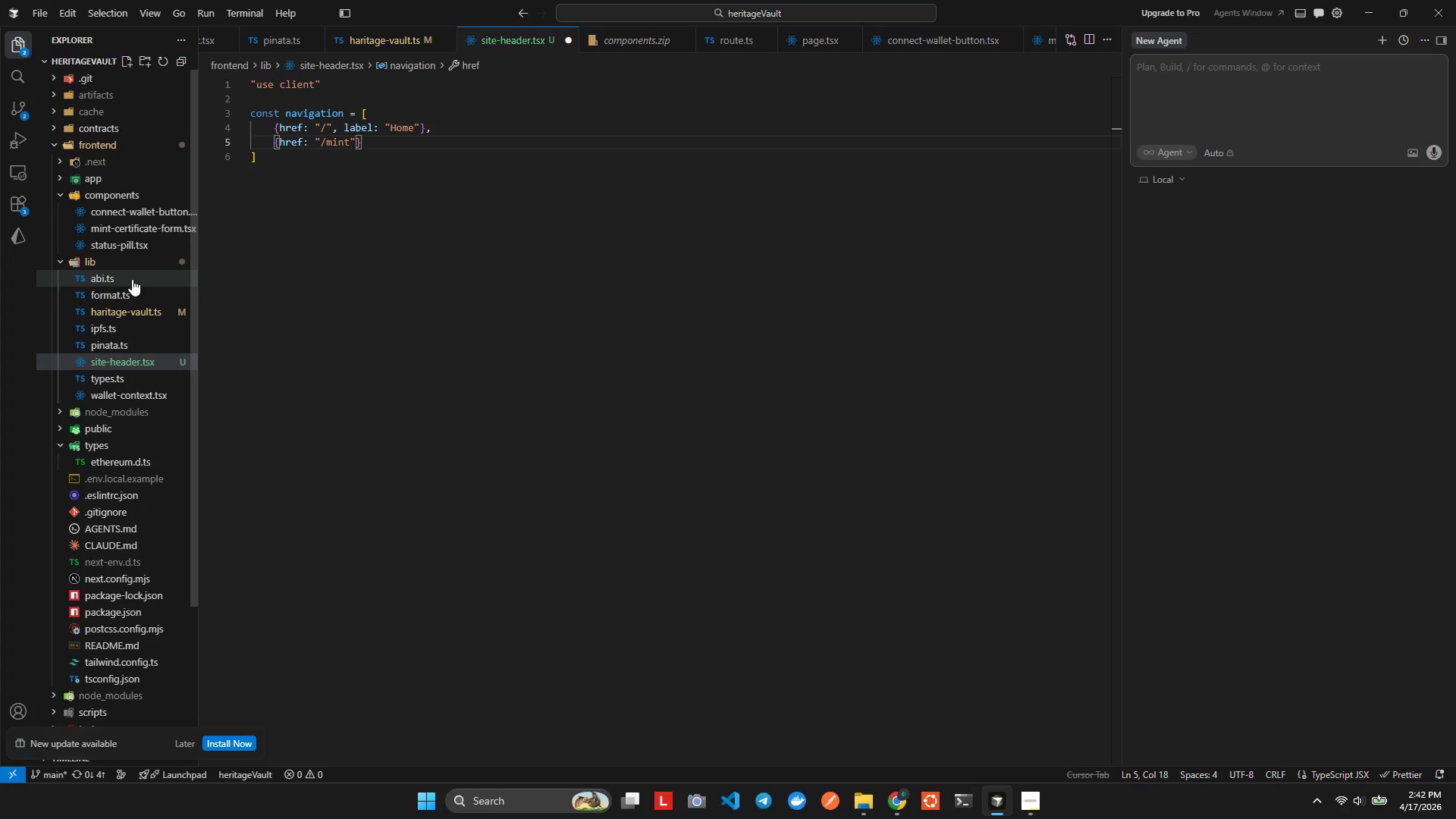 
key(ArrowRight)
 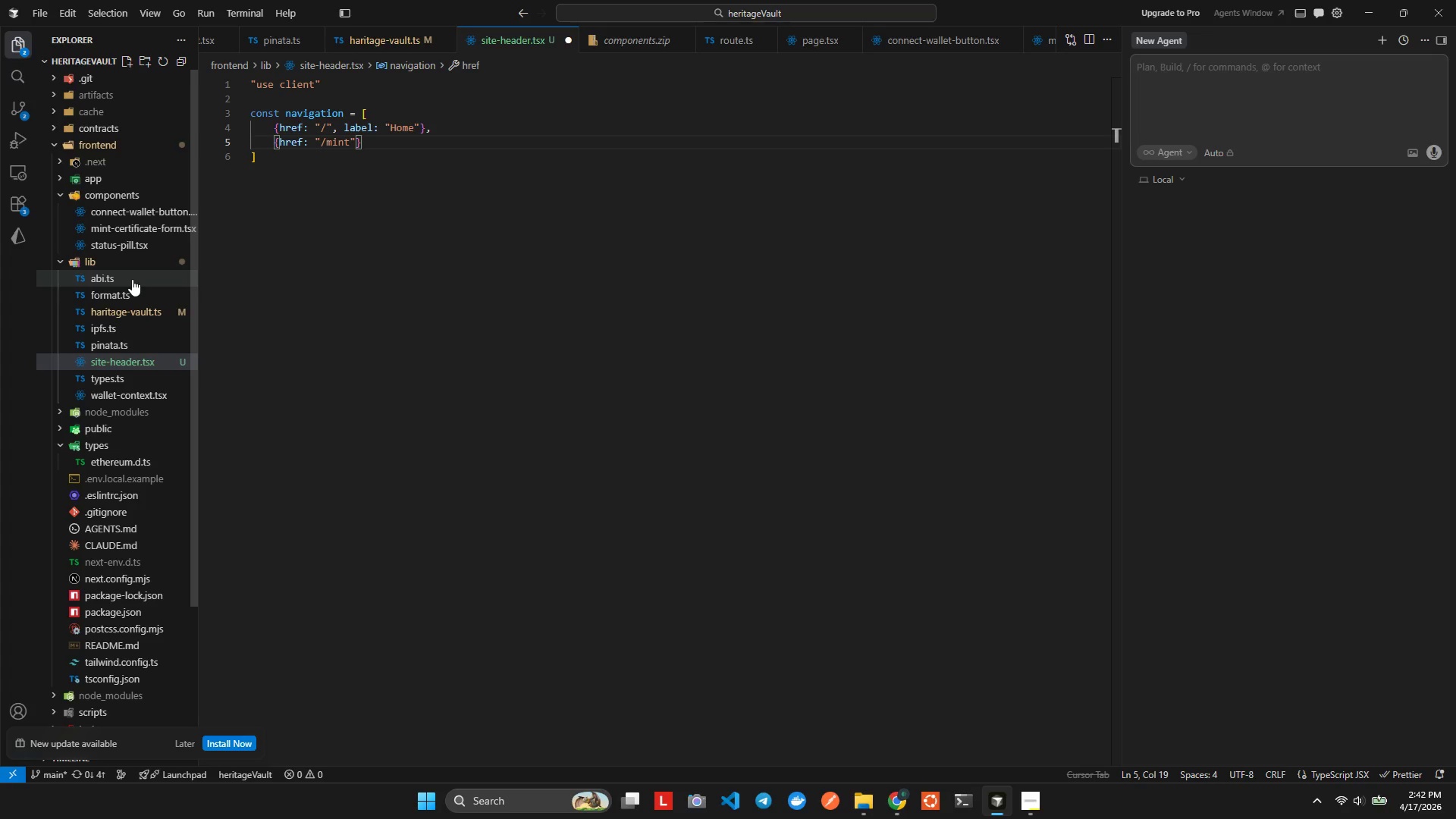 
type( able==)
key(Backspace)
key(Backspace)
key(Backspace)
key(Backspace)
type(e;)
 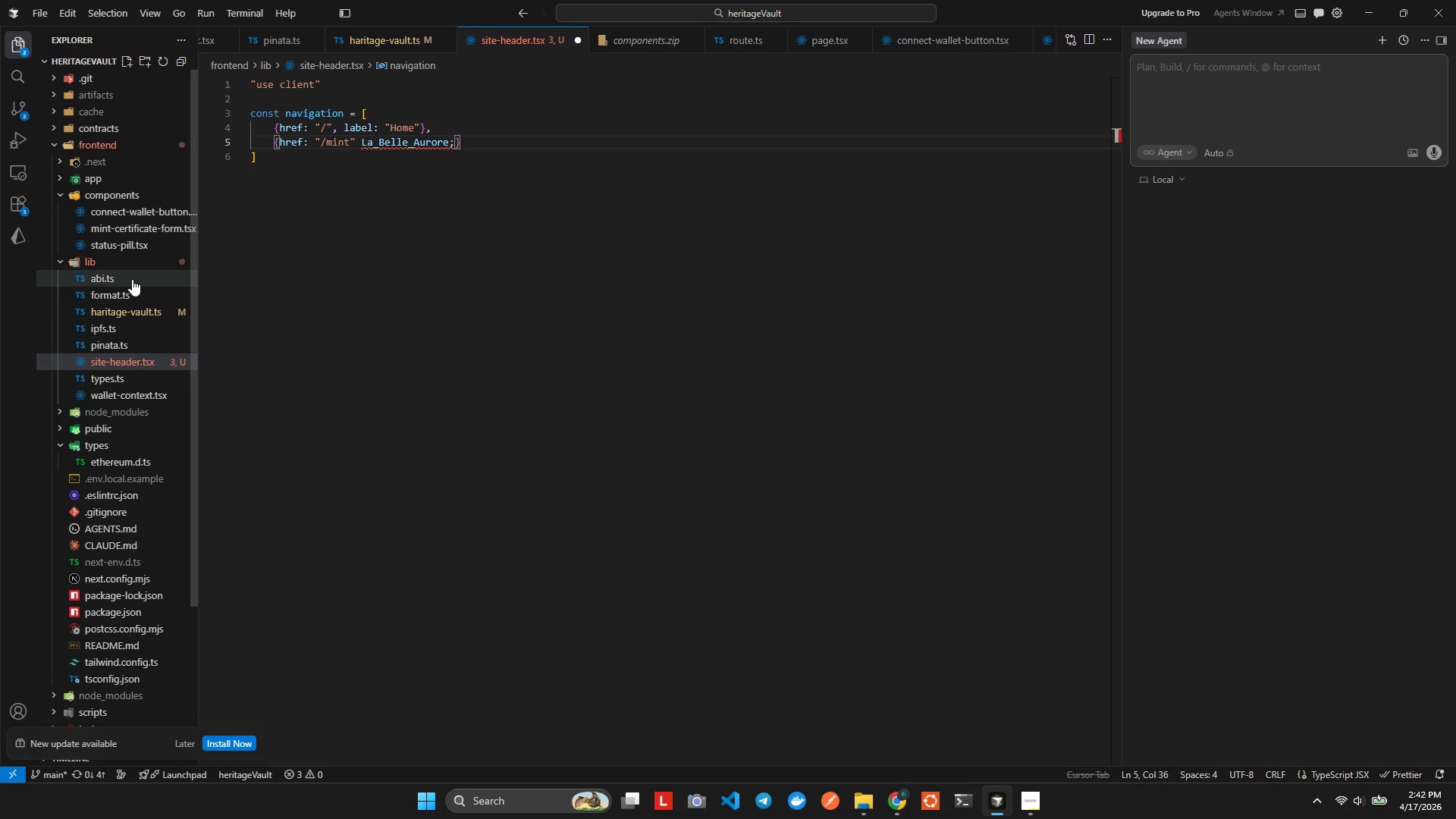 
key(Control+ControlLeft)
 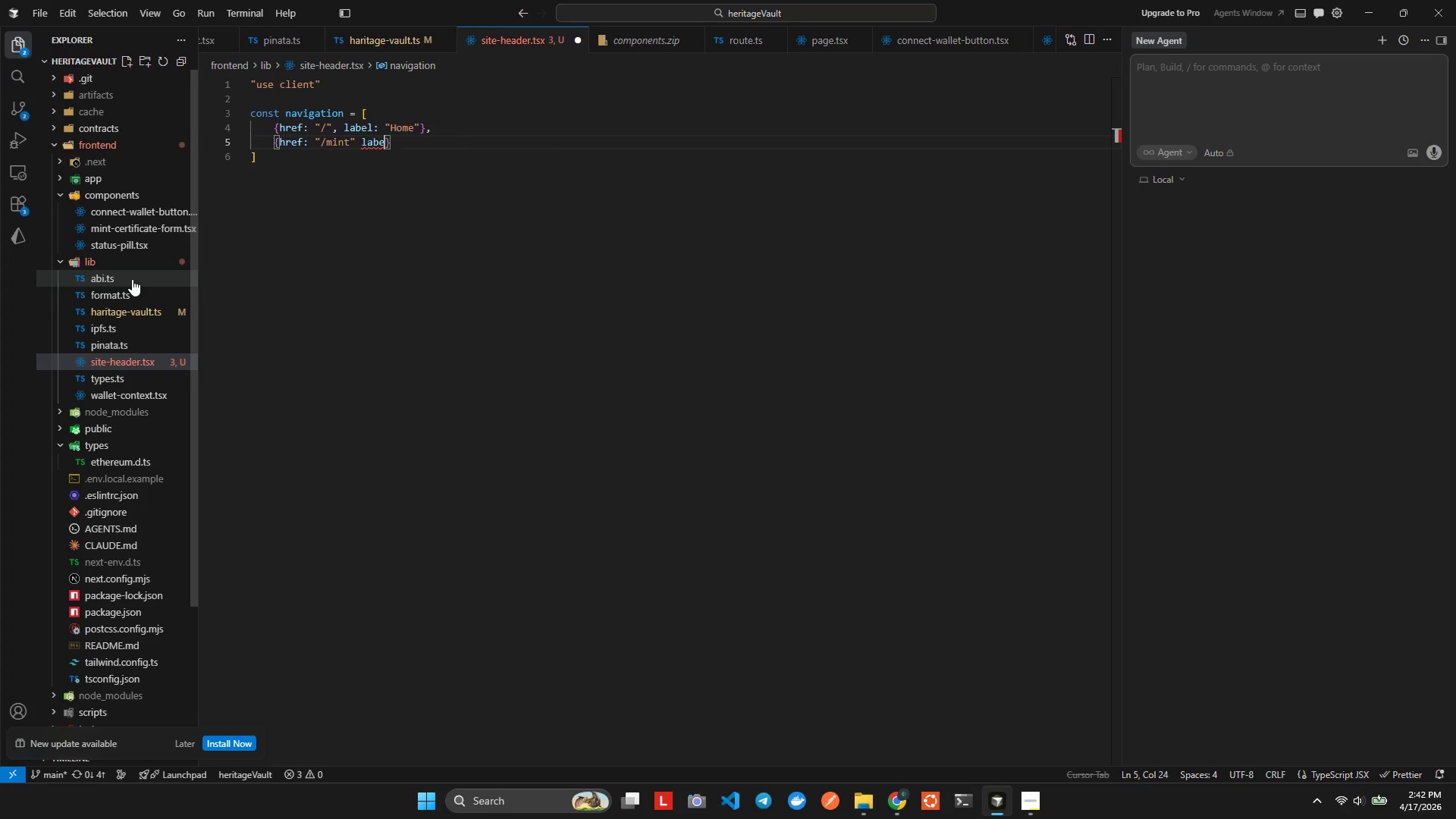 
key(Control+Z)
 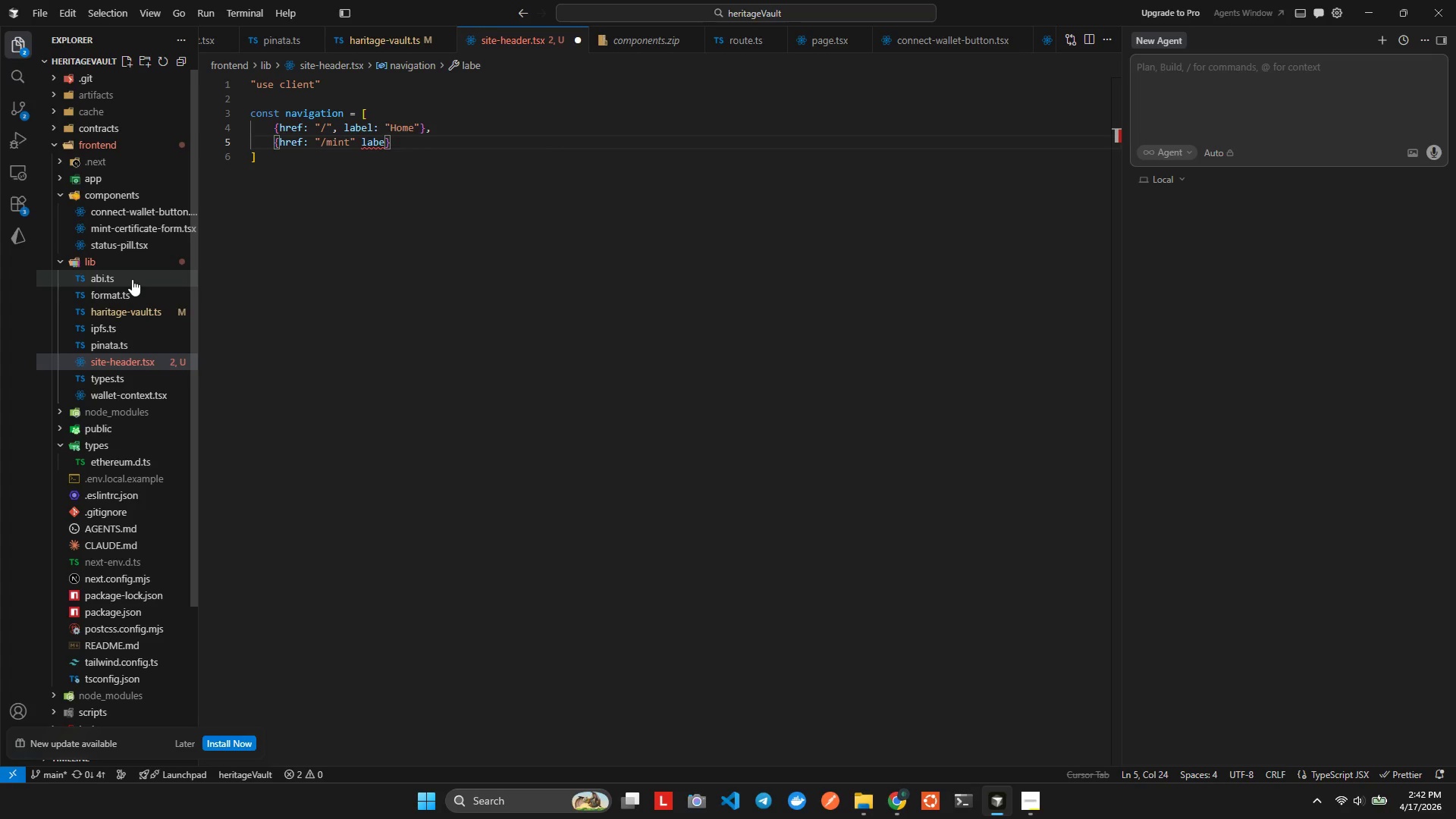 
type(l: "Mint)
 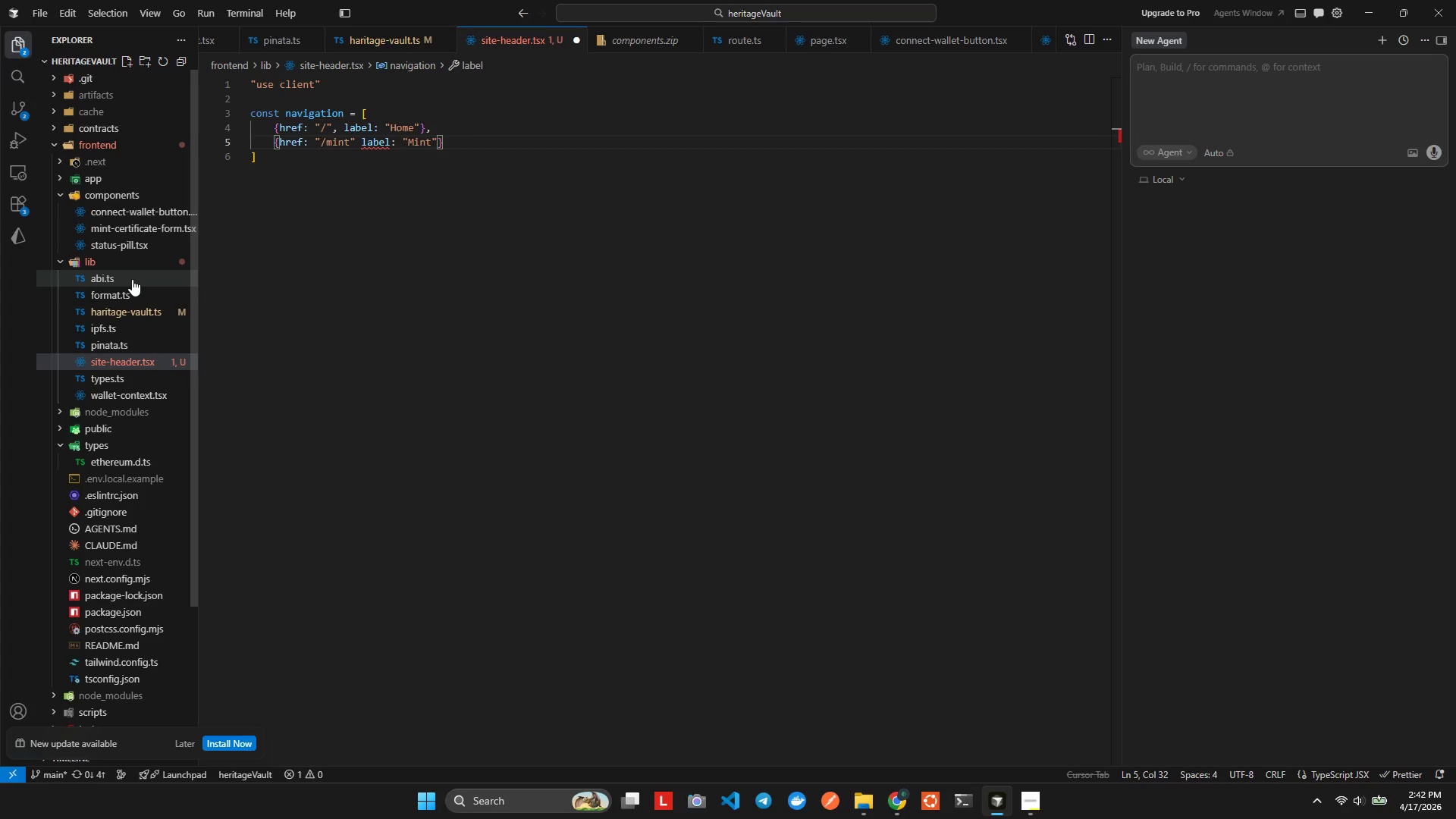 
key(ArrowLeft)
 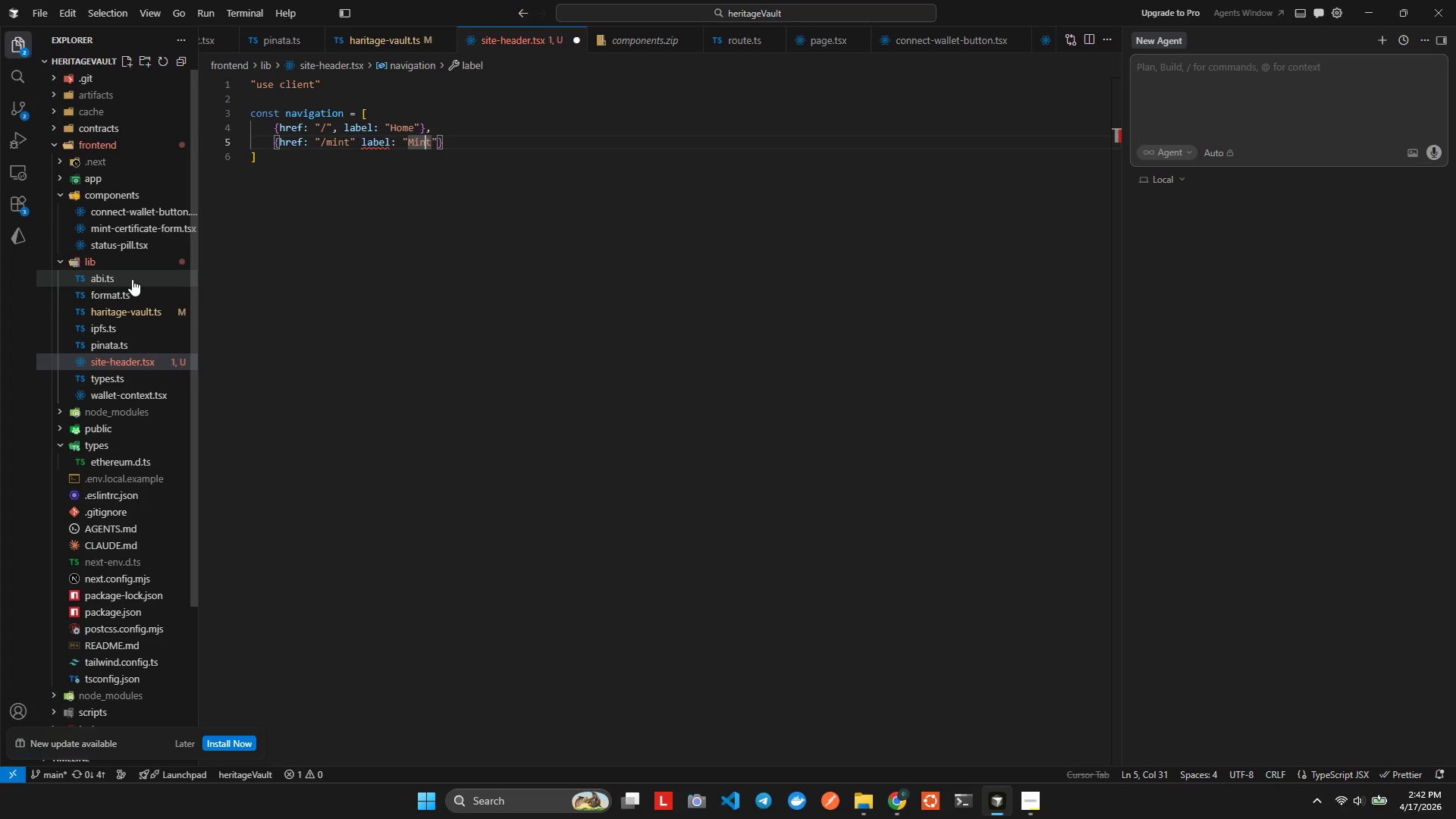 
key(ArrowUp)
 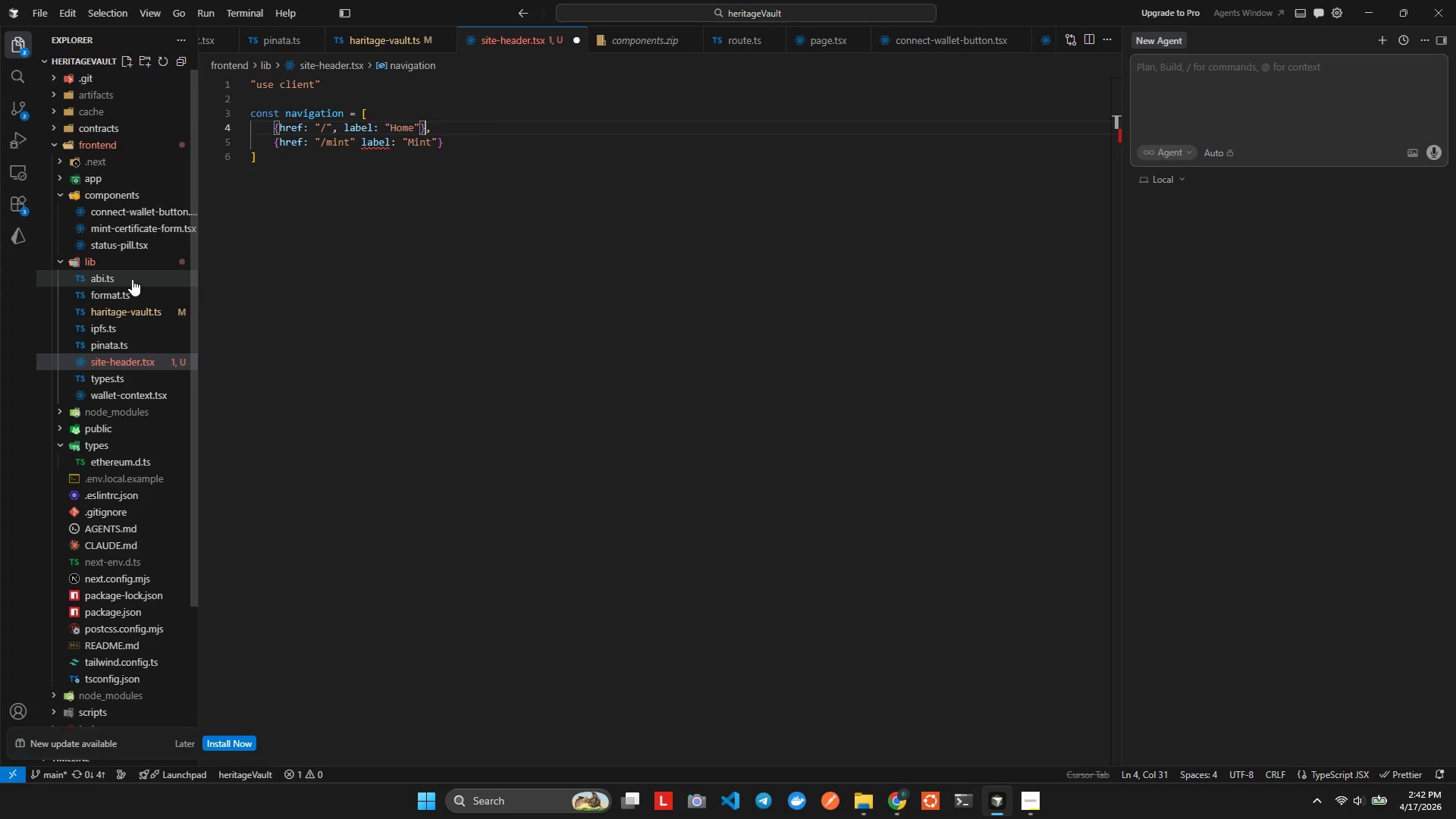 
key(ArrowRight)
 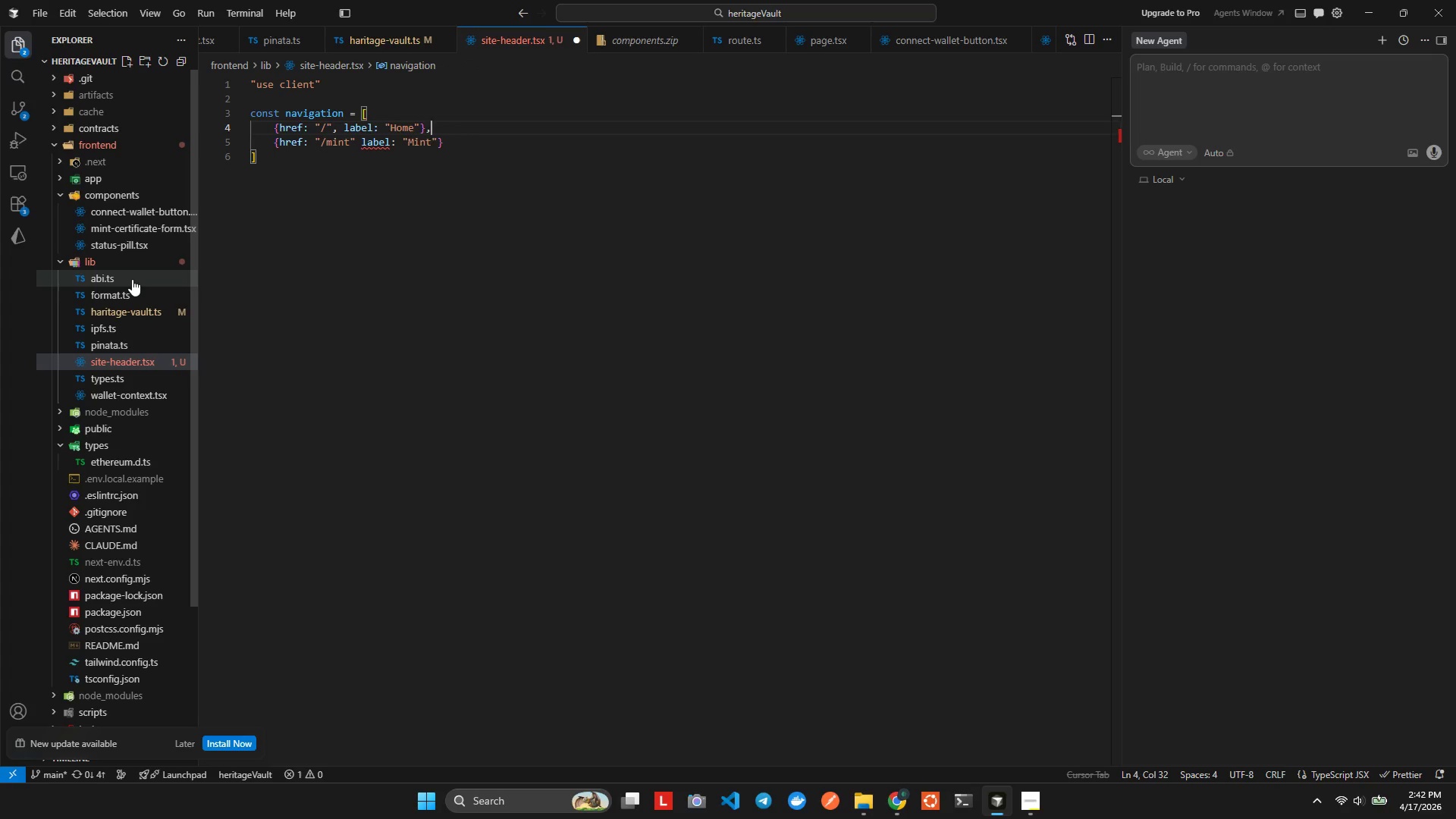 
key(ArrowDown)
 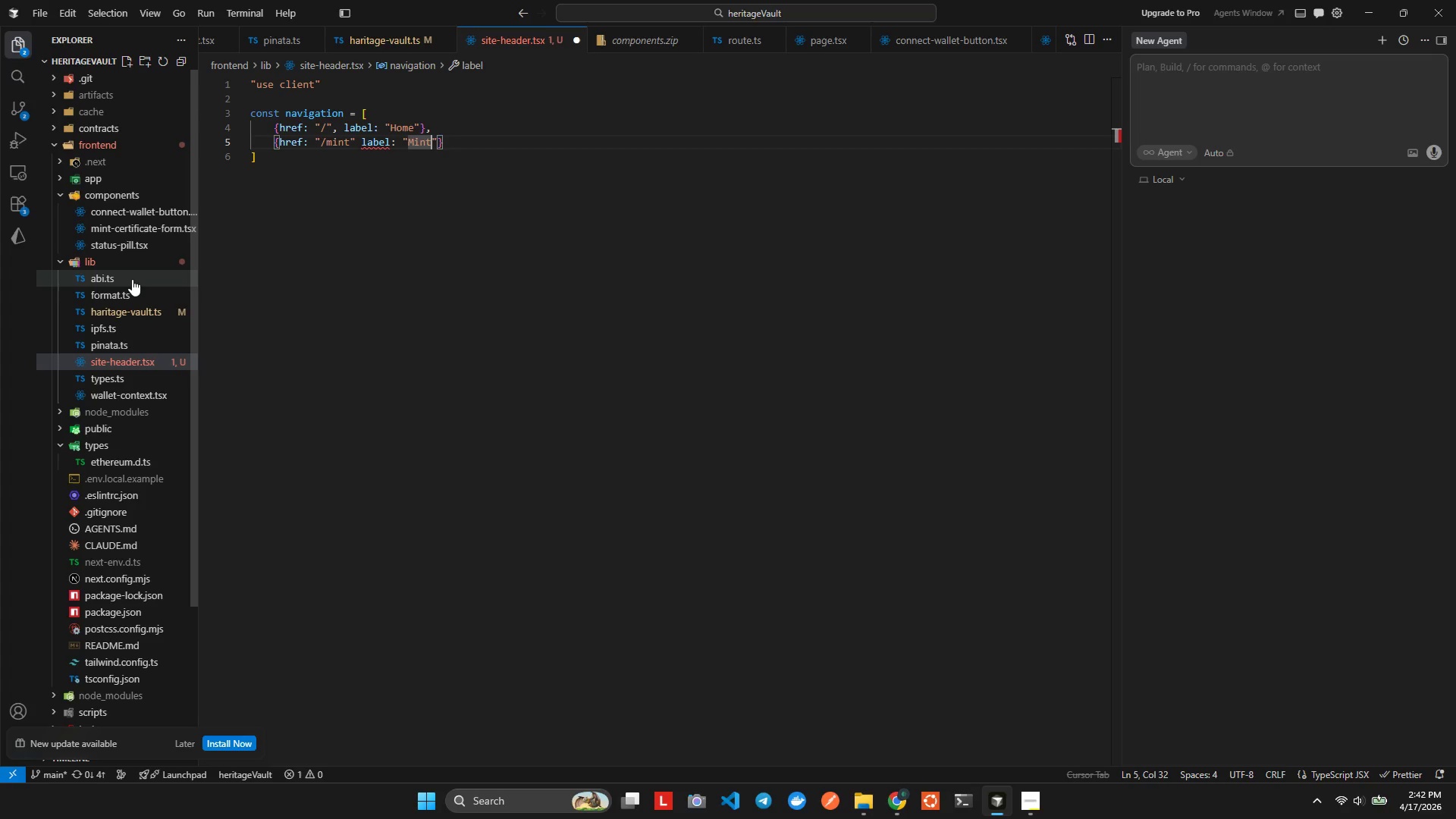 
key(ArrowDown)
 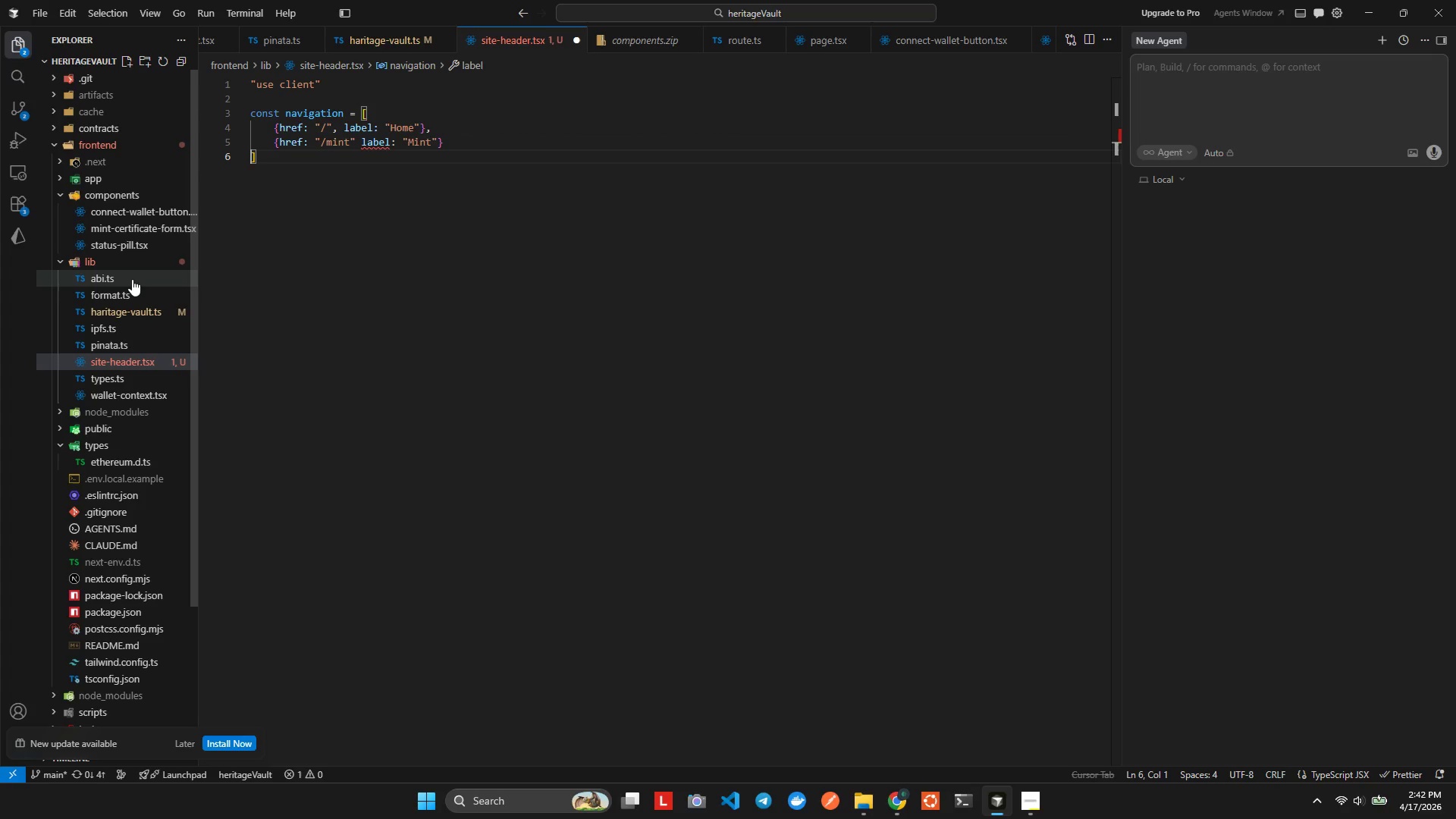 
key(ArrowLeft)
 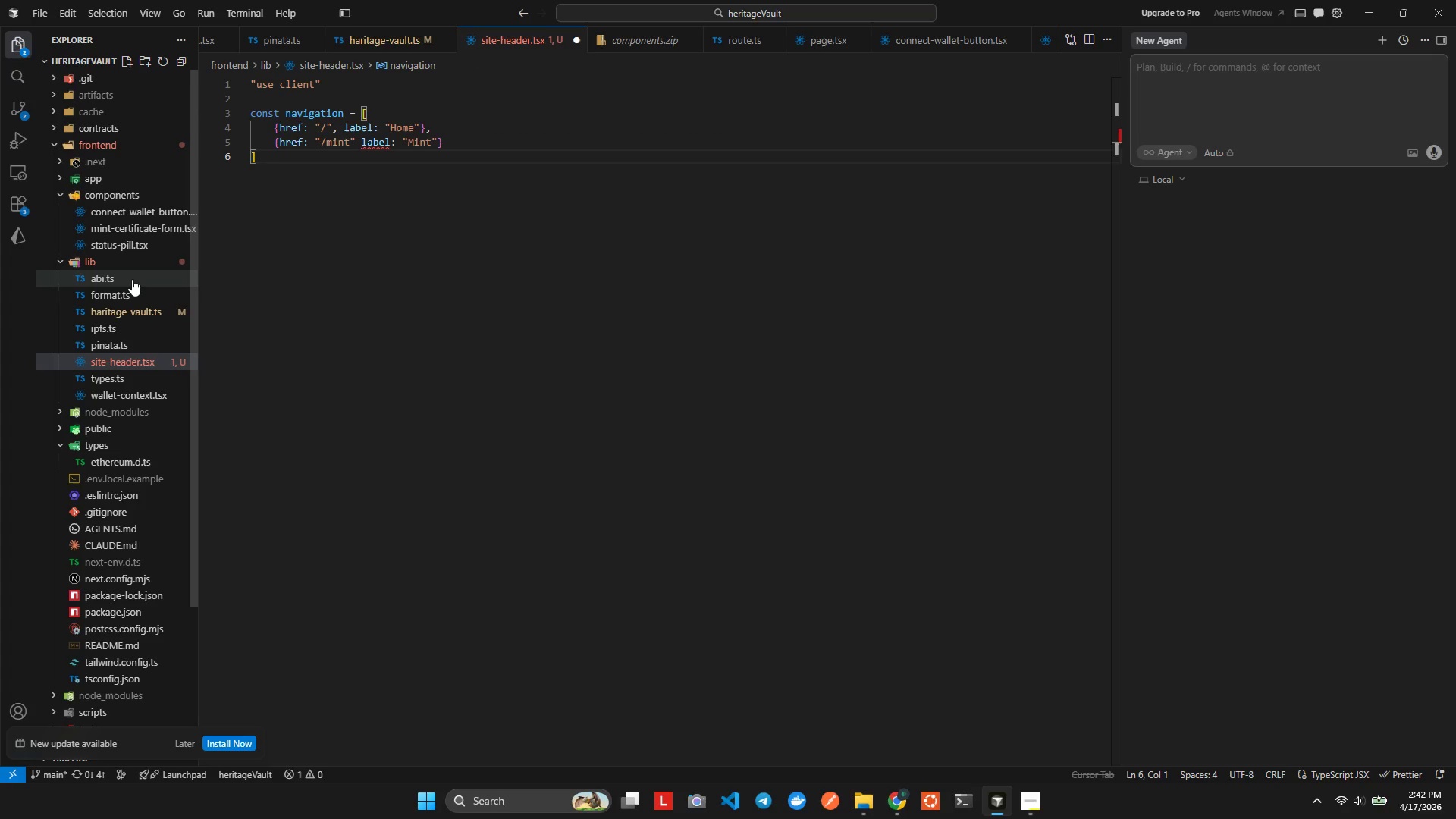 
key(ArrowUp)
 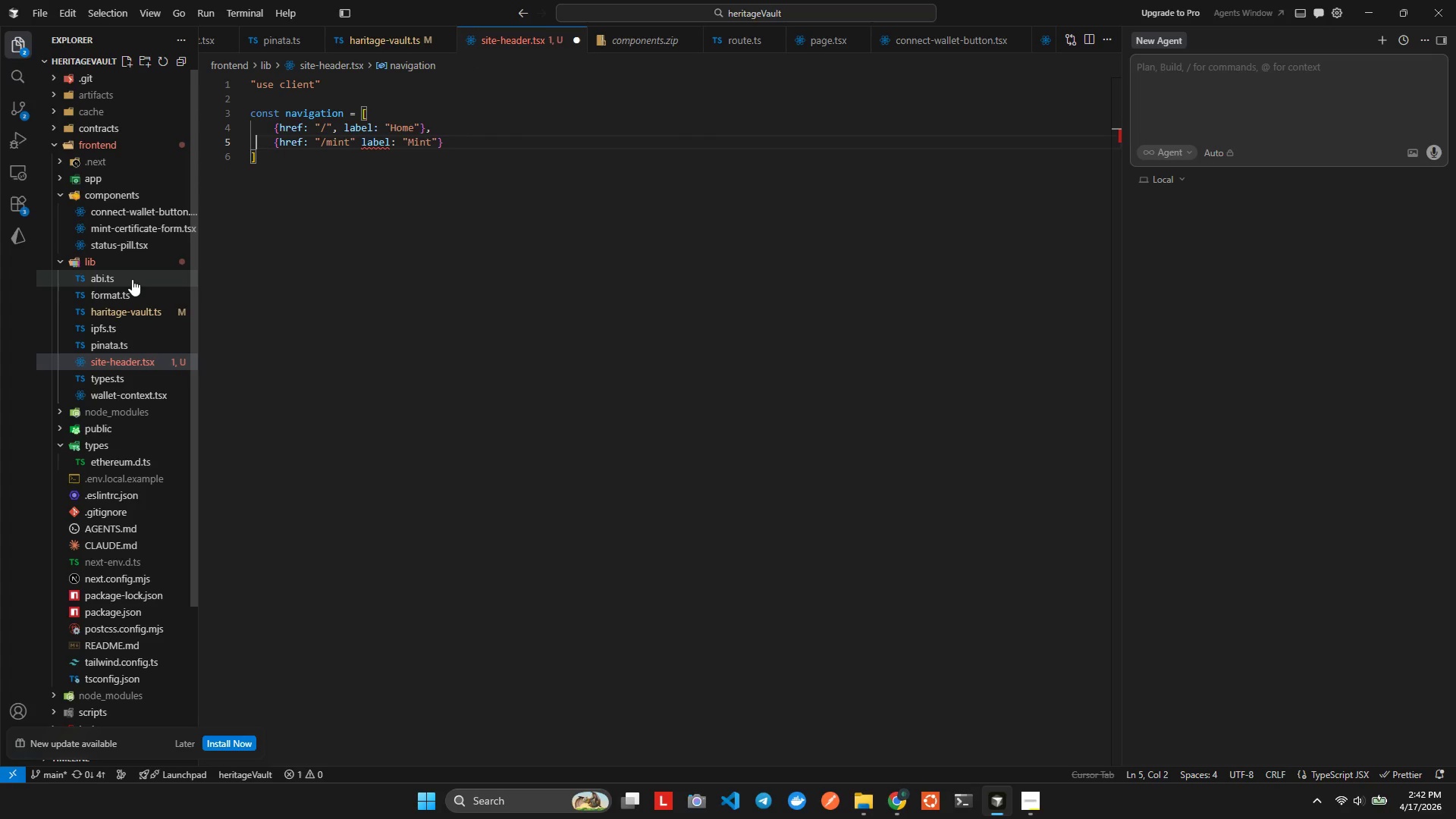 
hold_key(key=ArrowRight, duration=0.55)
 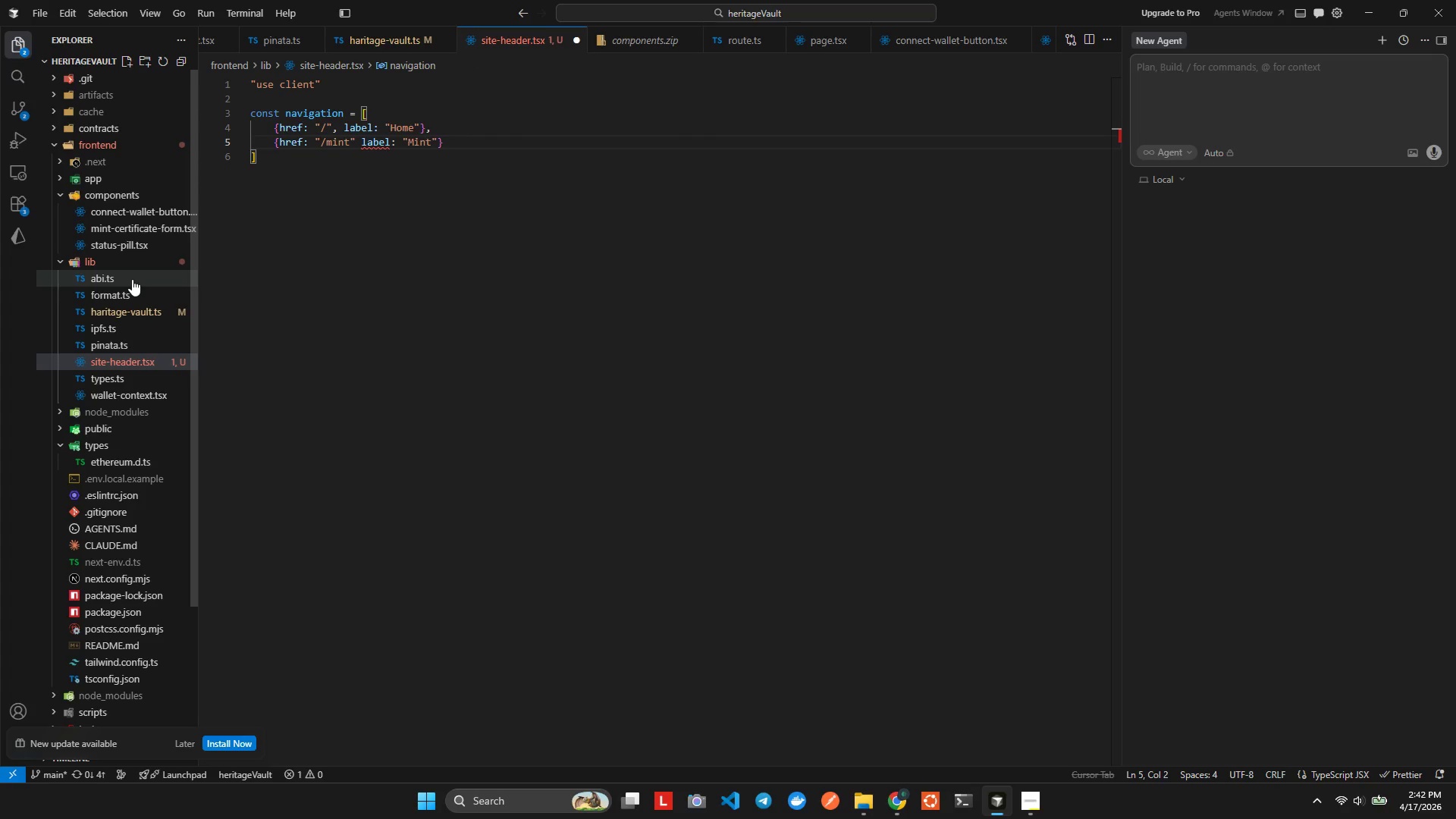 
hold_key(key=ArrowRight, duration=0.98)
 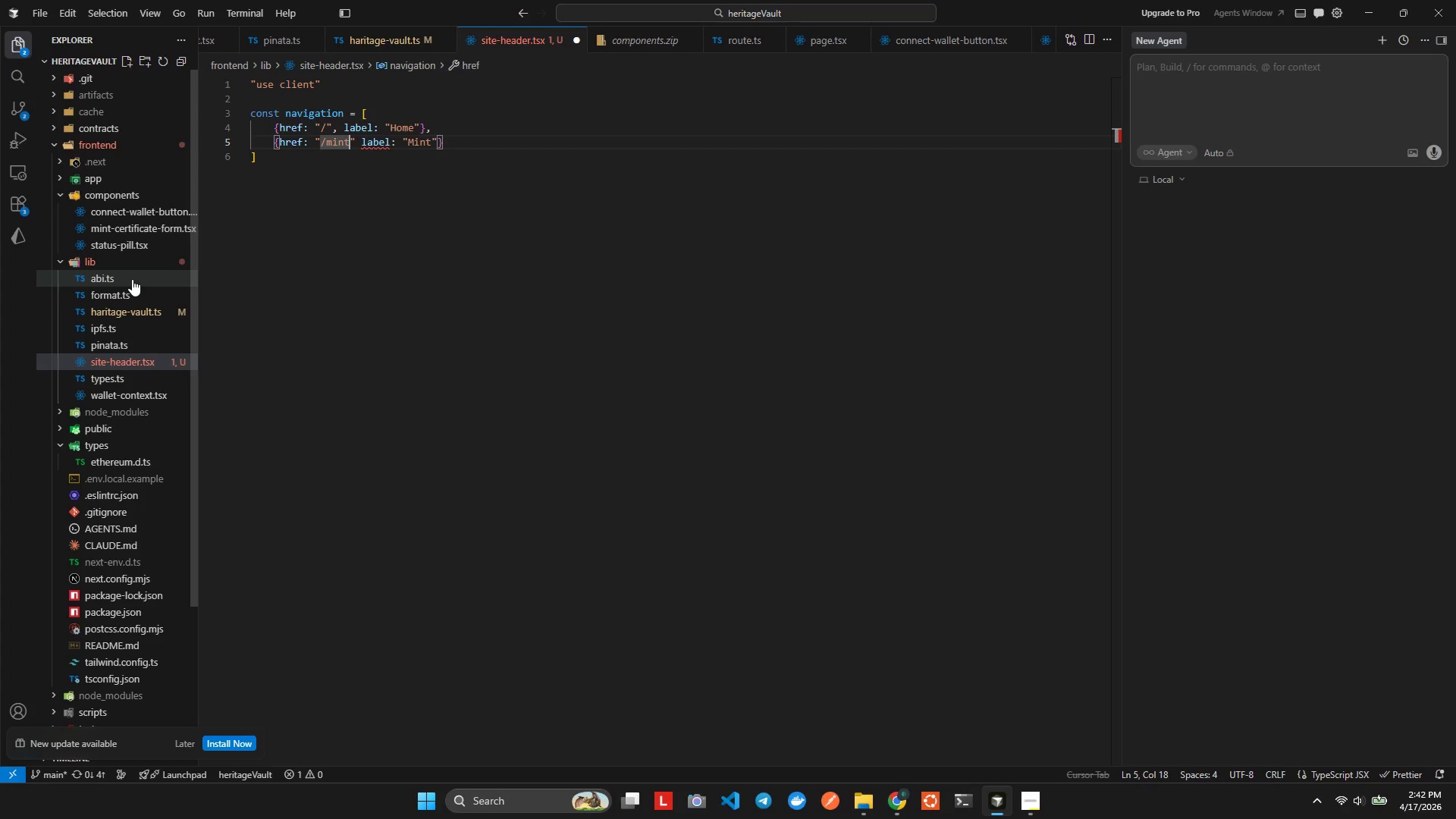 
key(ArrowRight)
 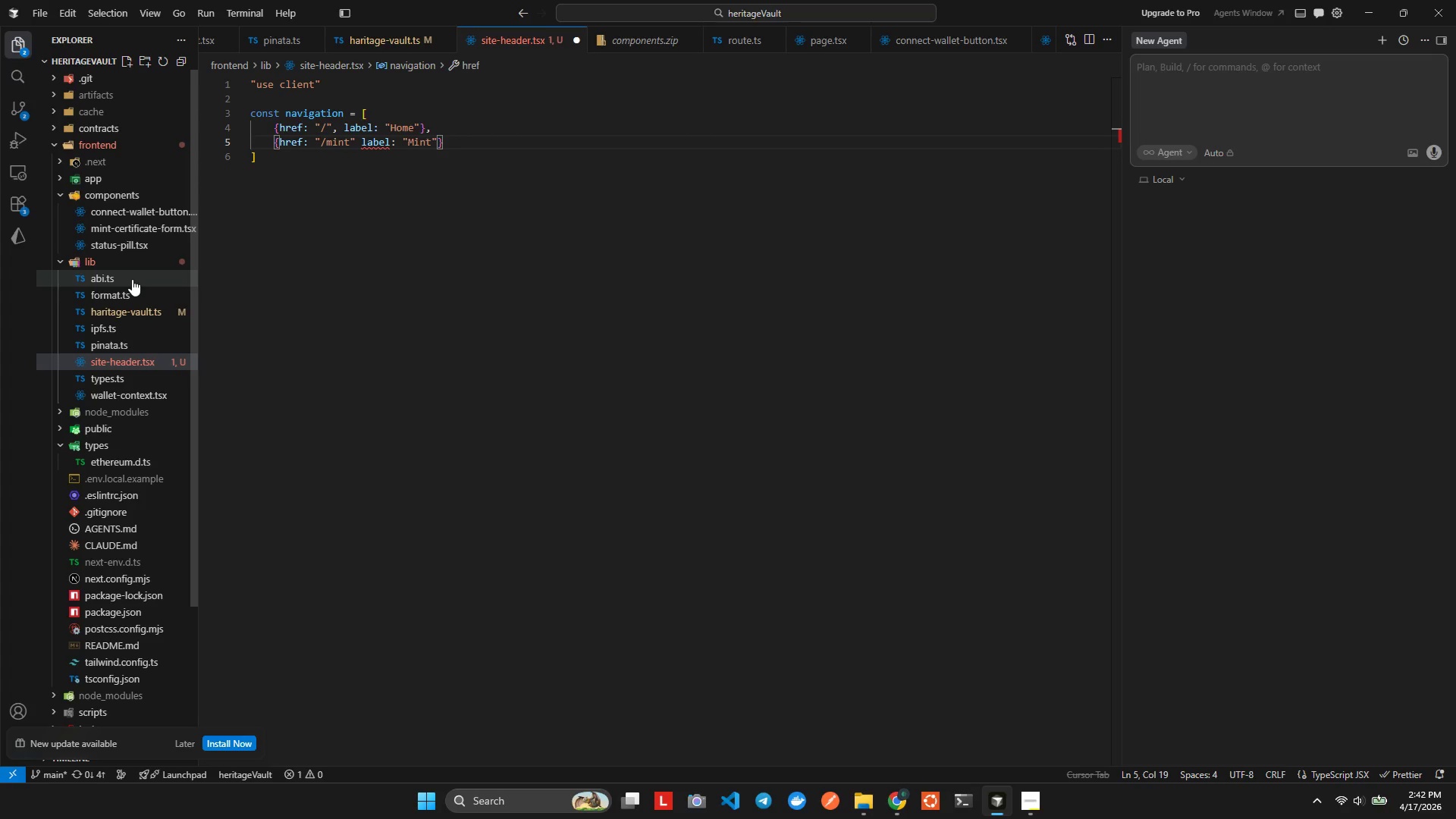 
key(Comma)
 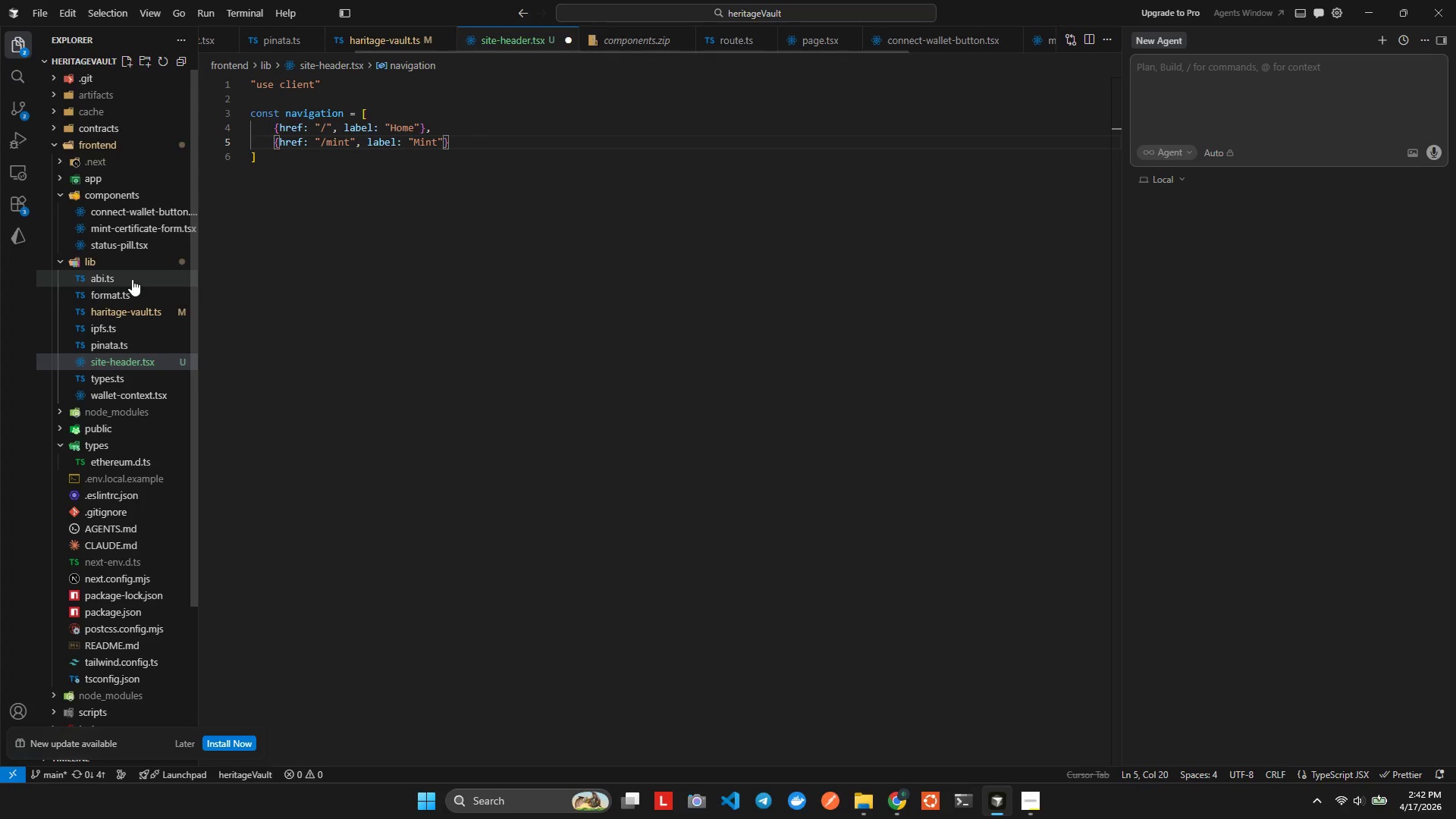 
key(Alt+AltLeft)
 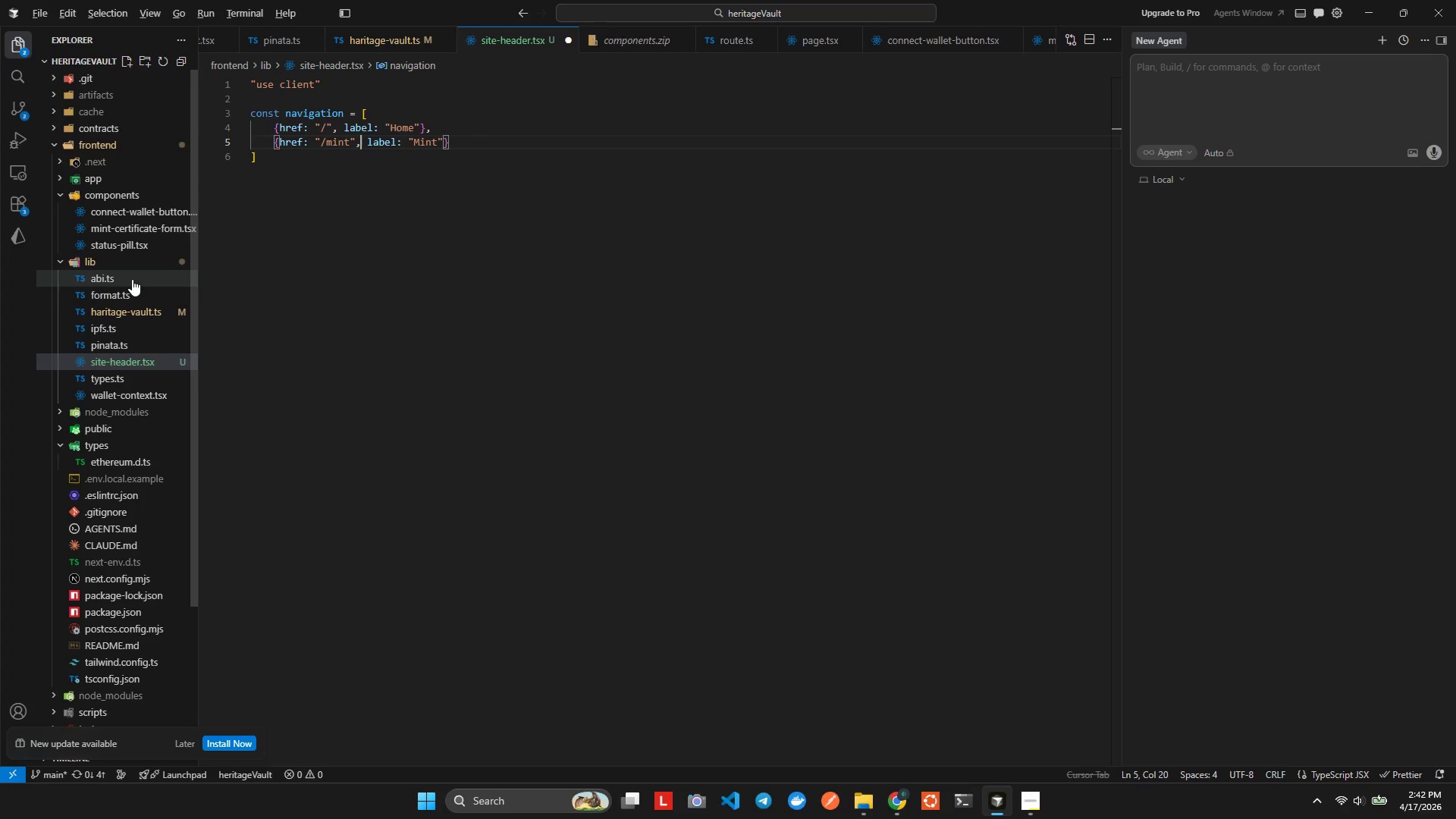 
key(Alt+Shift+ShiftLeft)
 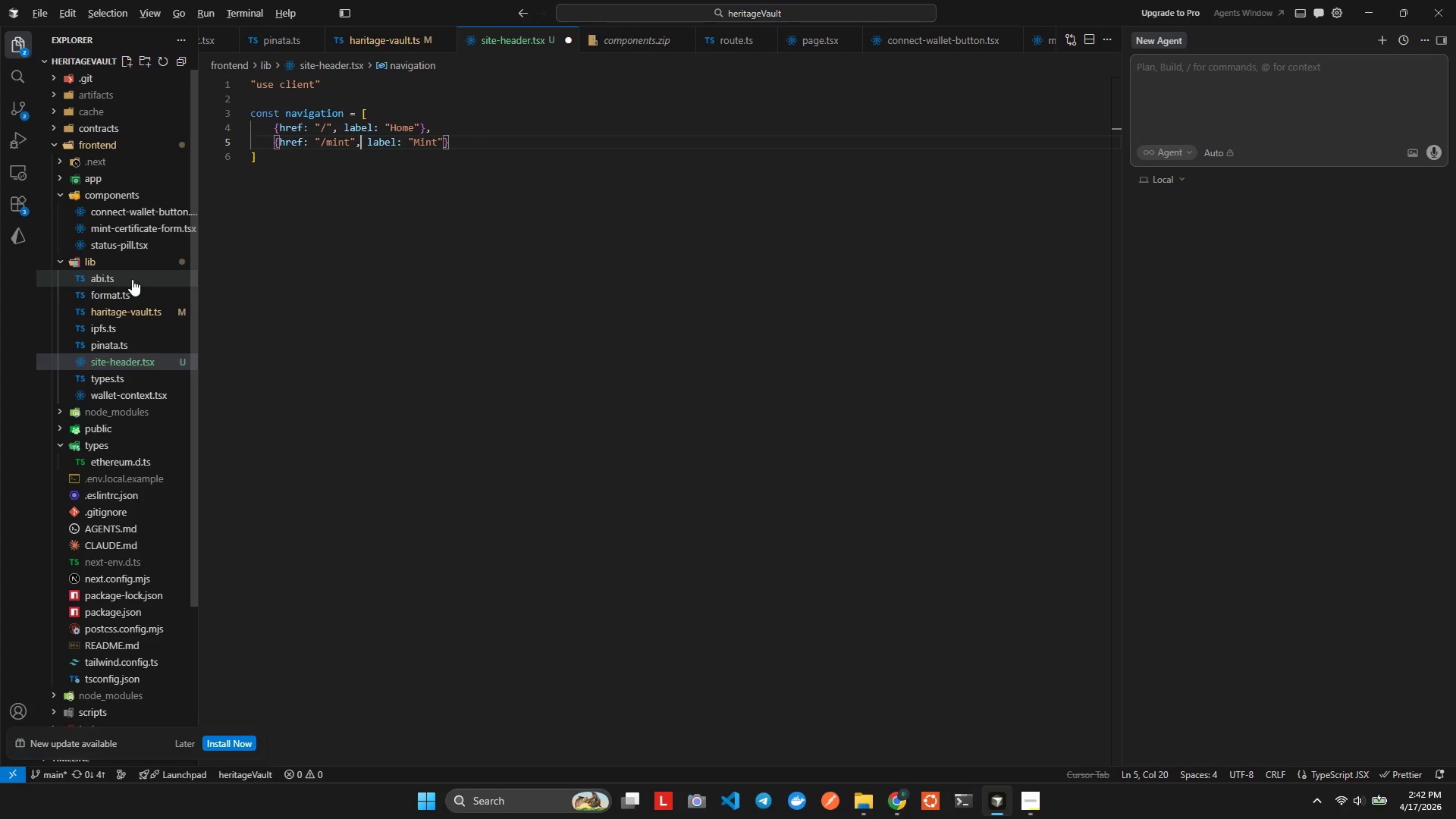 
key(Alt+Shift+F)
 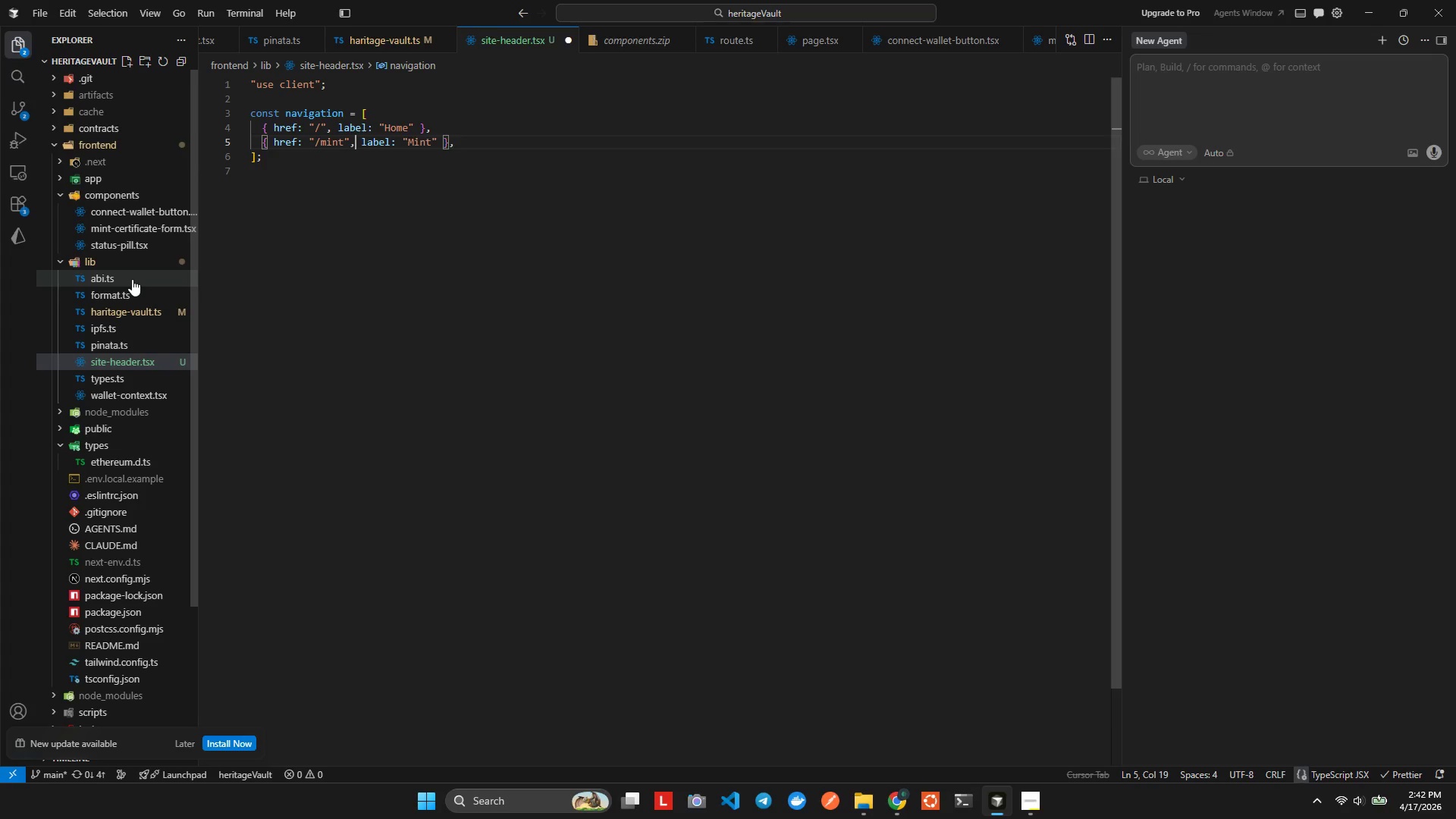 
key(Control+X)
 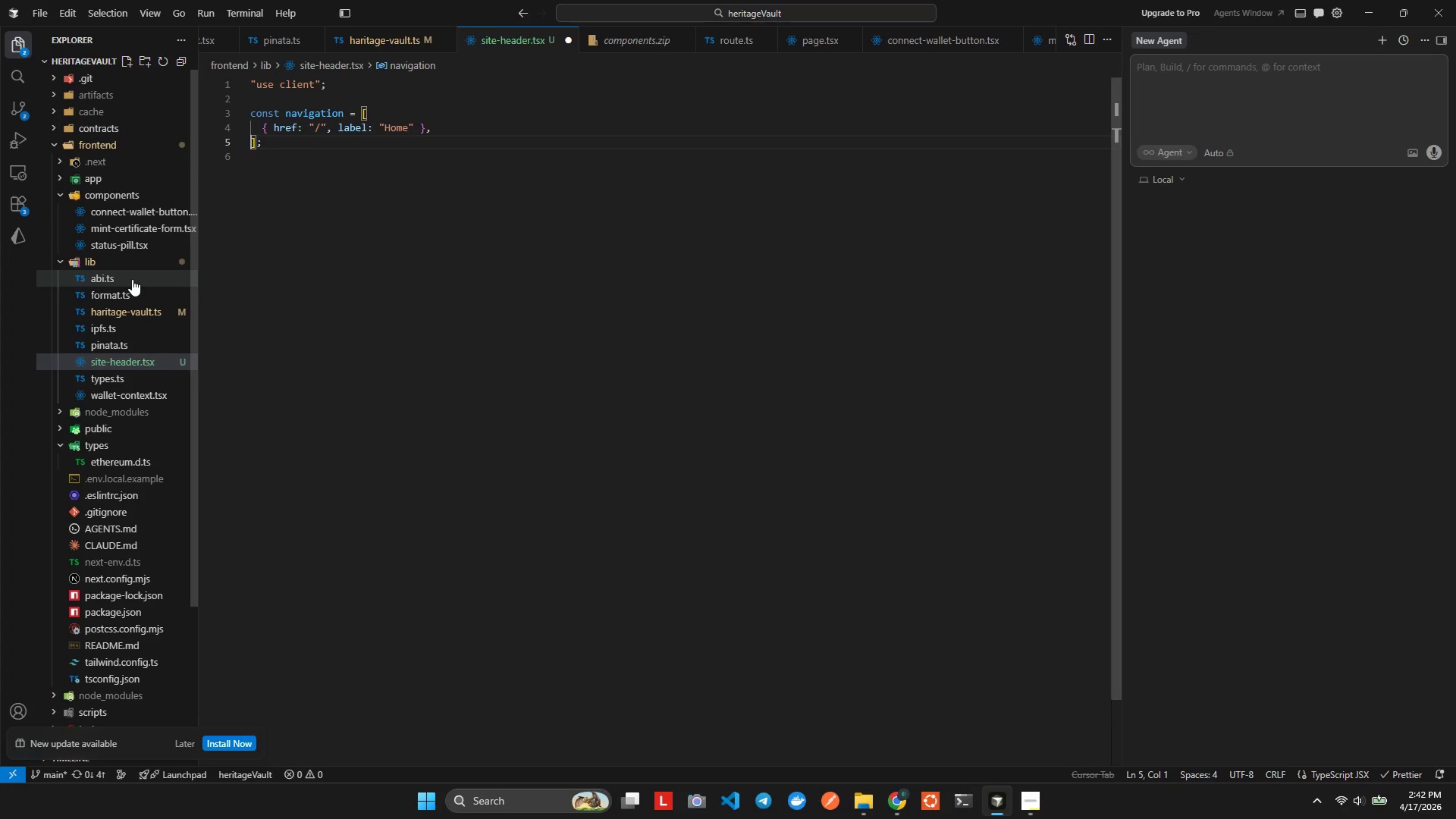 
key(Control+V)
 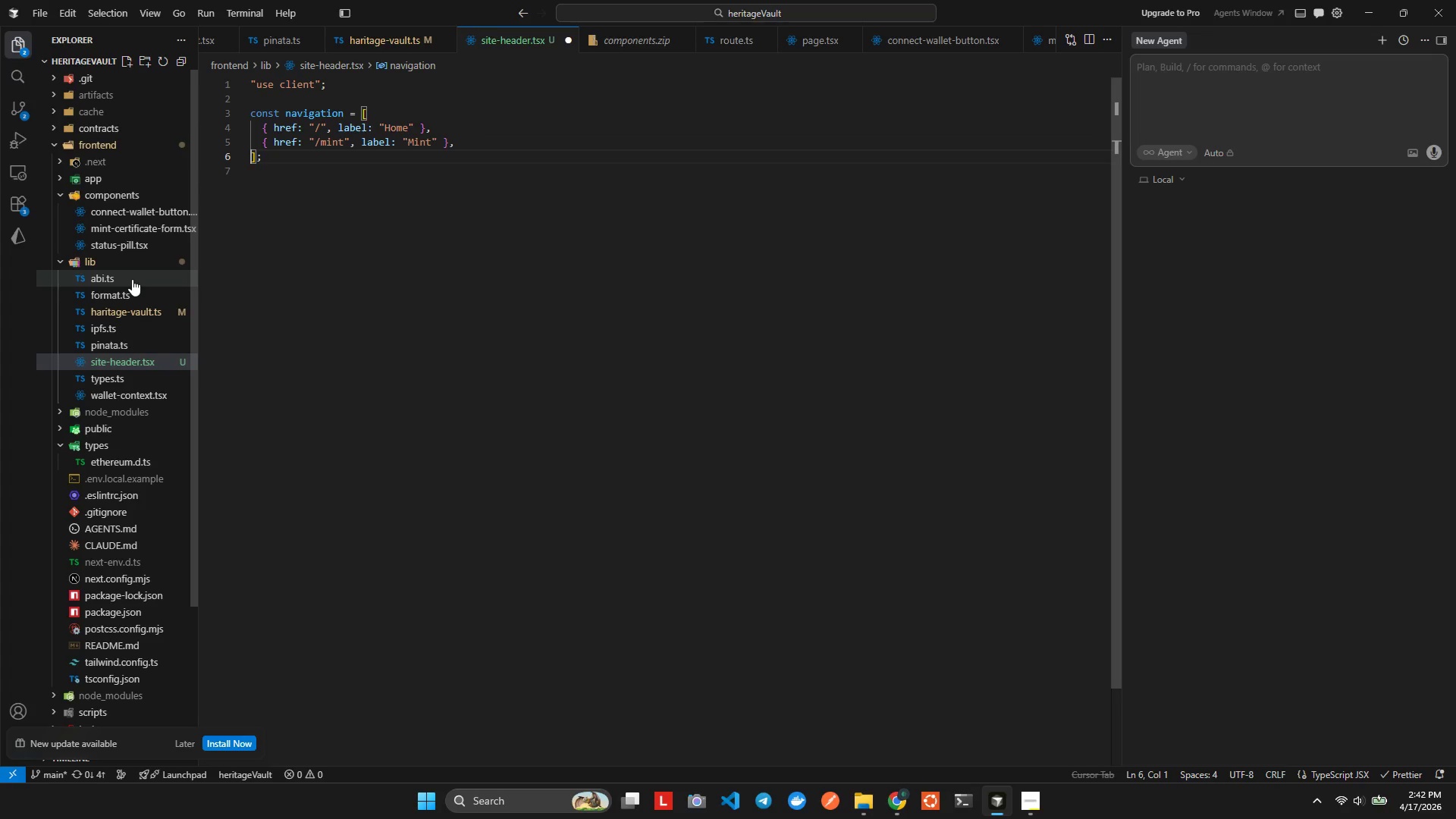 
key(Control+V)
 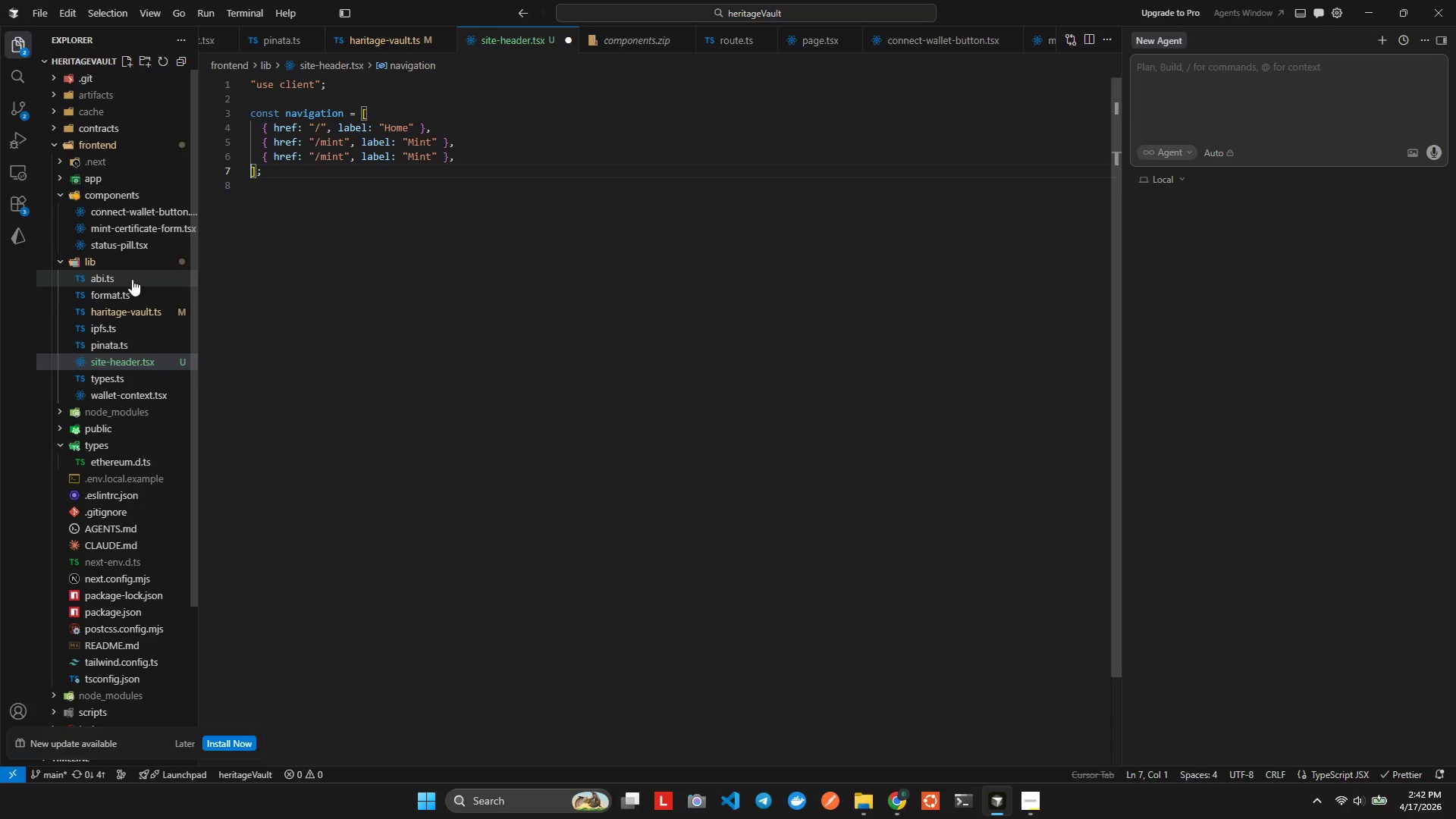 
key(Control+V)
 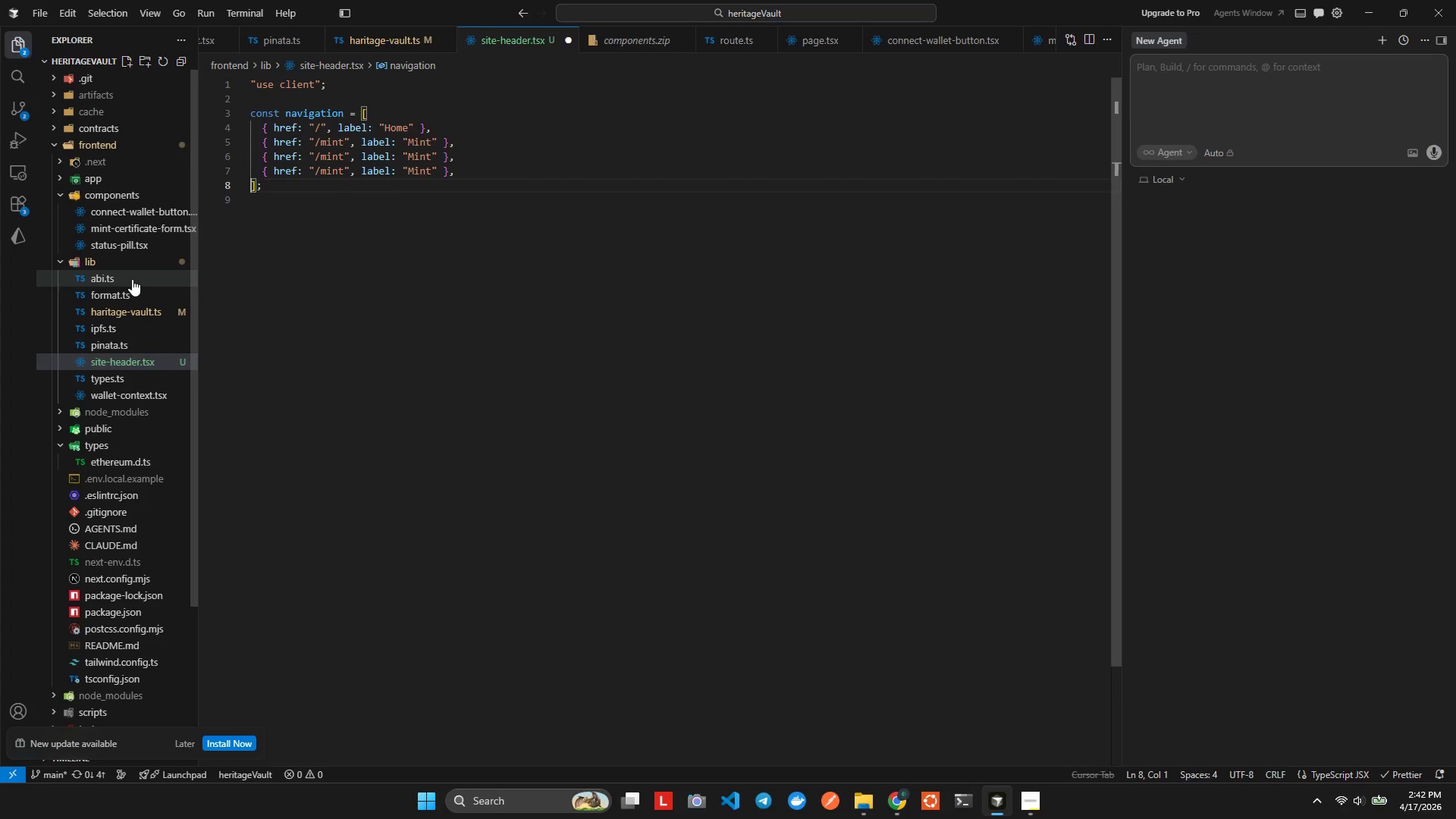 
key(Control+V)
 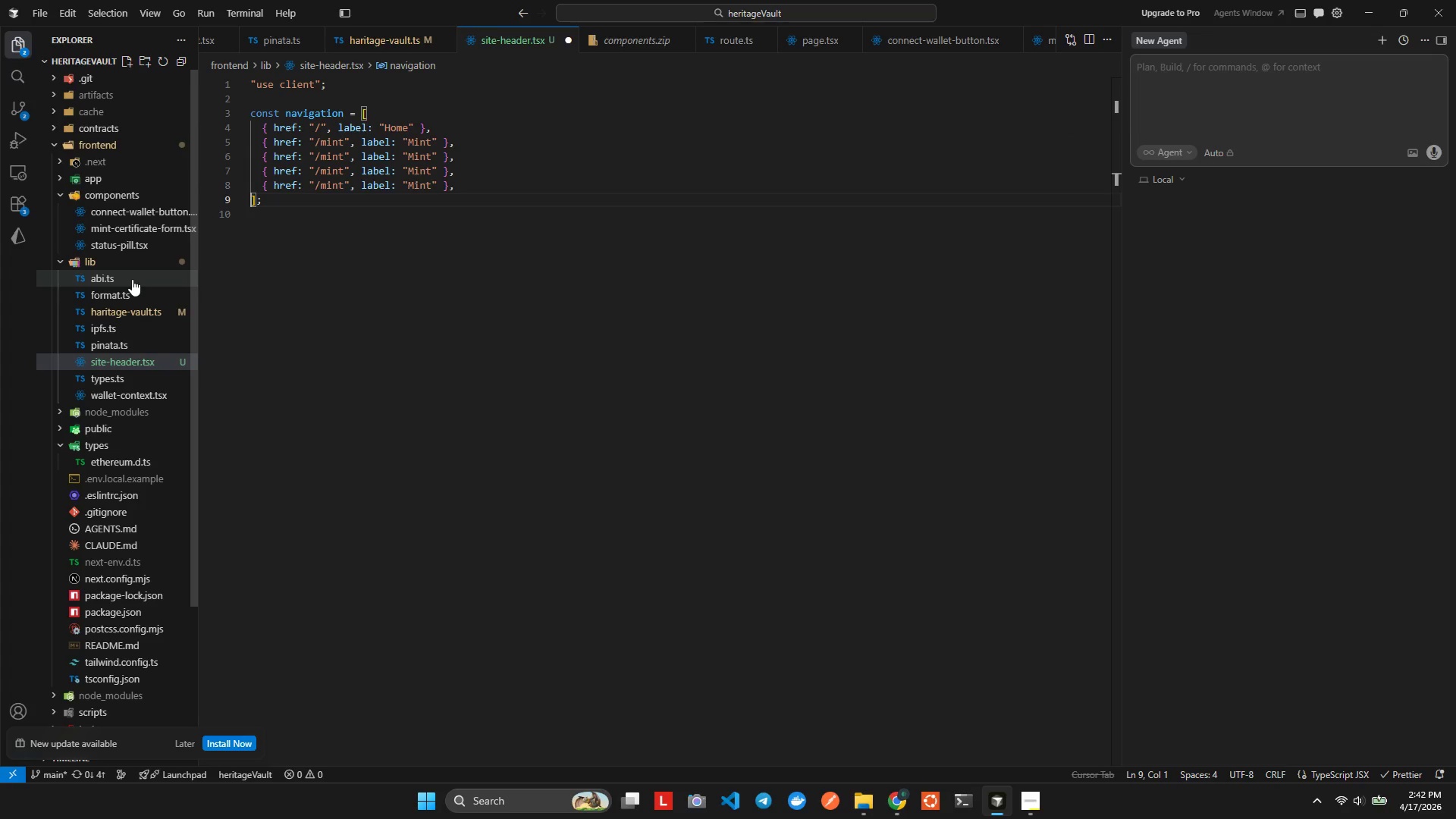 
key(Control+Z)
 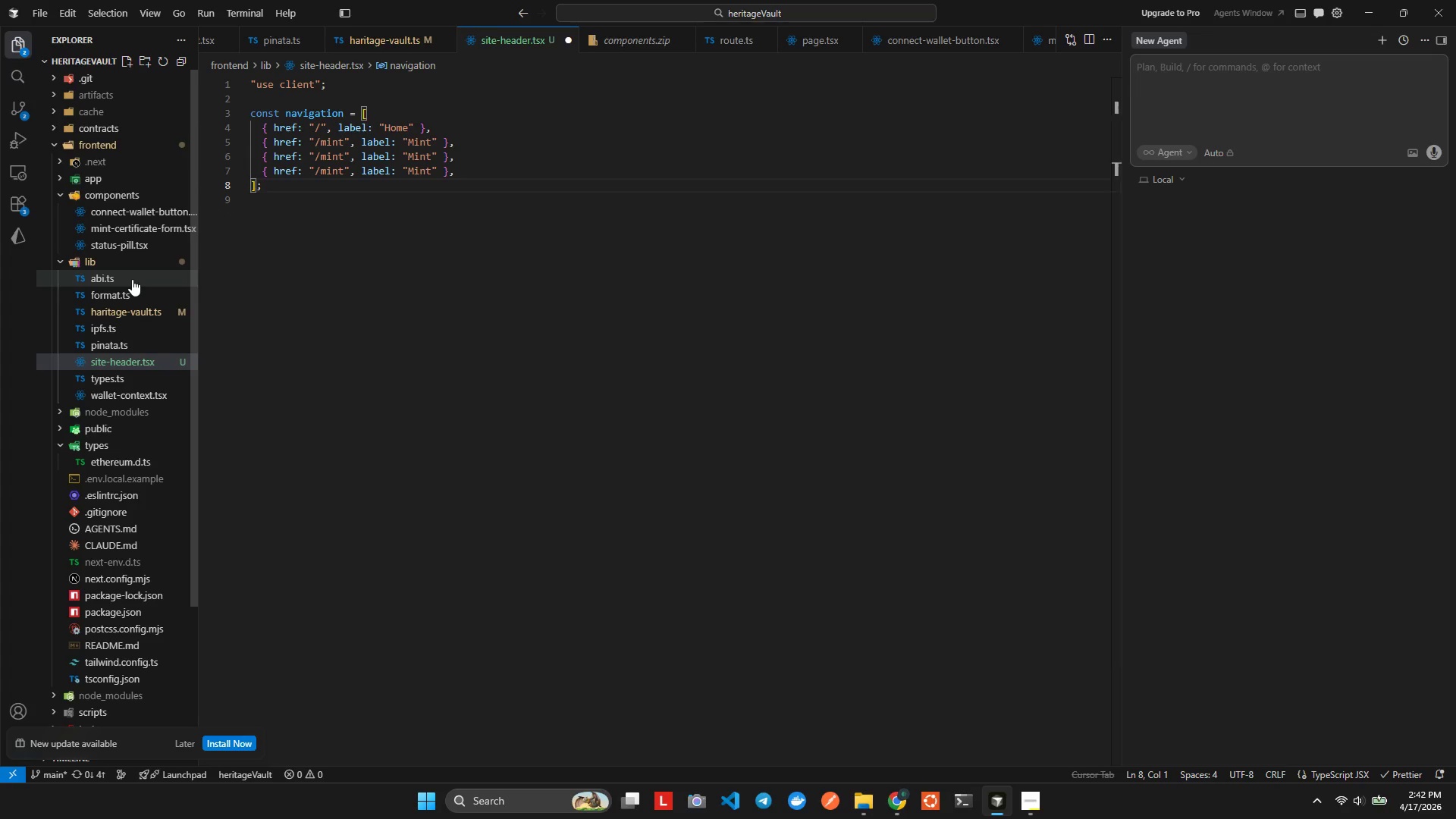 
key(Control+ControlLeft)
 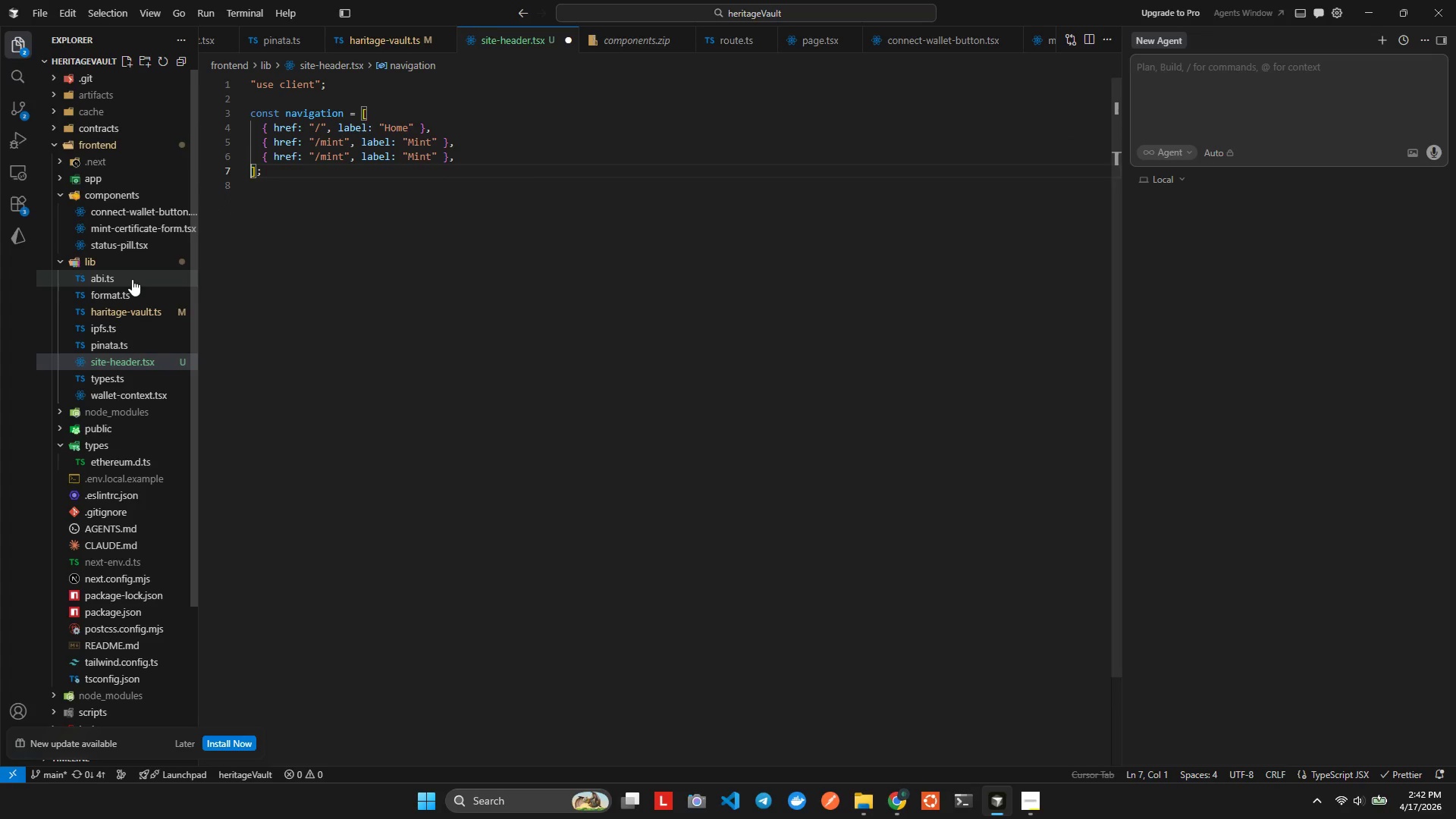 
key(Control+Z)
 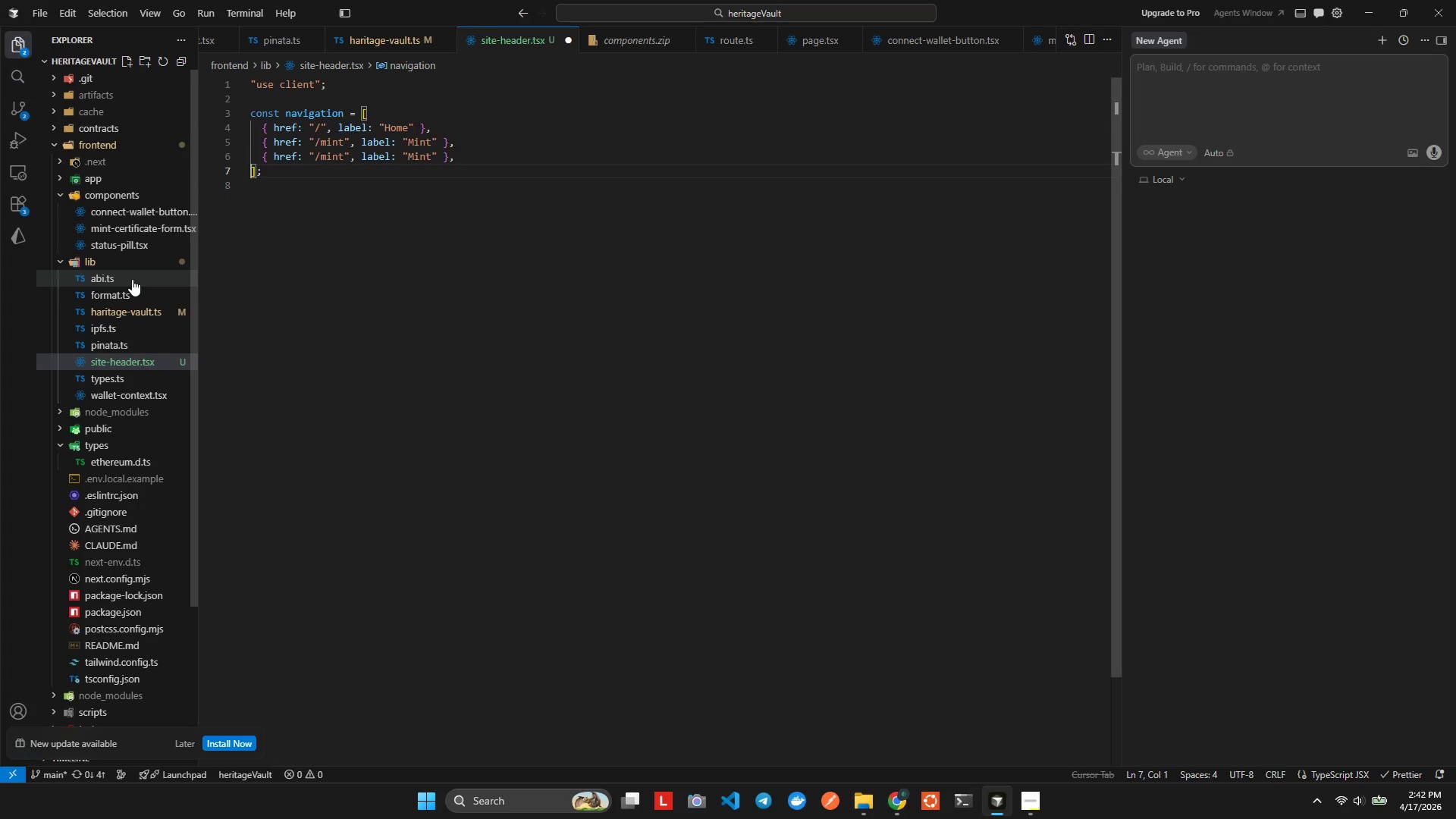 
key(ArrowRight)
 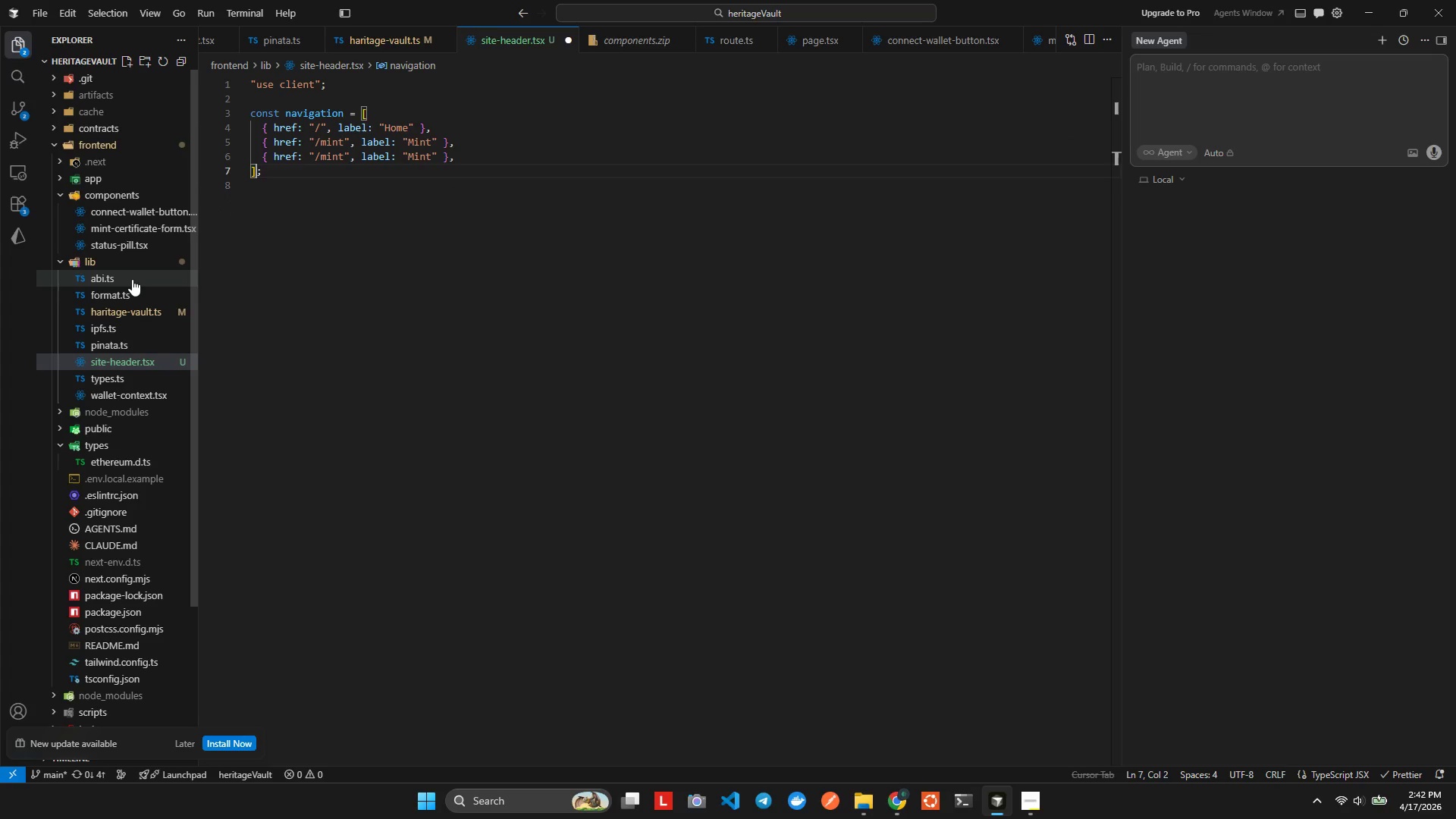 
key(ArrowUp)
 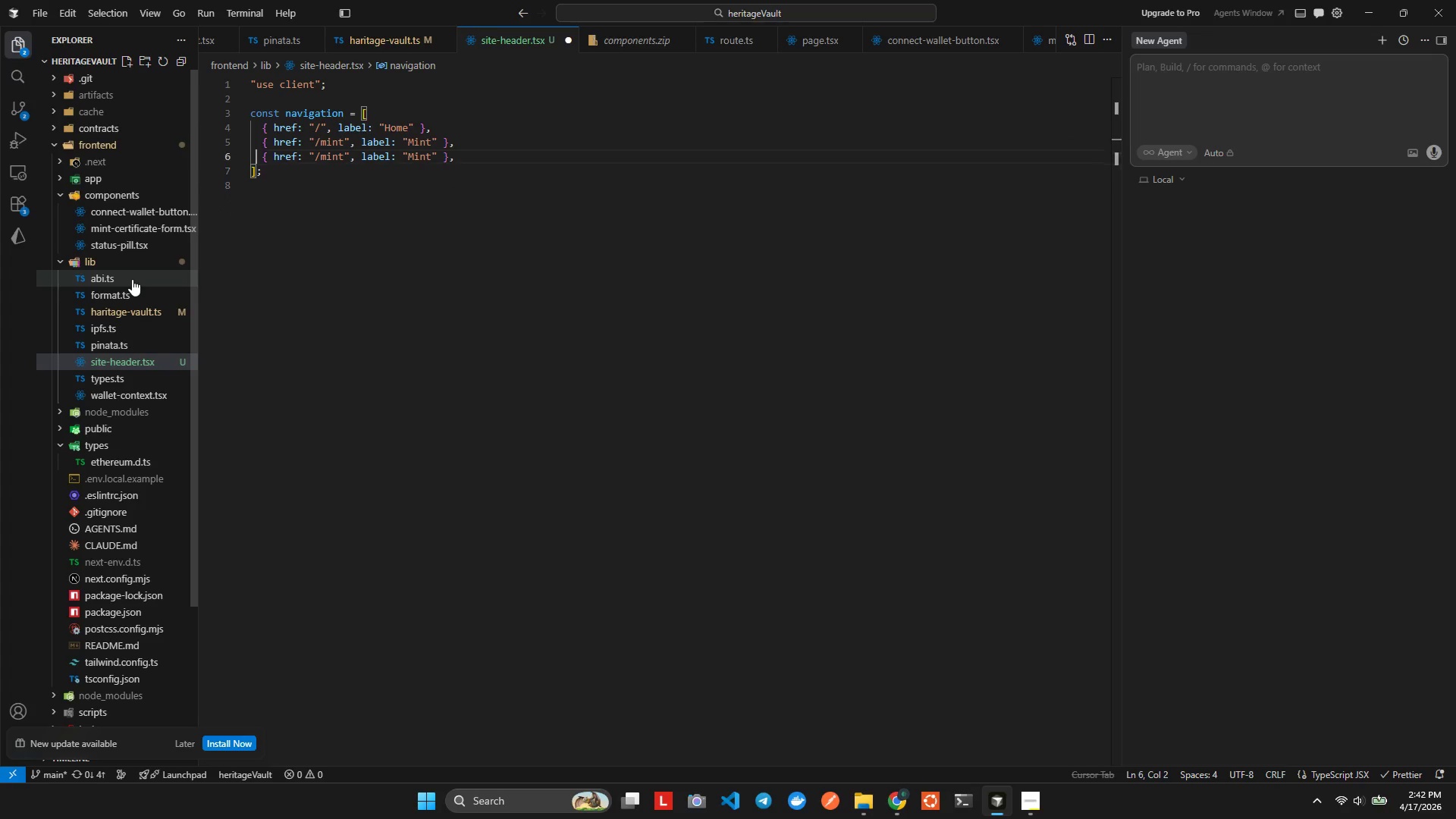 
hold_key(key=ArrowRight, duration=0.72)
 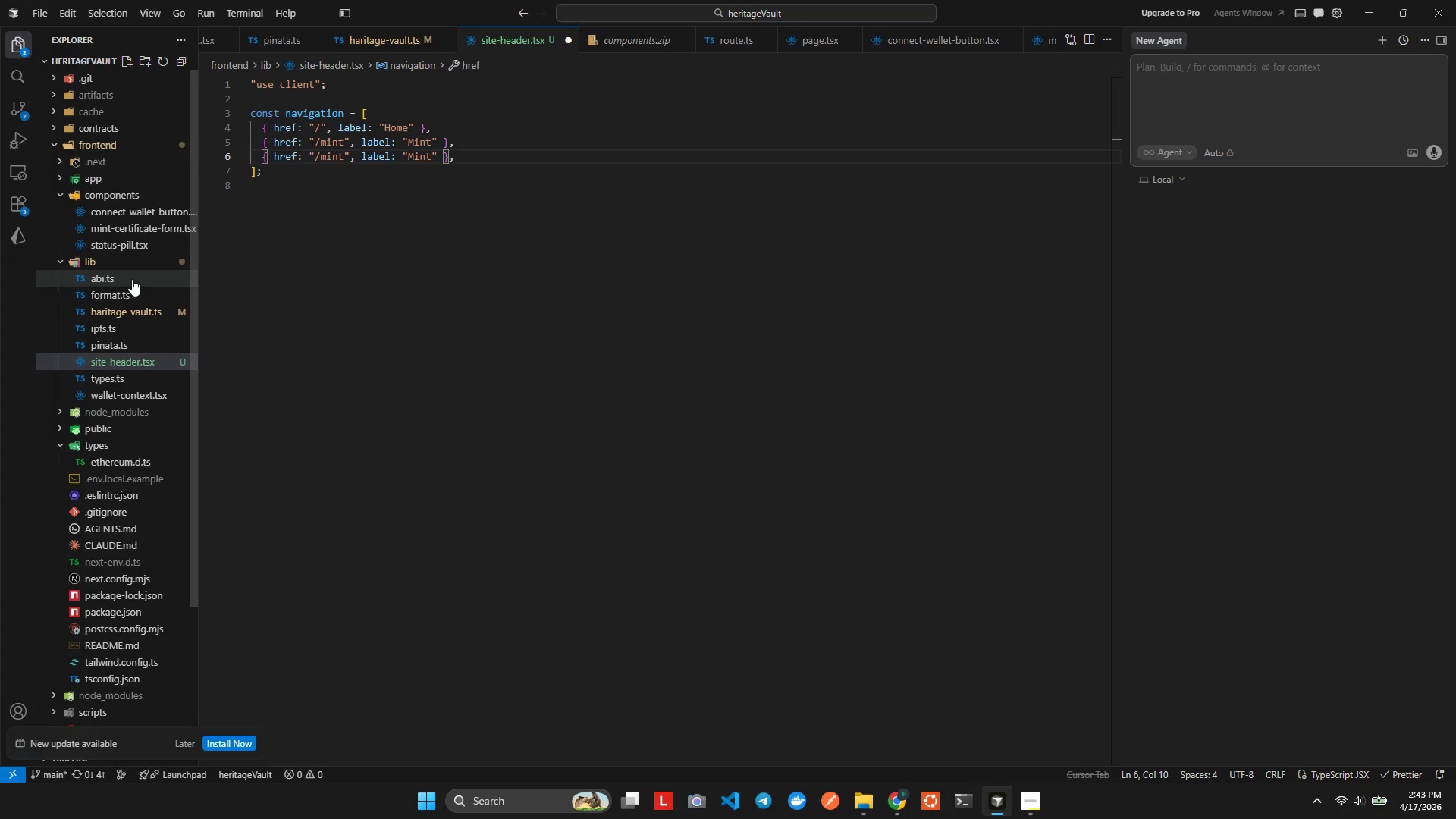 
wait(20.52)
 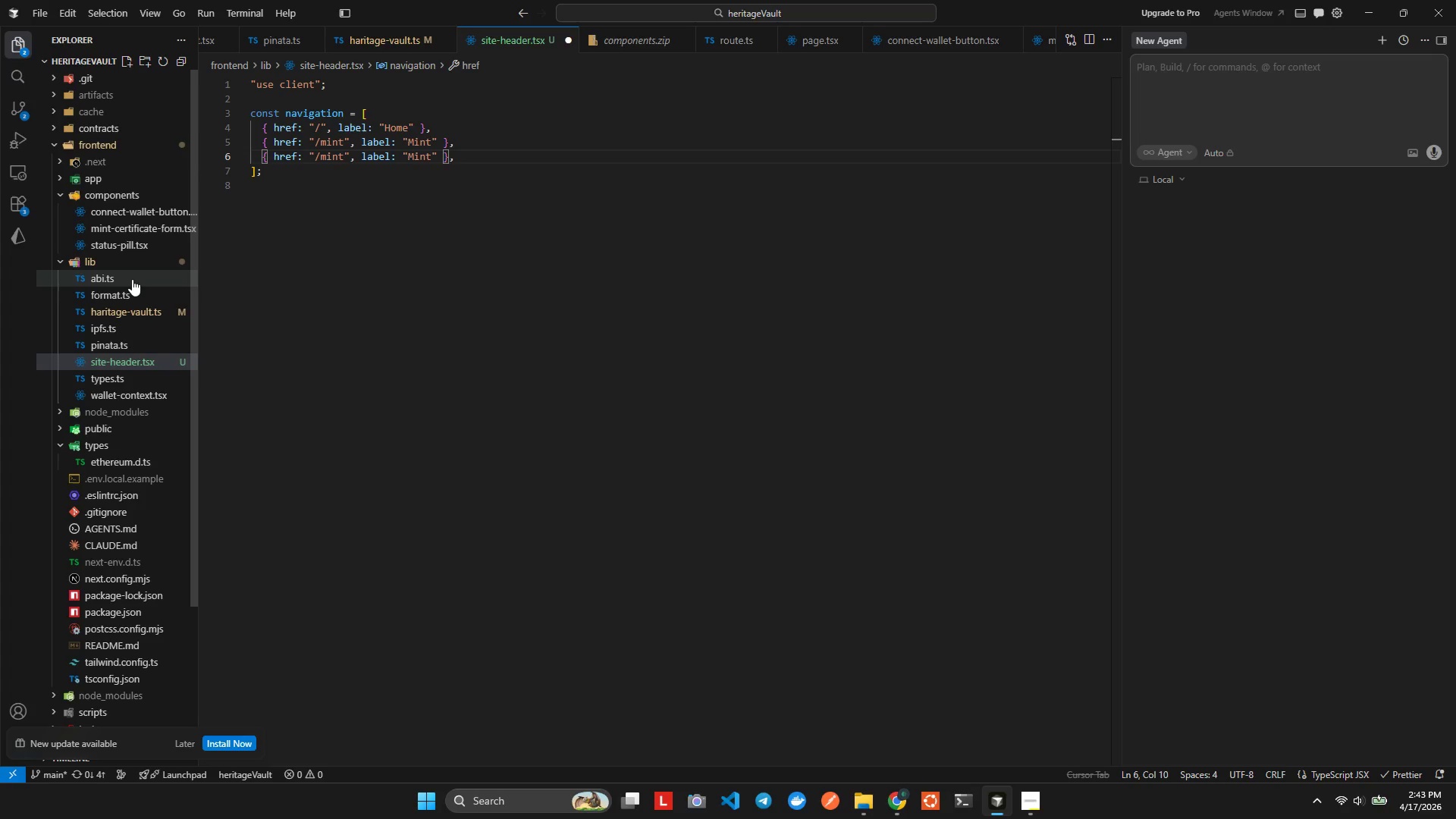 
type(=)
key(Backspace)
key(Backspace)
key(Backspace)
key(Backspace)
key(Backspace)
type(vault)
 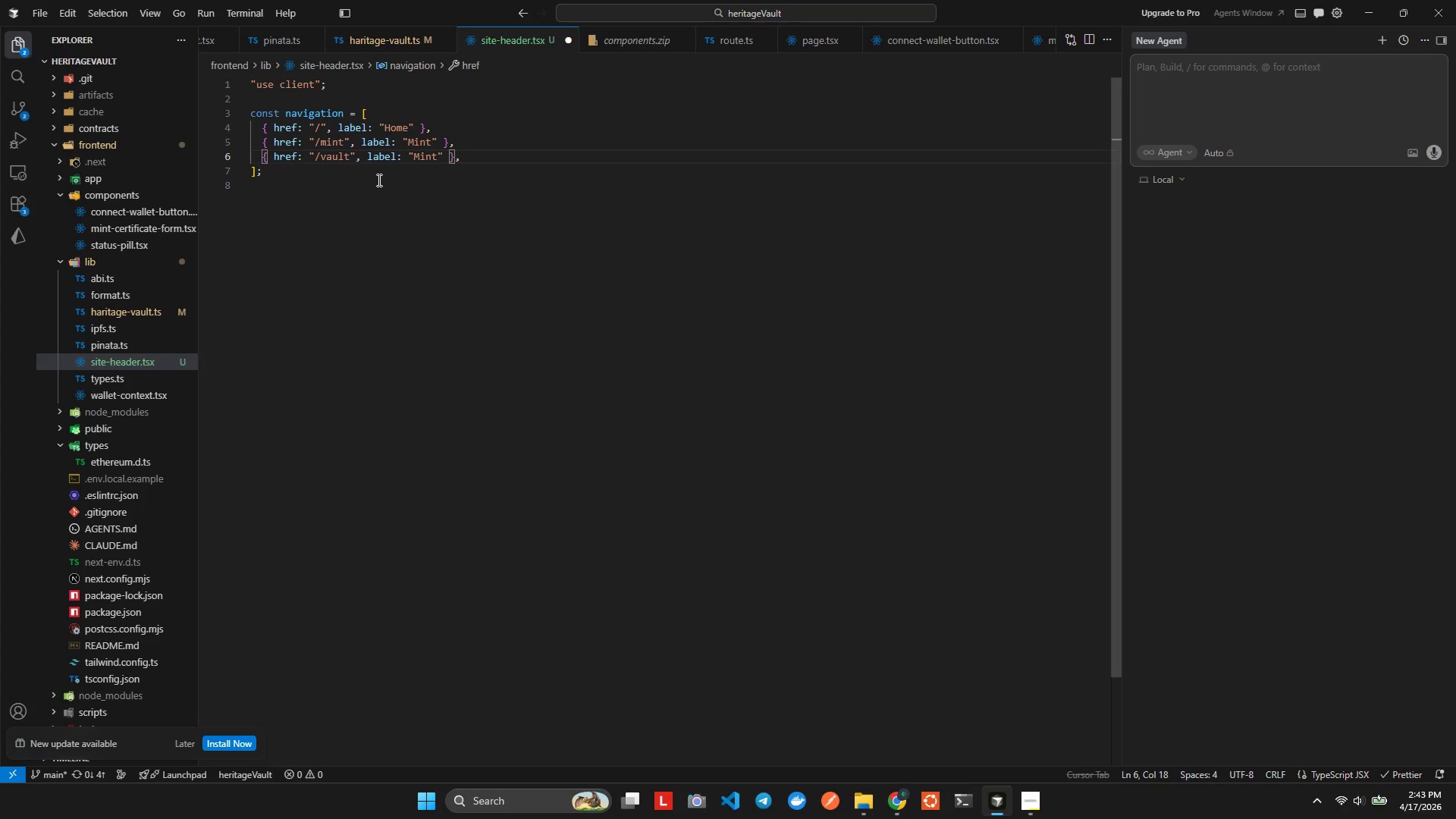 
hold_key(key=ArrowRight, duration=0.95)
 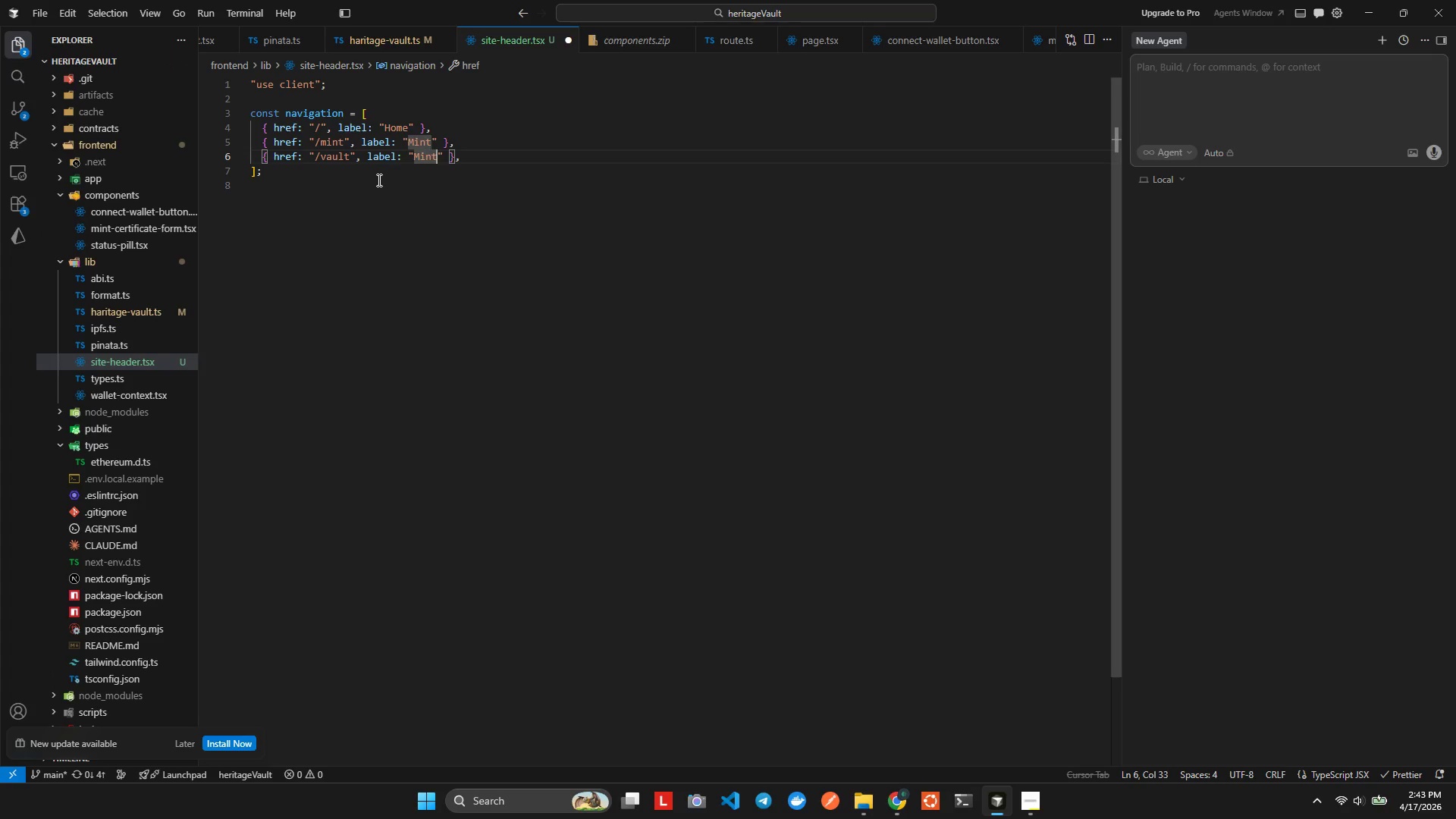 
key(ArrowRight)
 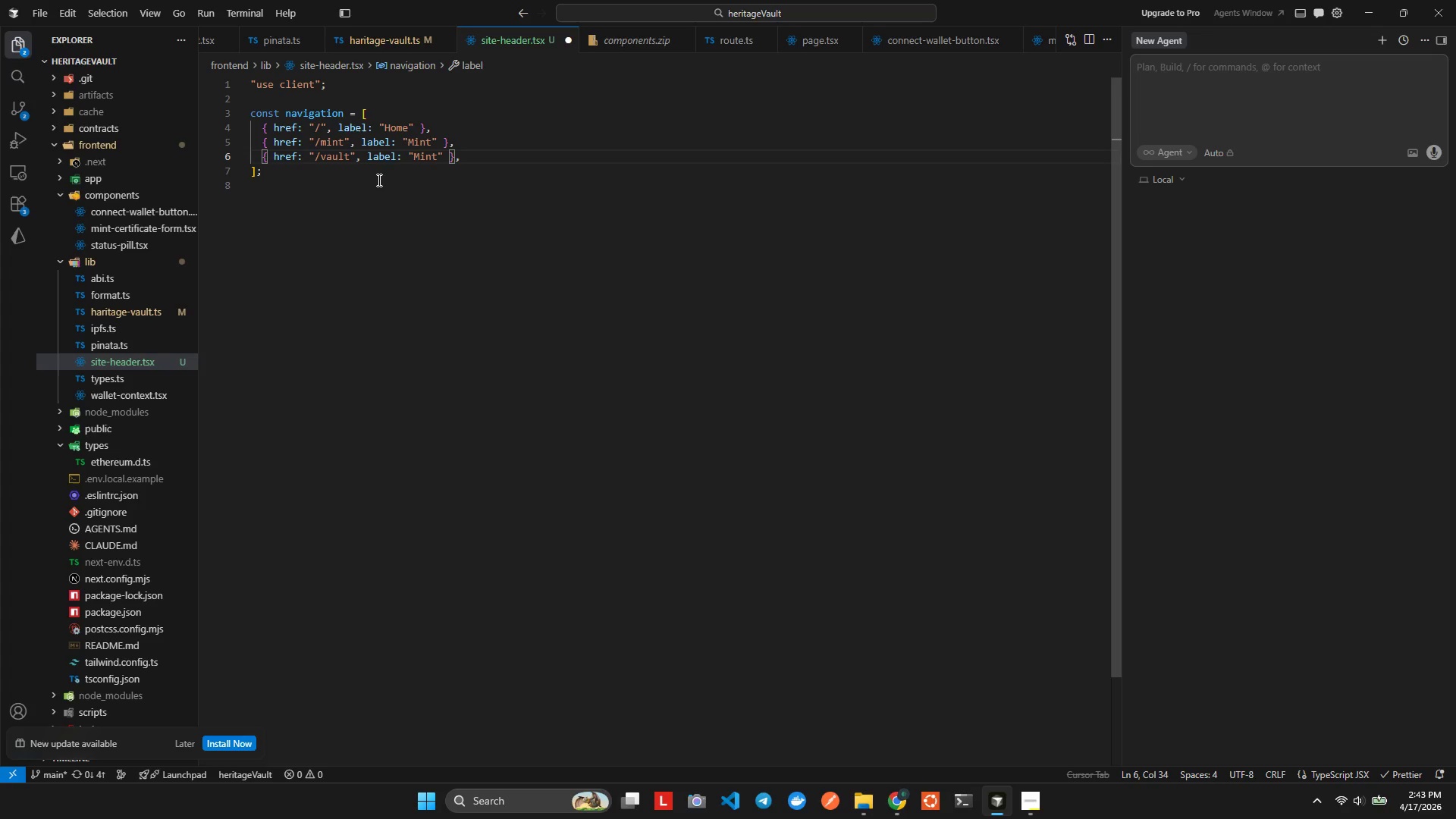 
key(ArrowLeft)
 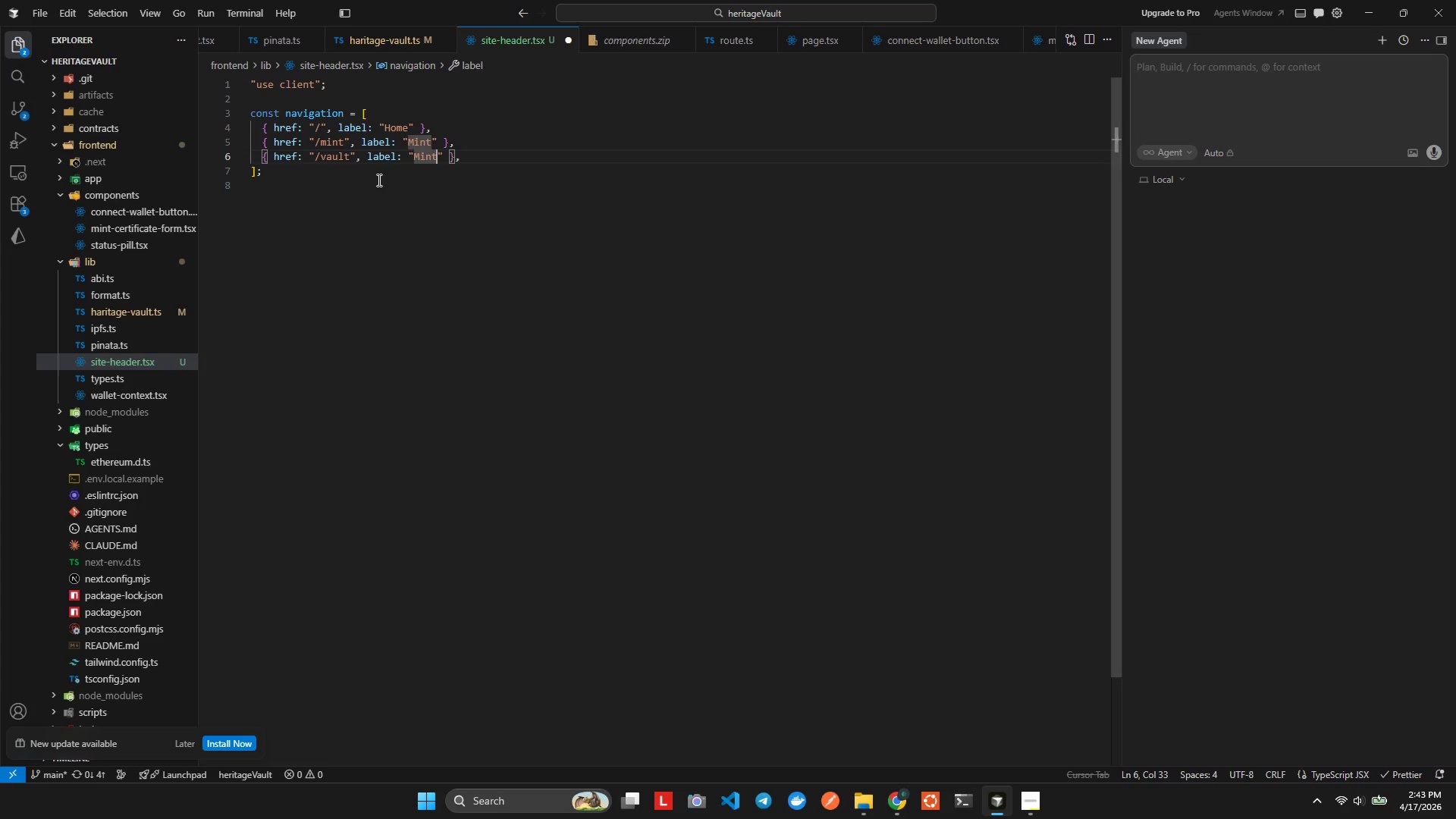 
key(Backspace)
key(Backspace)
key(Backspace)
key(Backspace)
type(C)
key(Backspace)
type(VaultF)
 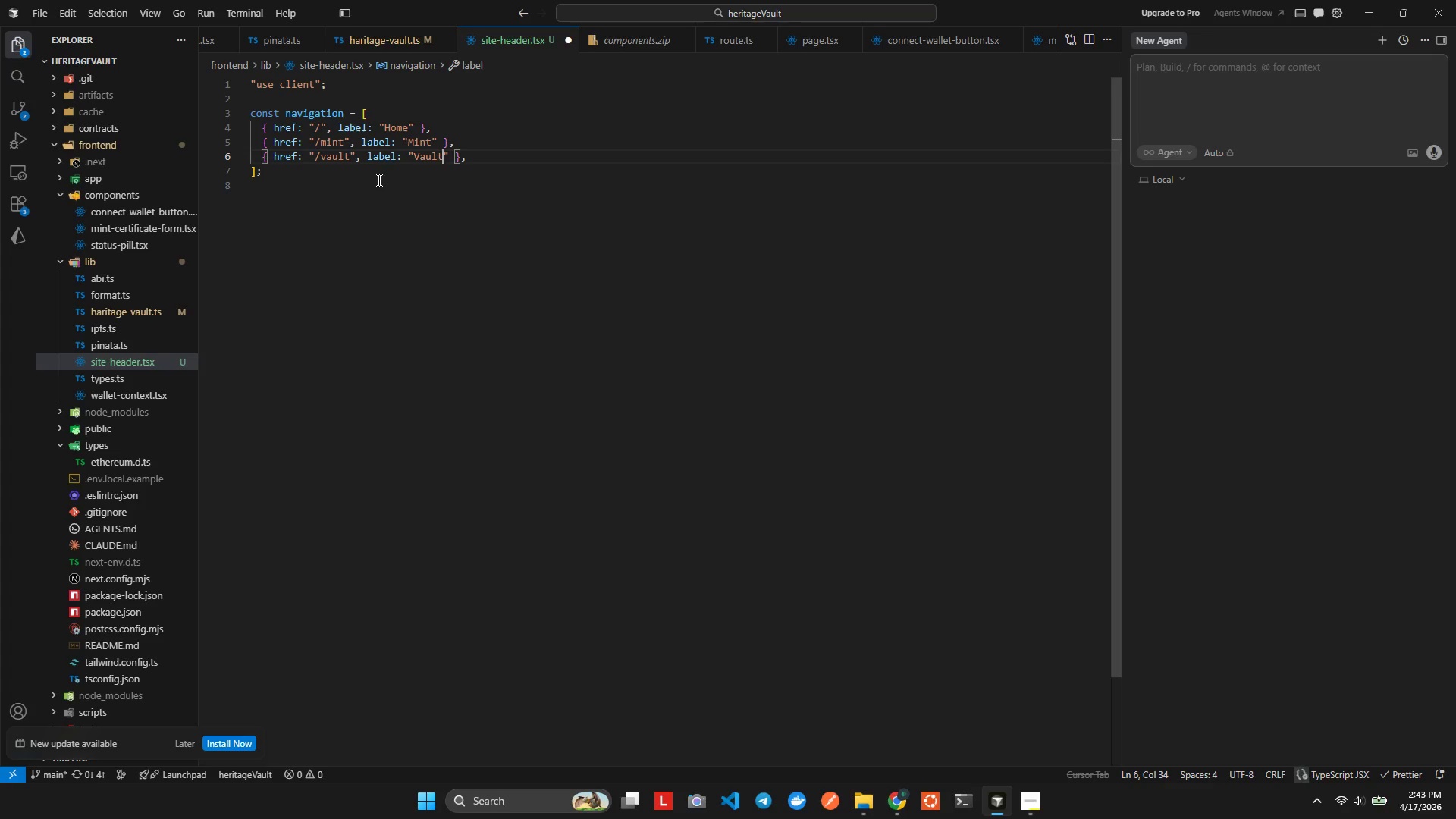 
hold_key(key=AltLeft, duration=0.59)
 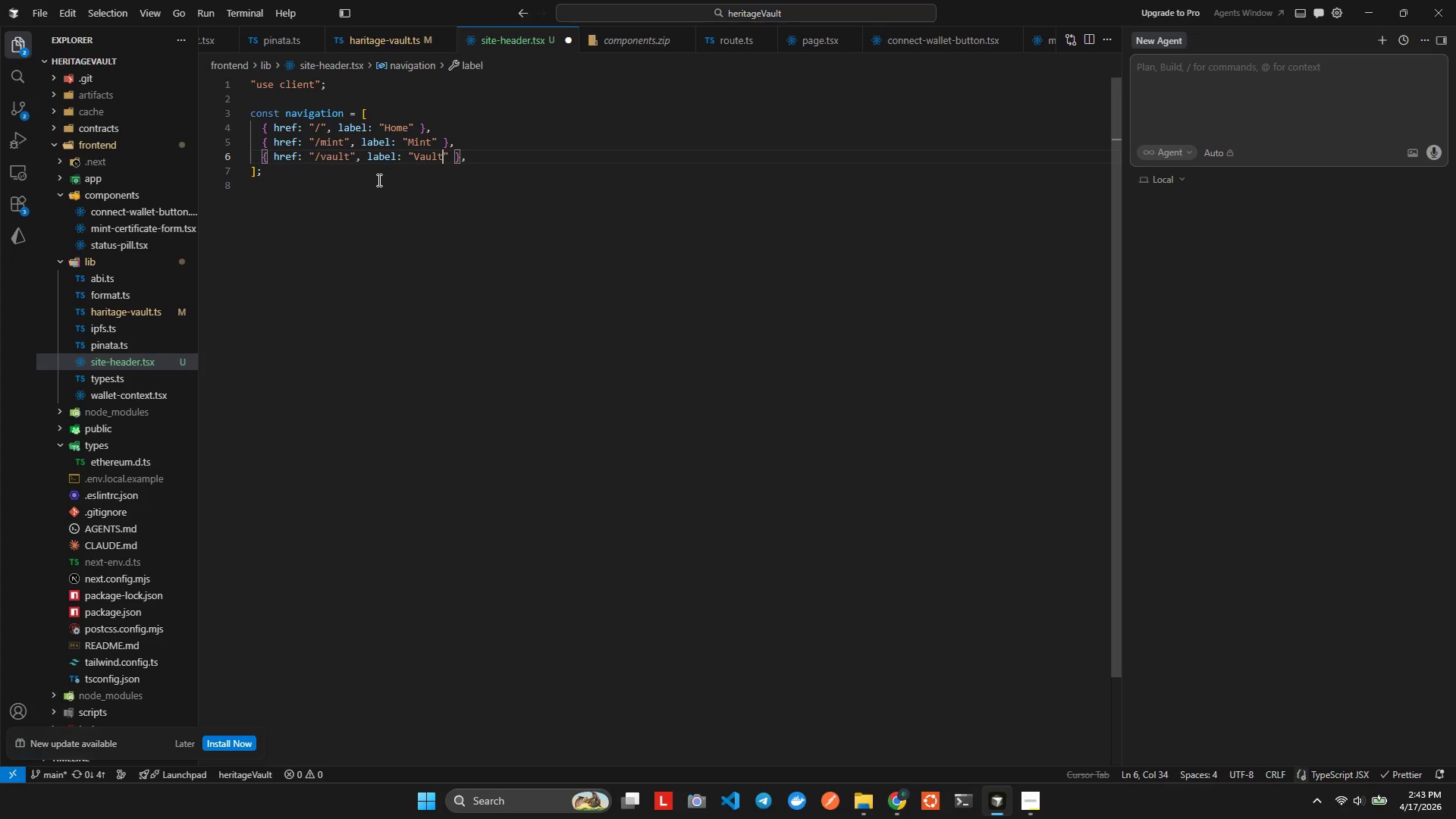 
key(Control+ControlLeft)
 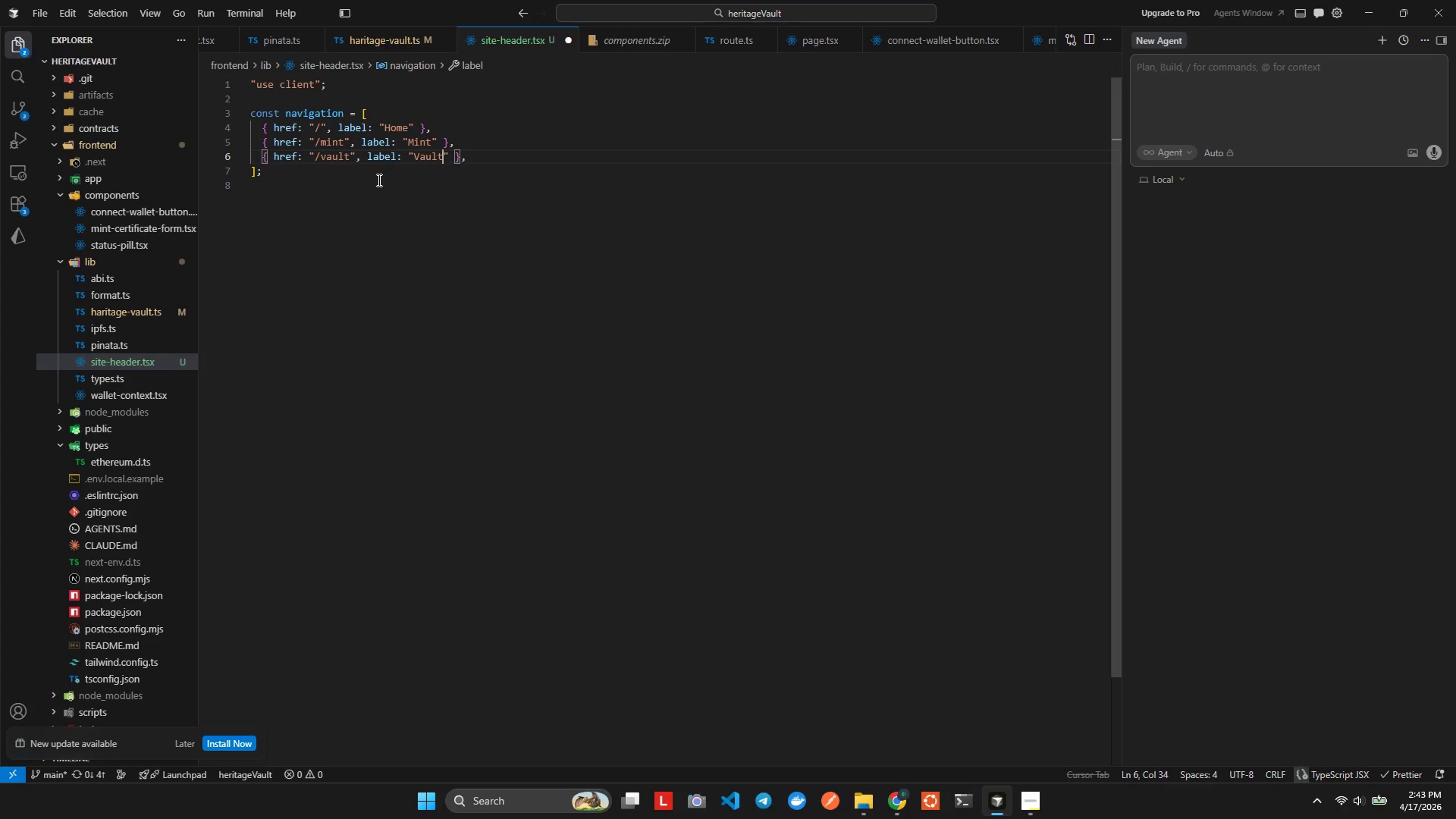 
key(Control+S)
 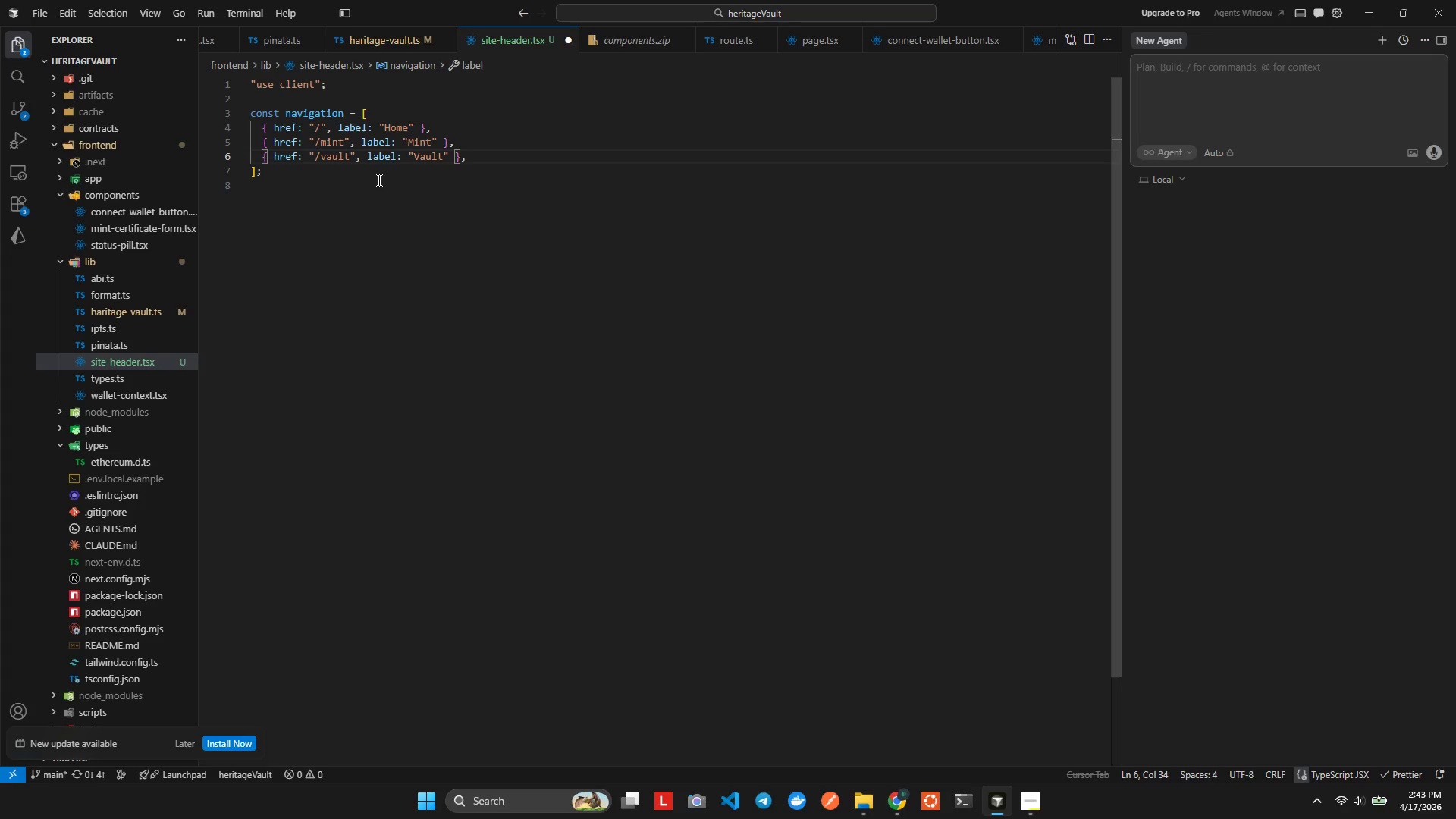 
key(Control+ArrowDown)
 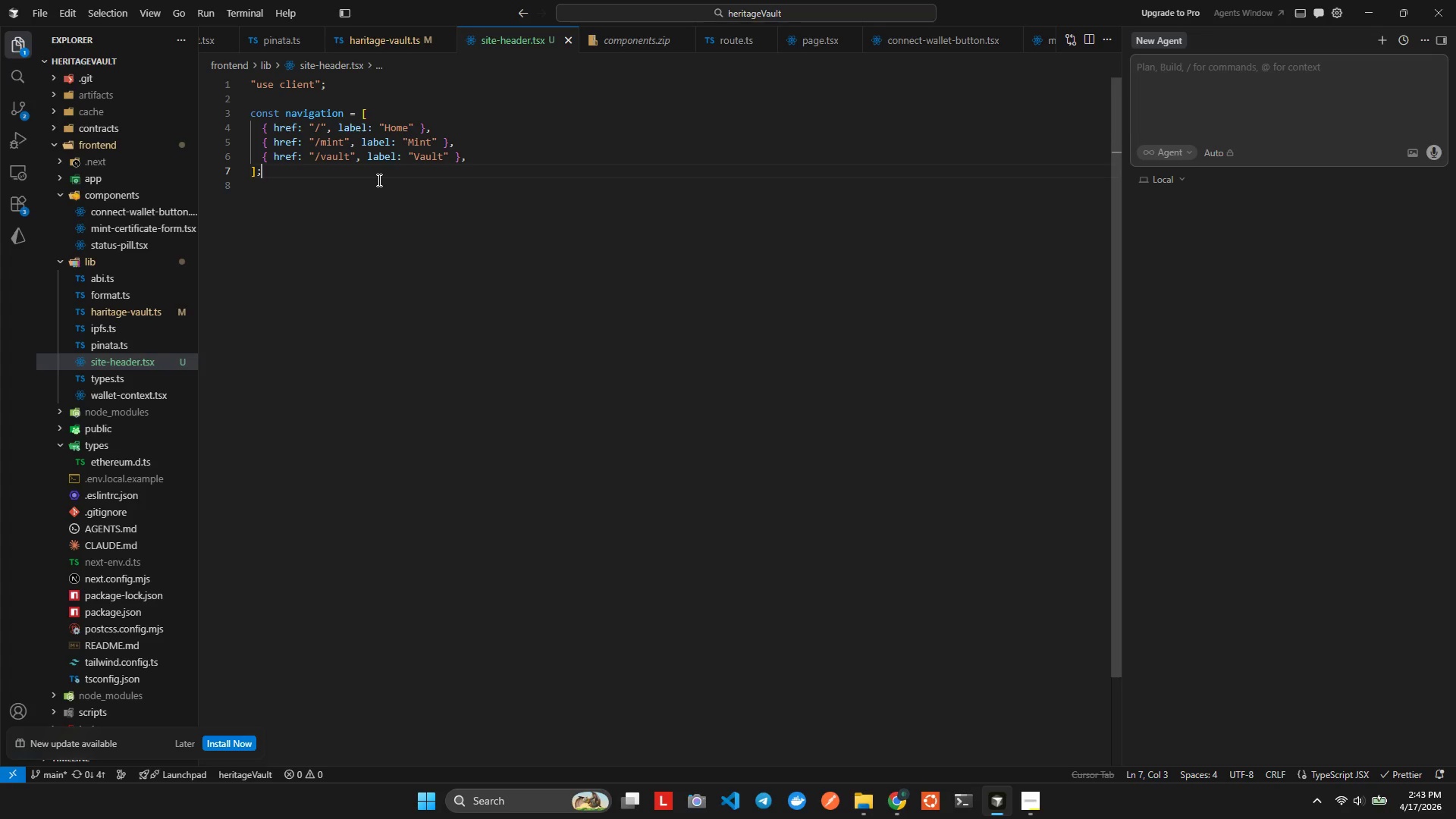 
key(Control+Enter)
 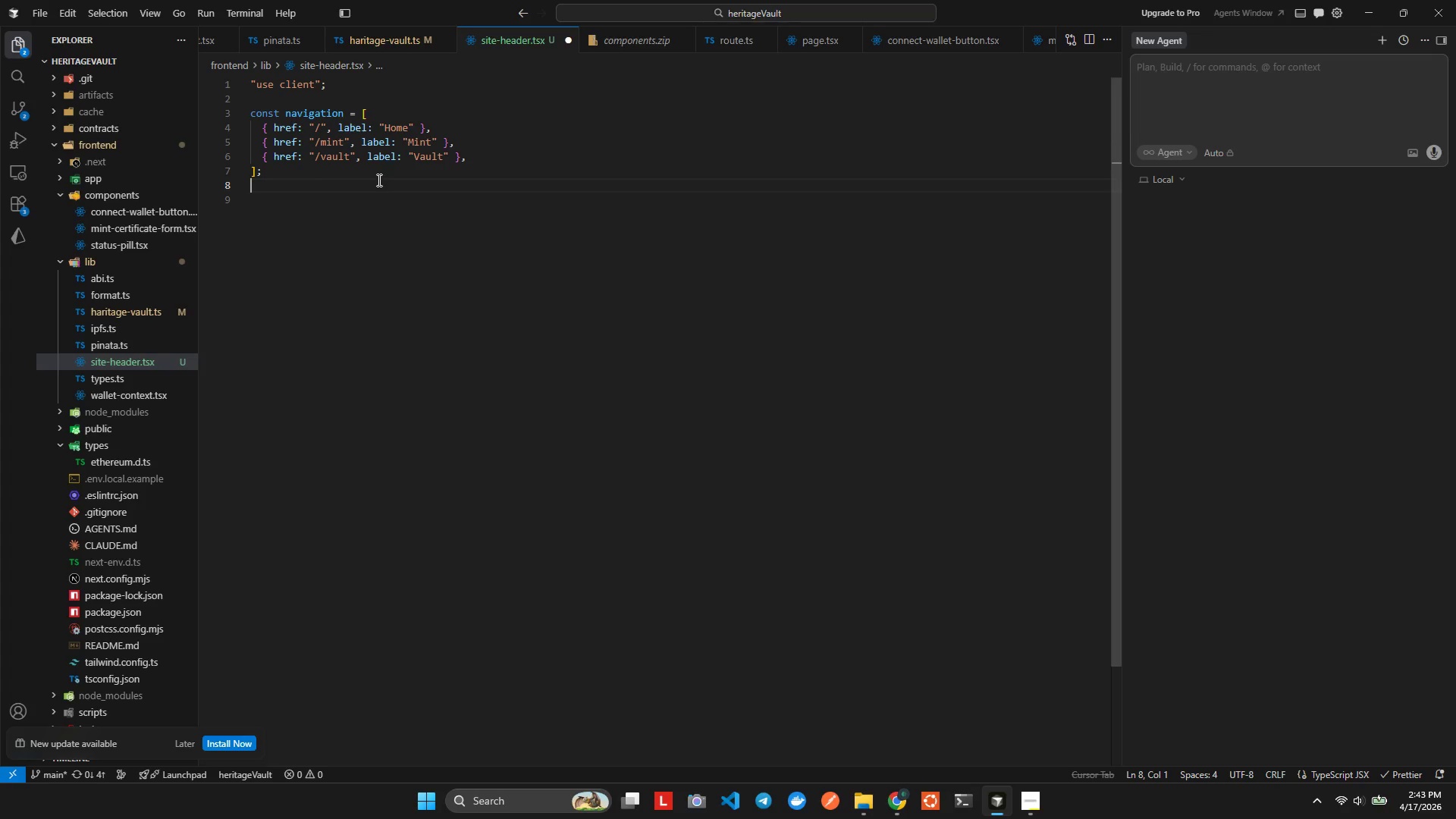 
key(Enter)
 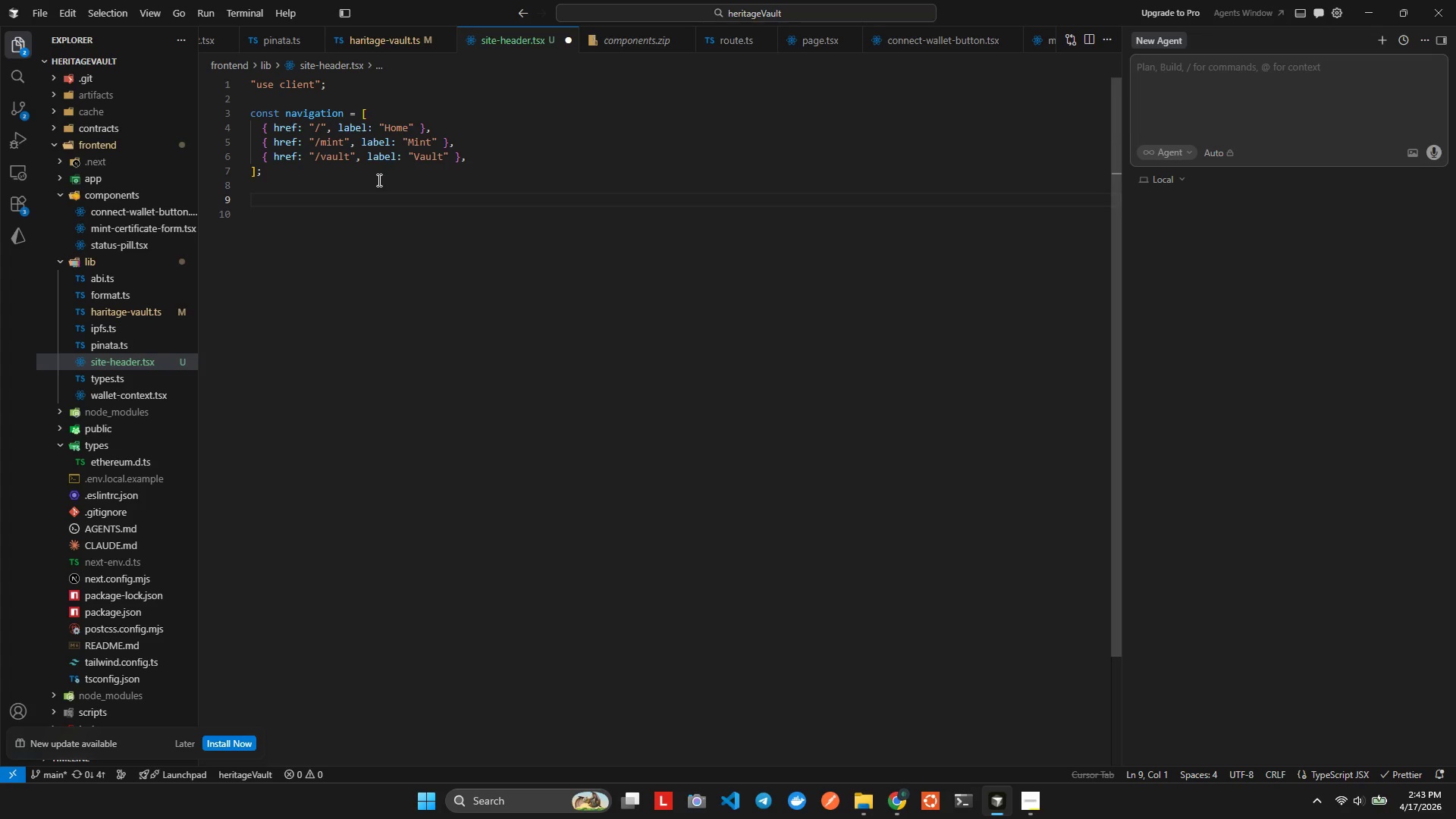 
type(export function SteHera)
key(Backspace)
key(Backspace)
type(ar)
key(Backspace)
type(der()
 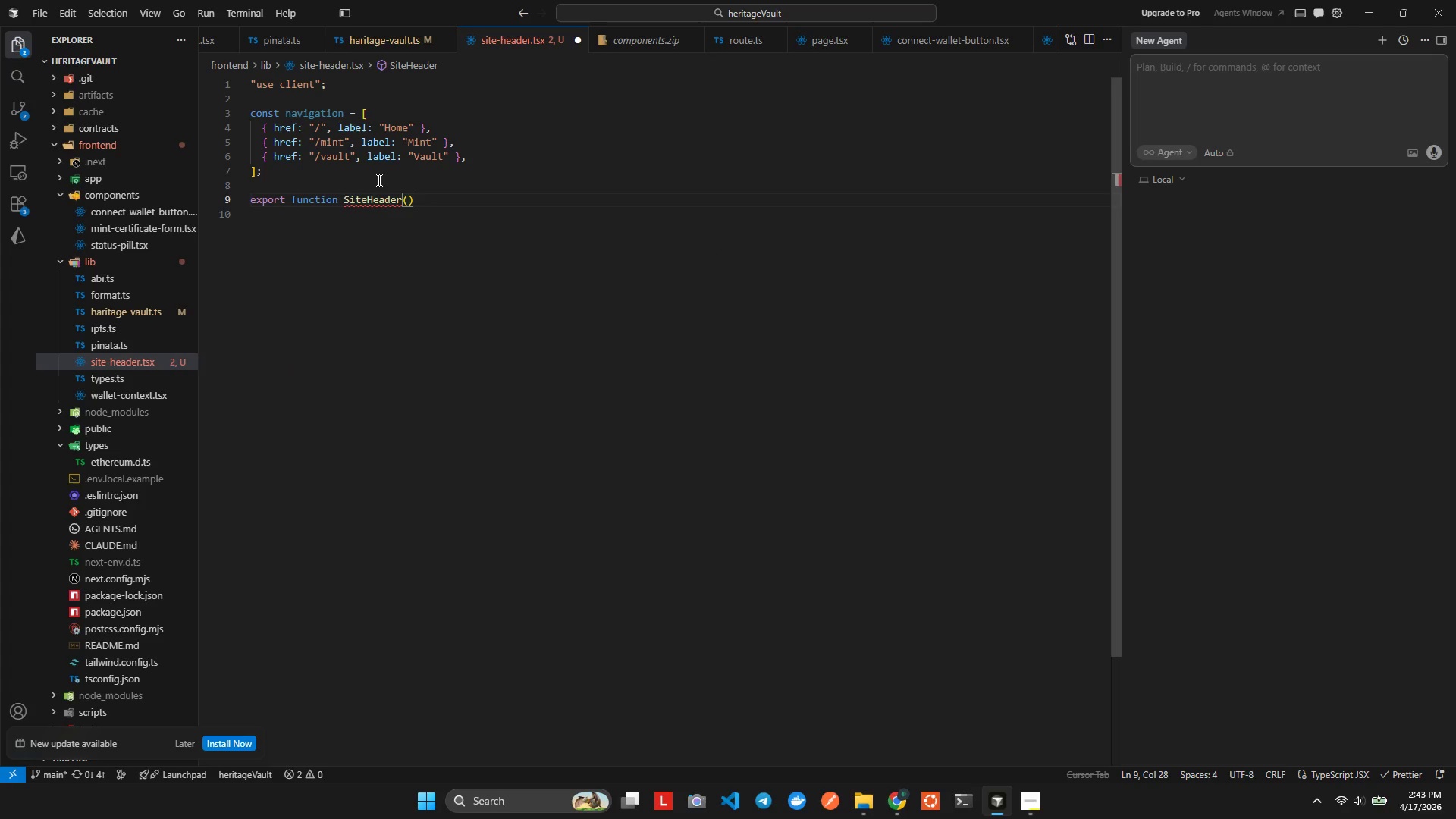 
 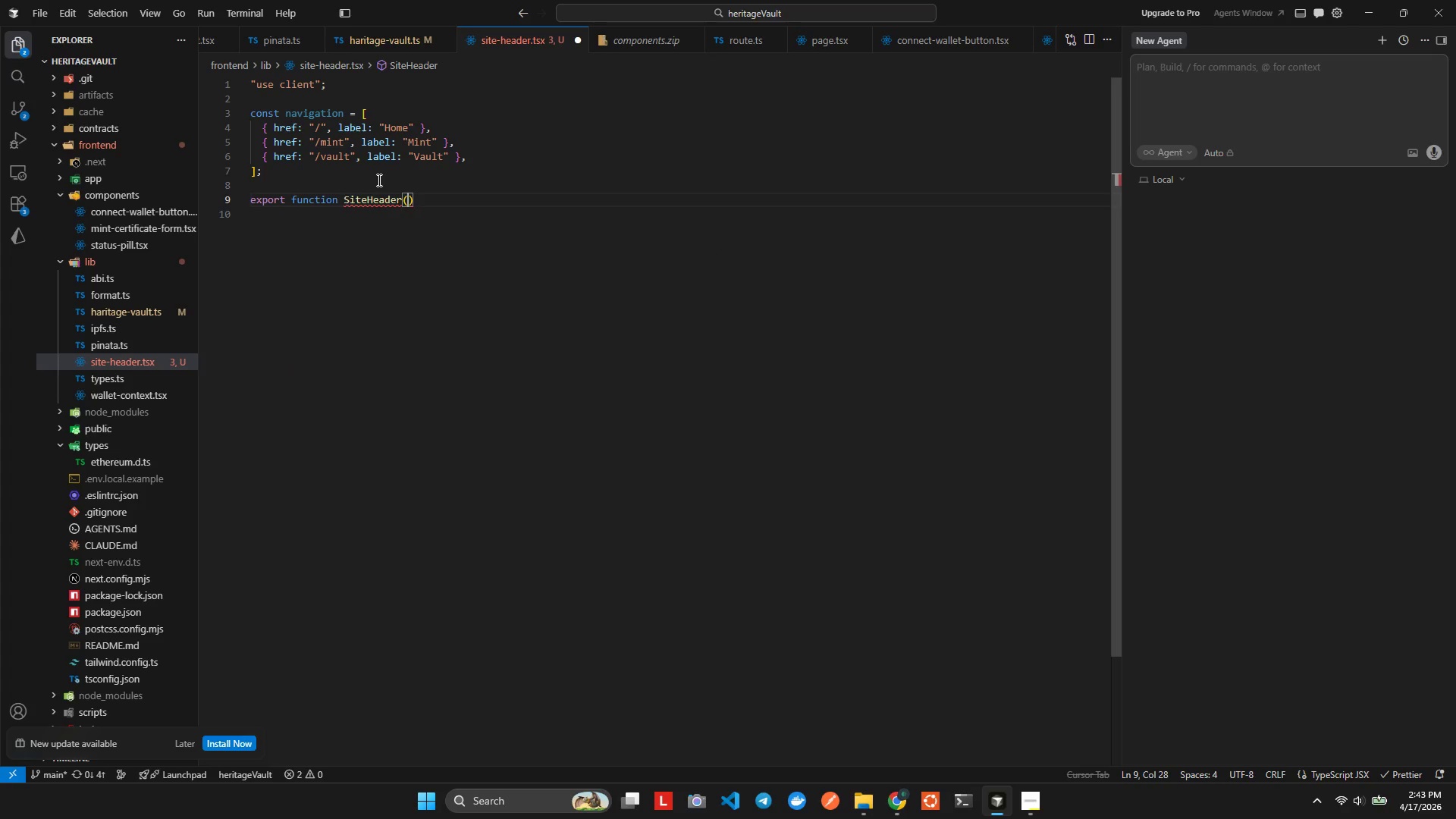 
key(Shift+ArrowRight)
 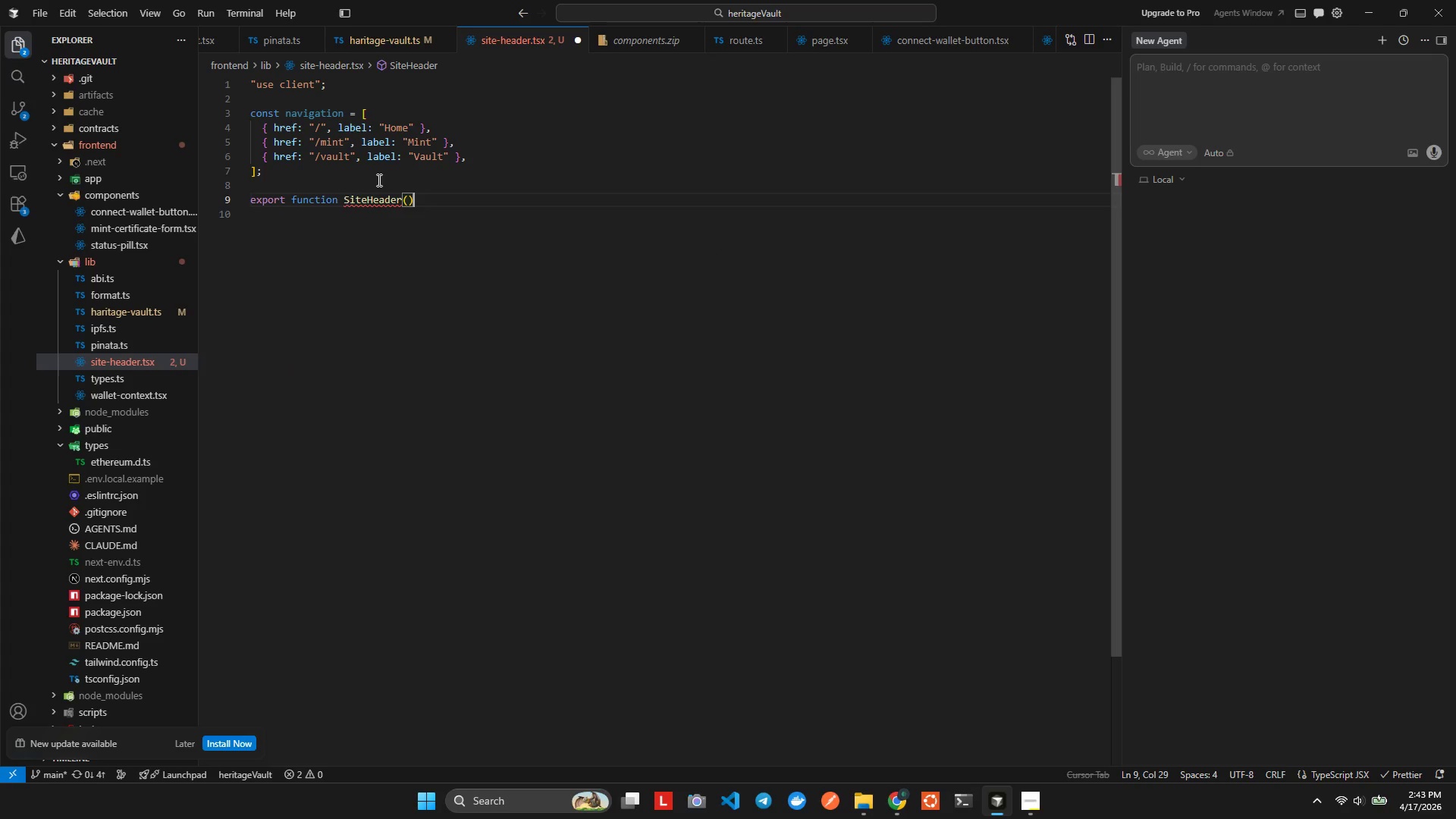 
key(Shift+BracketLeft)
 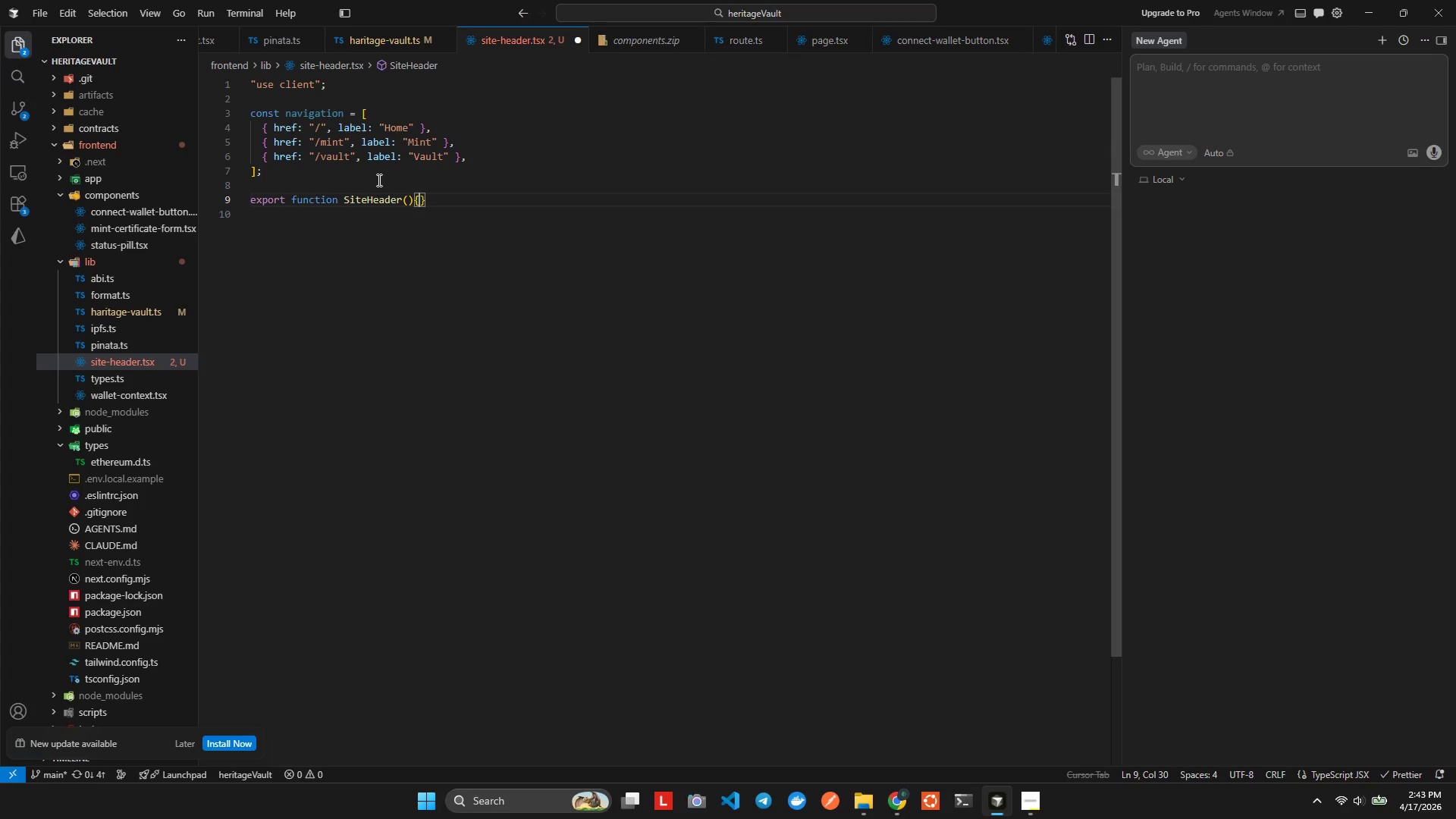 
key(Enter)
 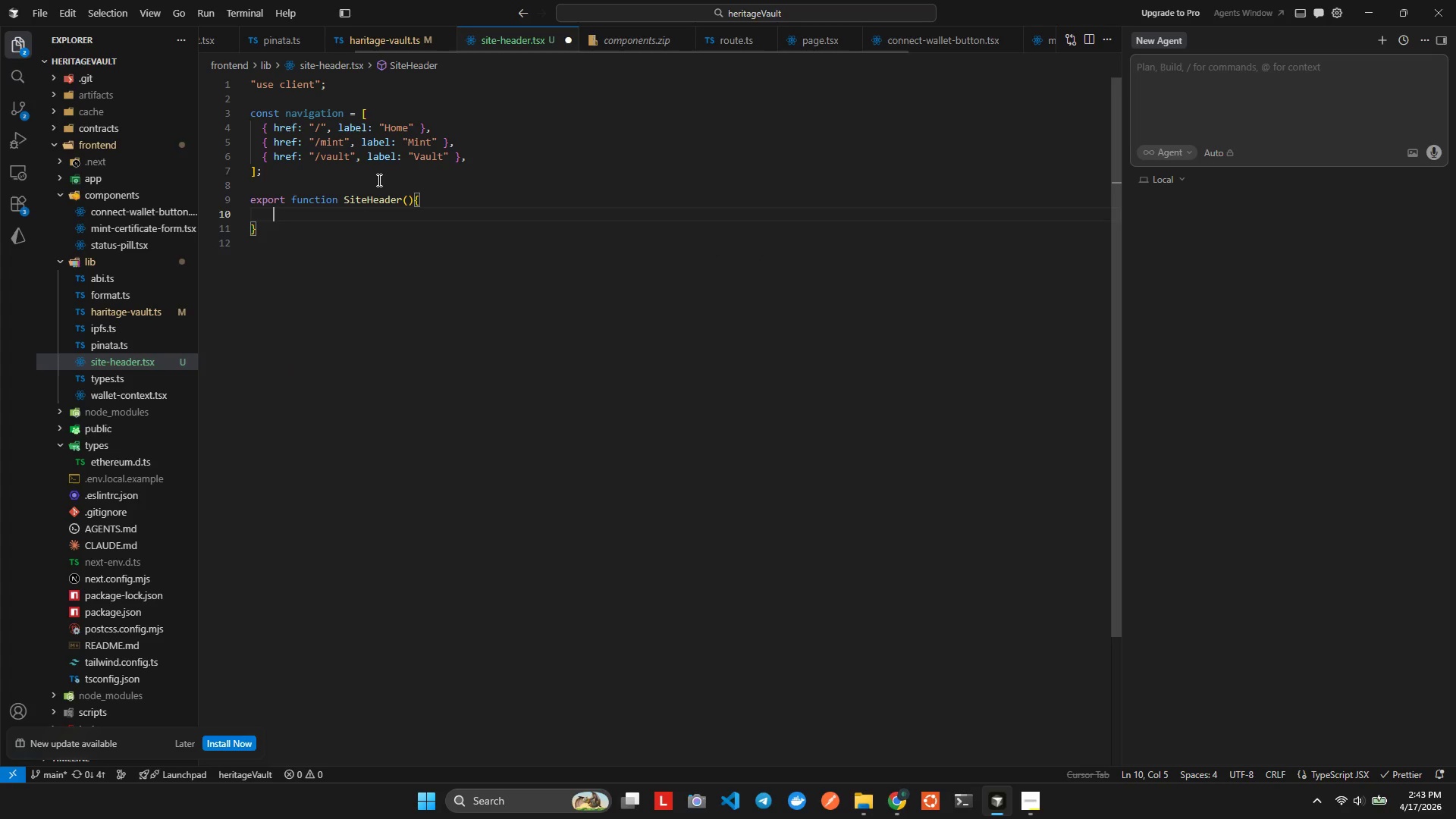 
type(cnst pathnae = sePa)
 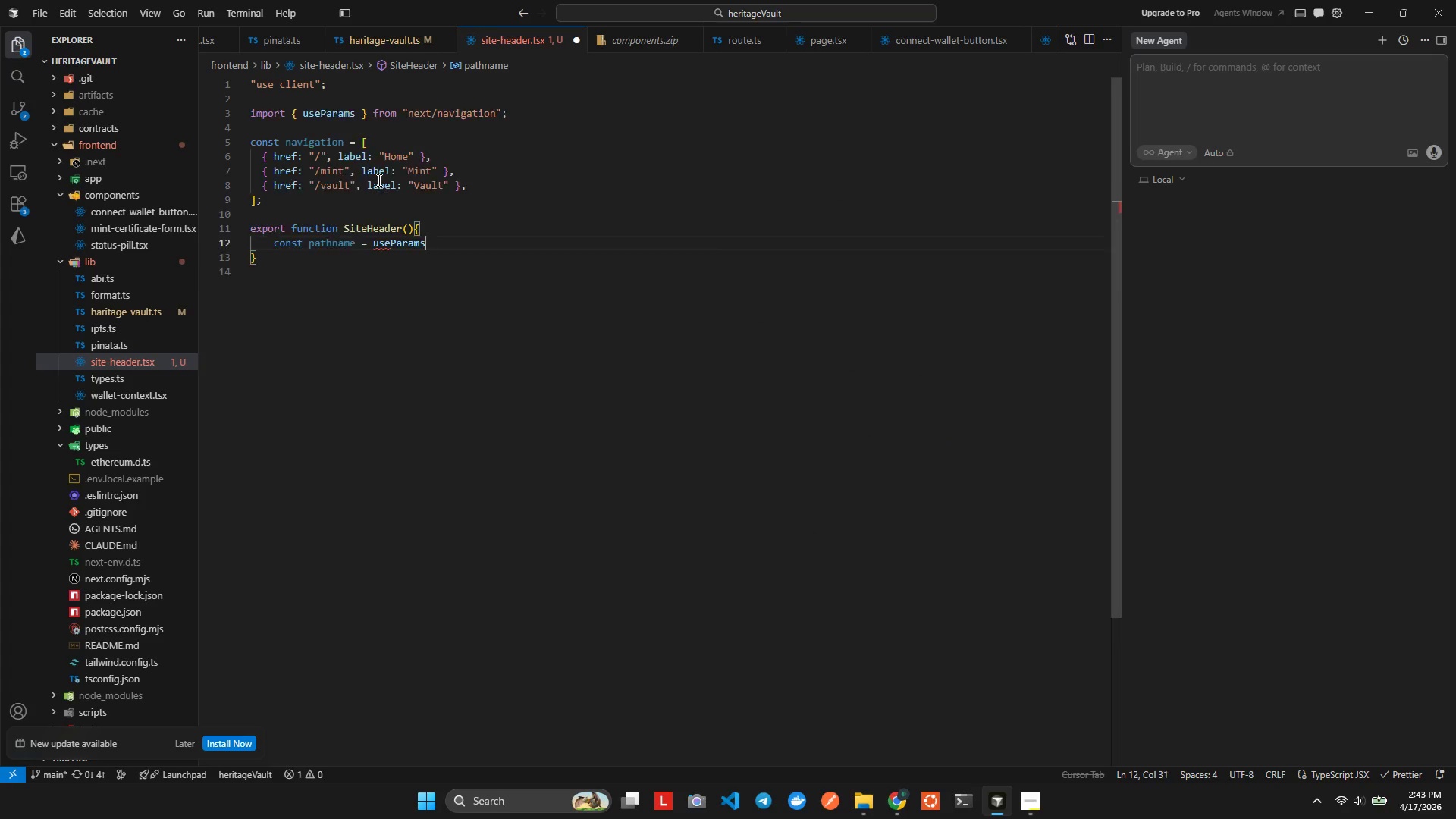 
hold_key(key=O, duration=0.33)
 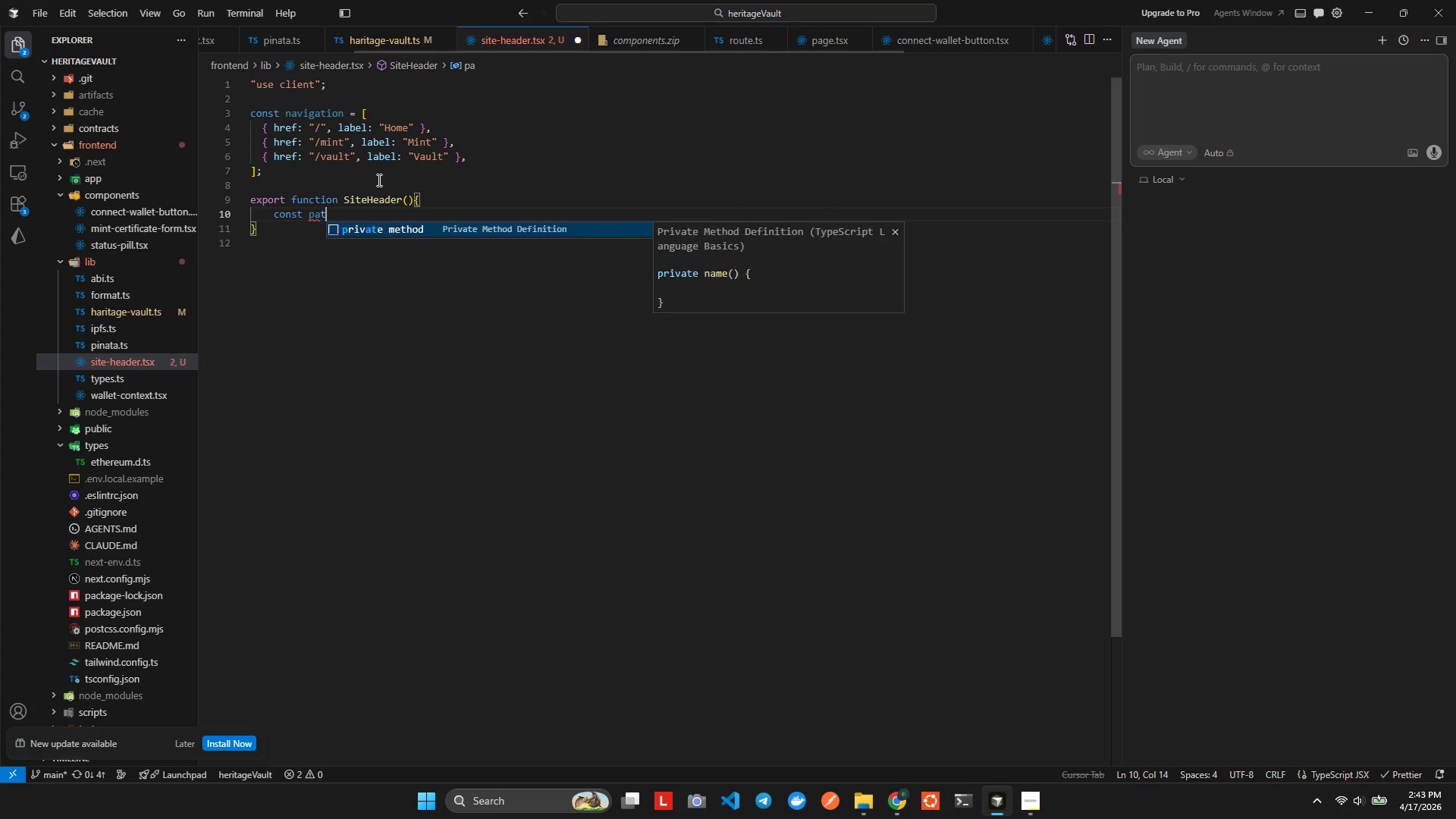 
hold_key(key=M, duration=0.38)
 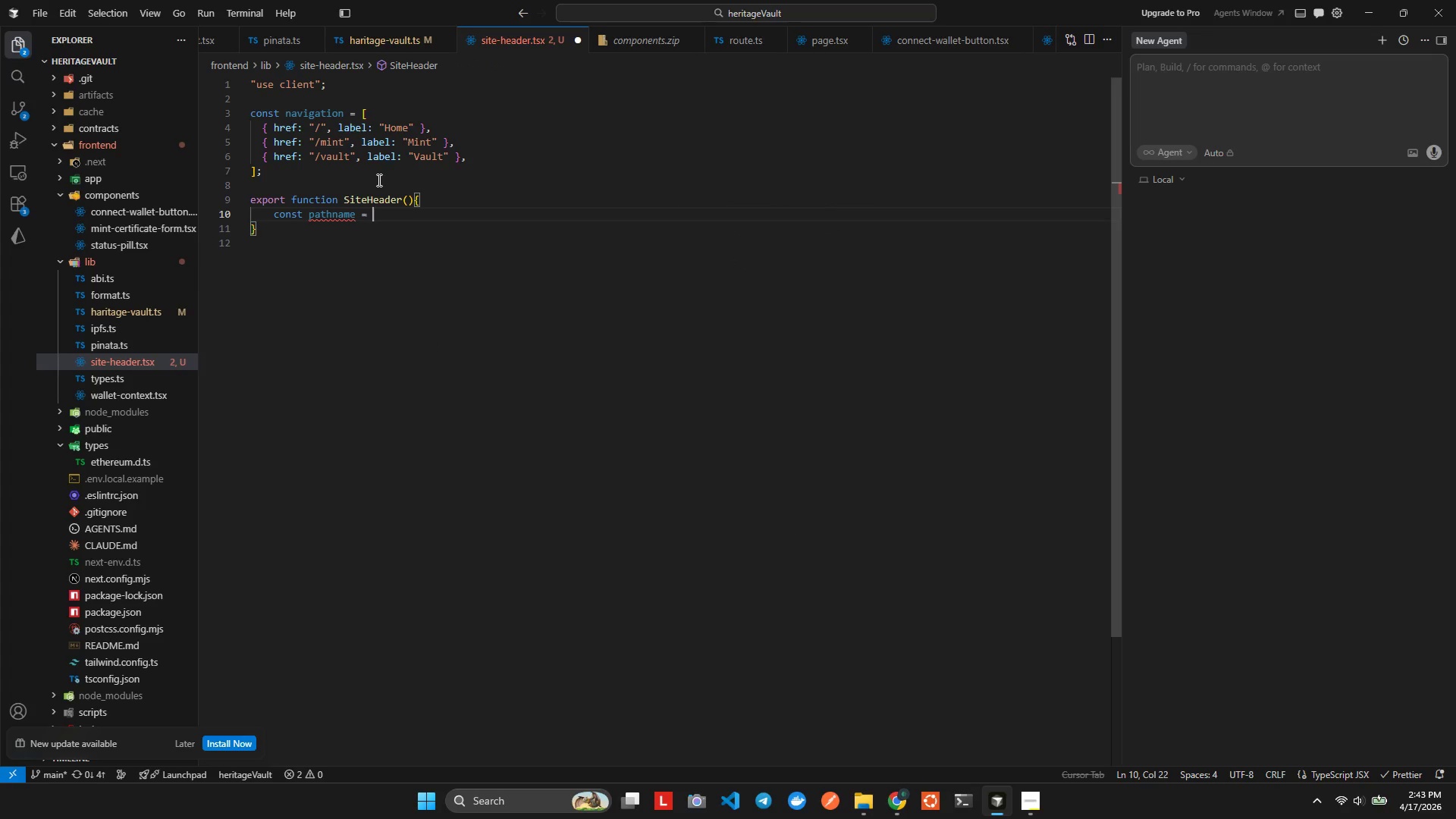 
hold_key(key=U, duration=0.36)
 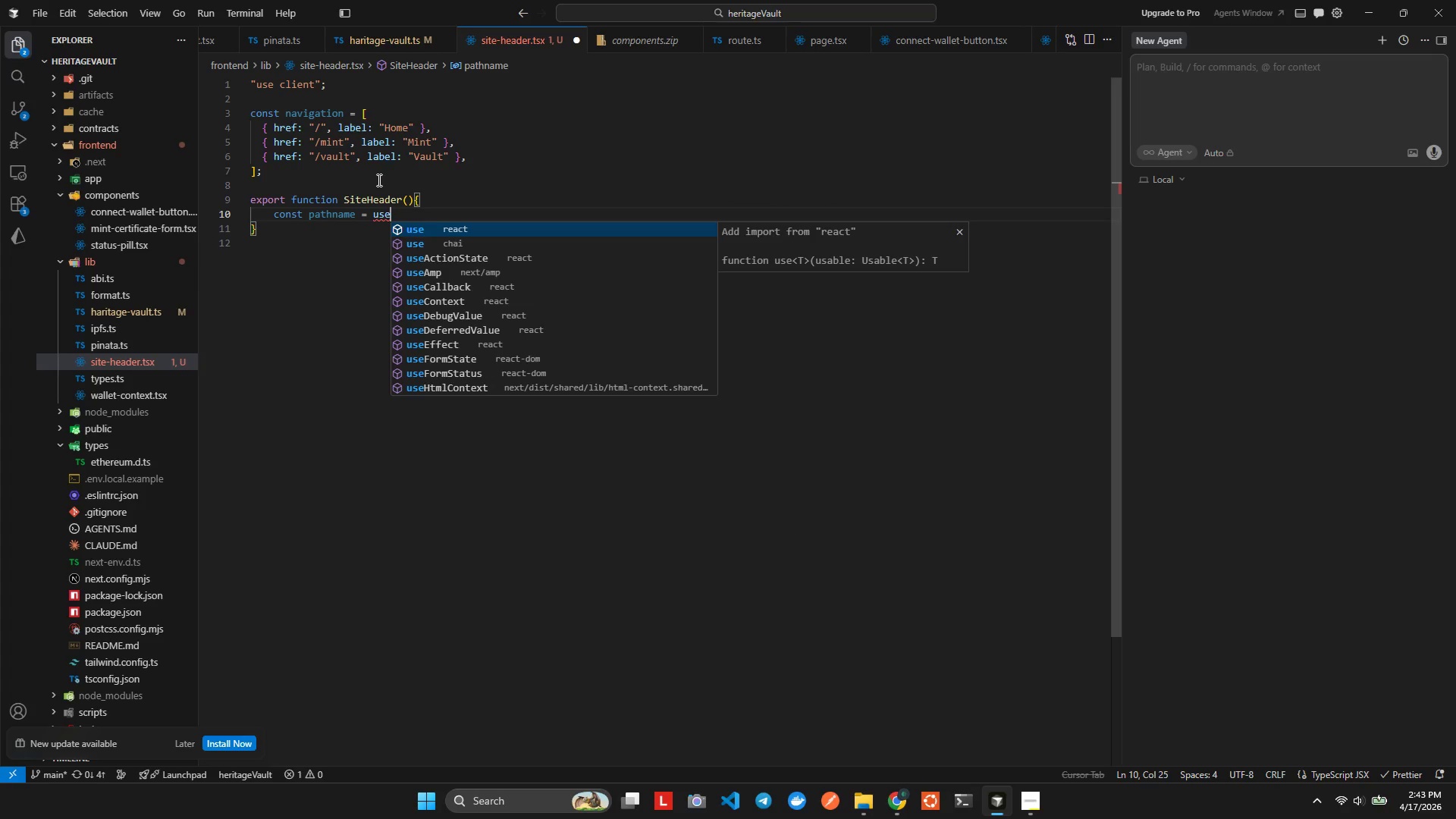 
key(Enter)
 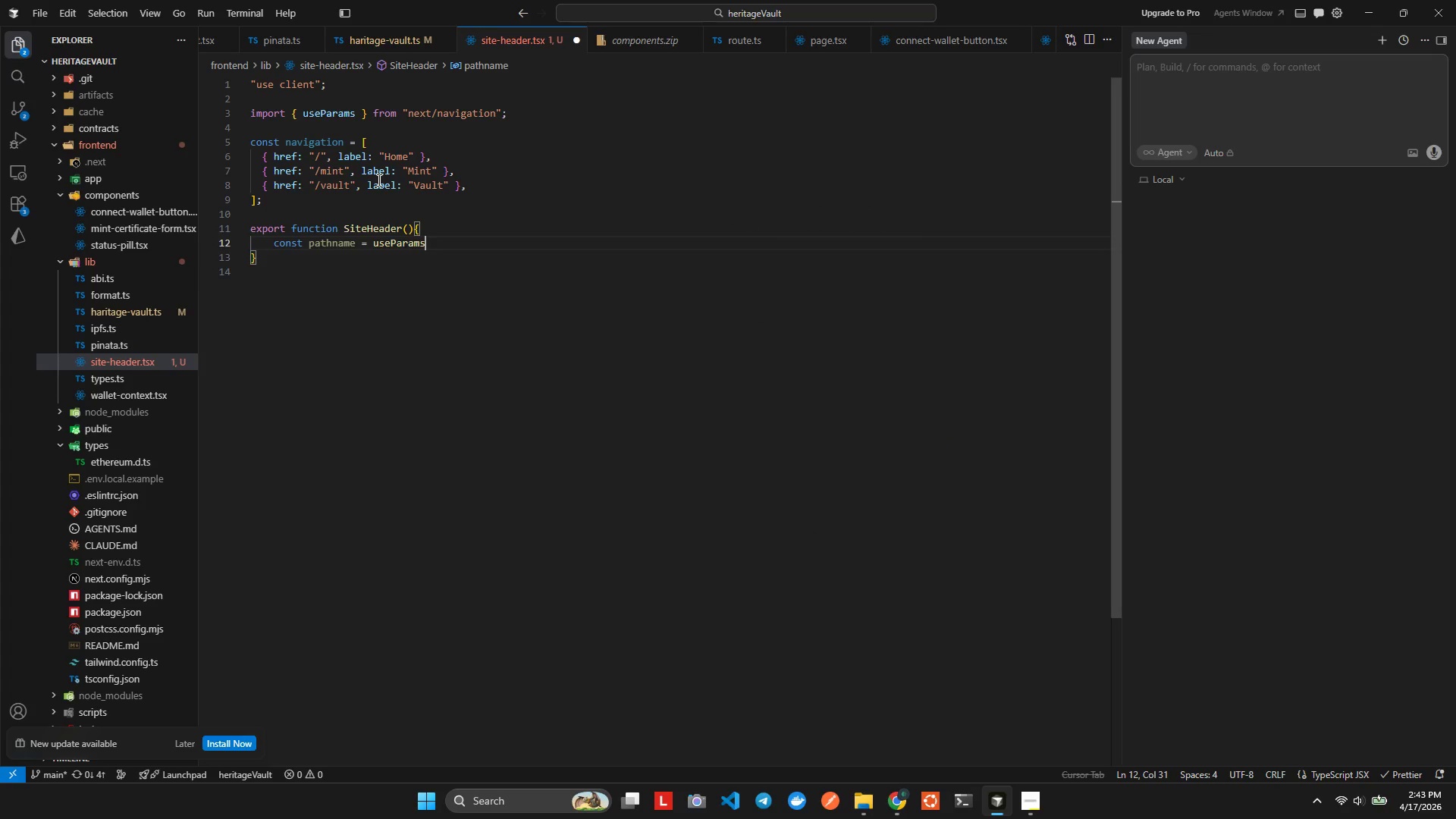 
key(Control+ControlLeft)
 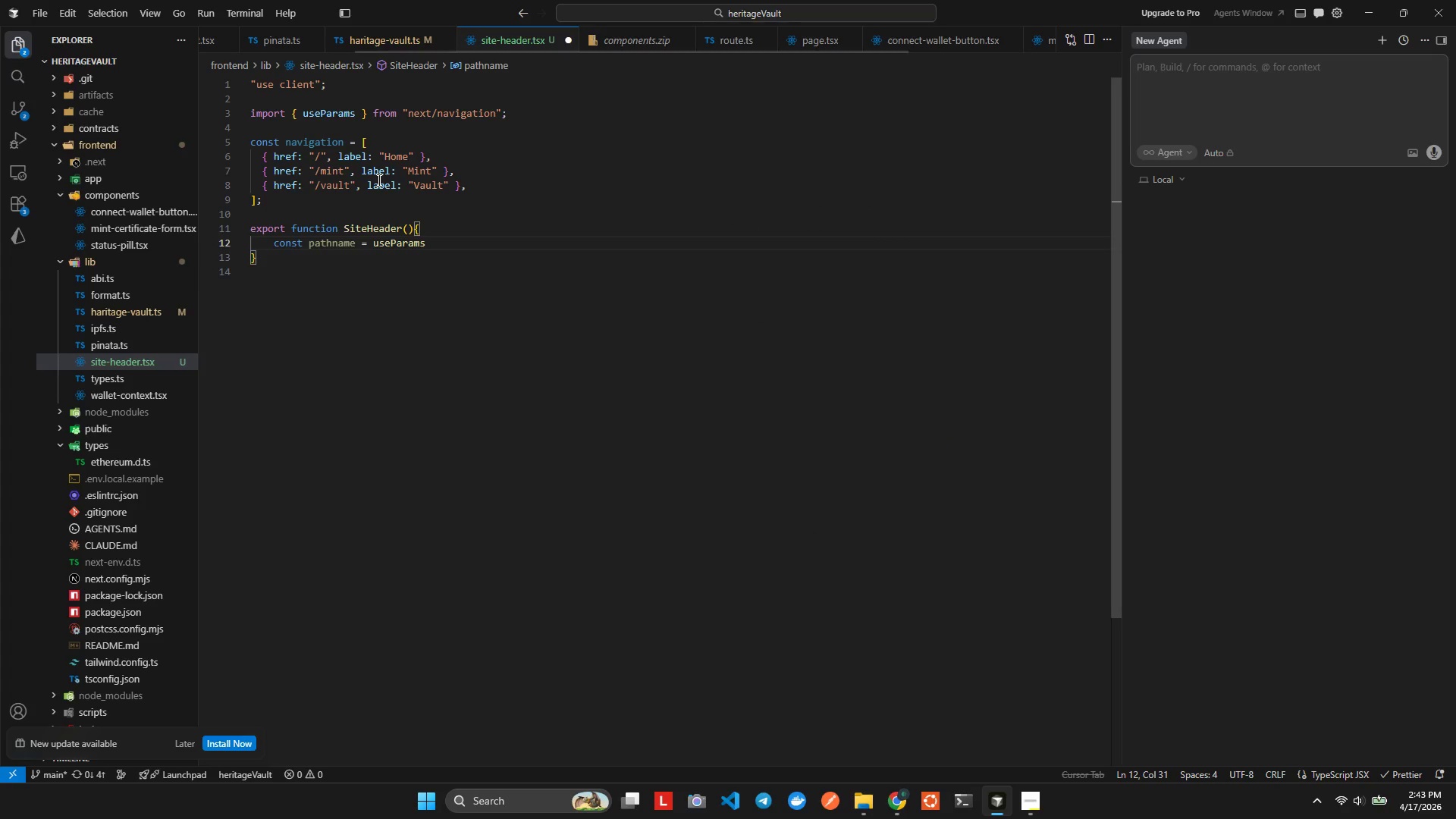 
key(Control+Z)
 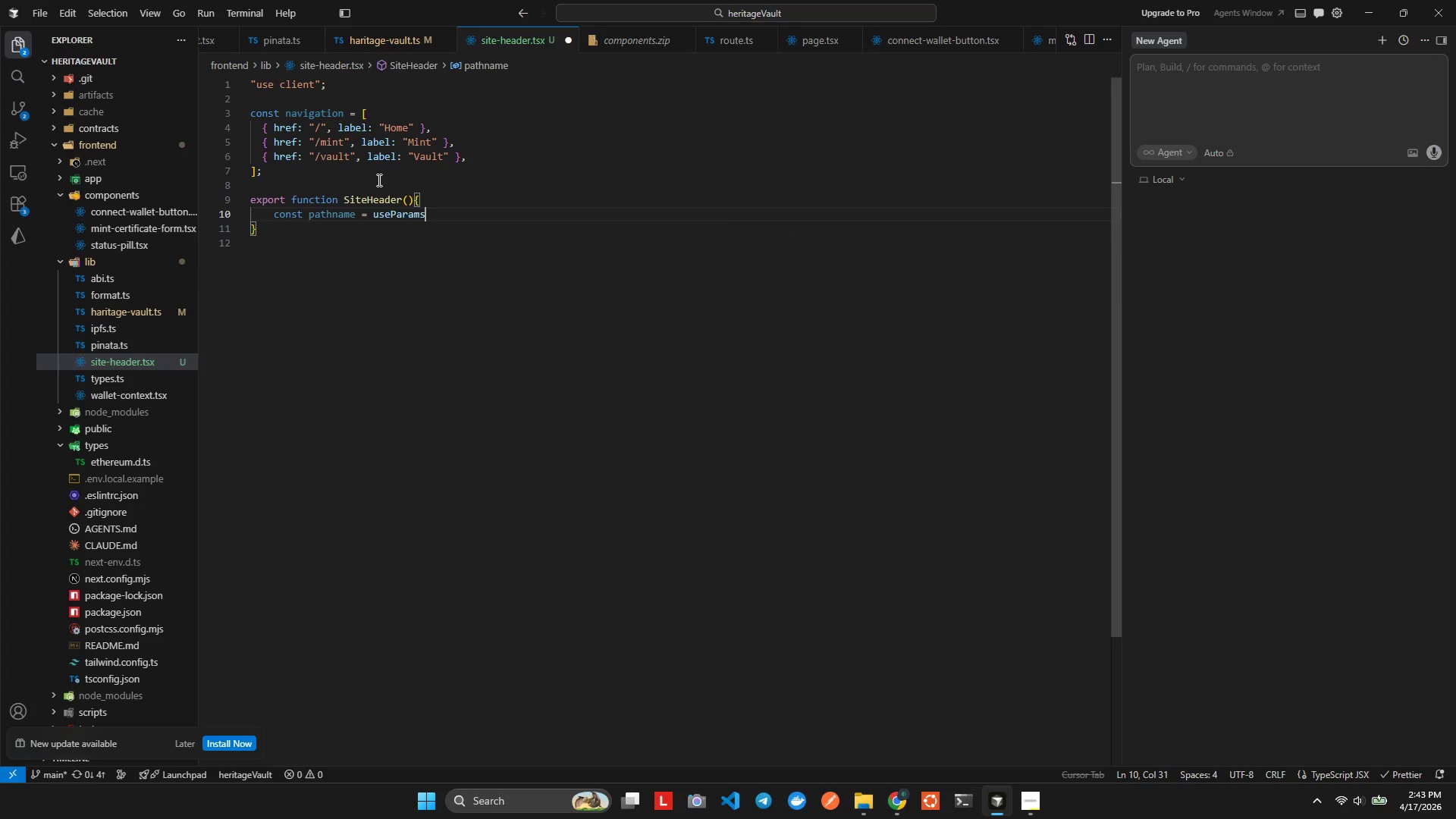 
key(Backspace)
key(Backspace)
key(Backspace)
key(Backspace)
type(thn)
 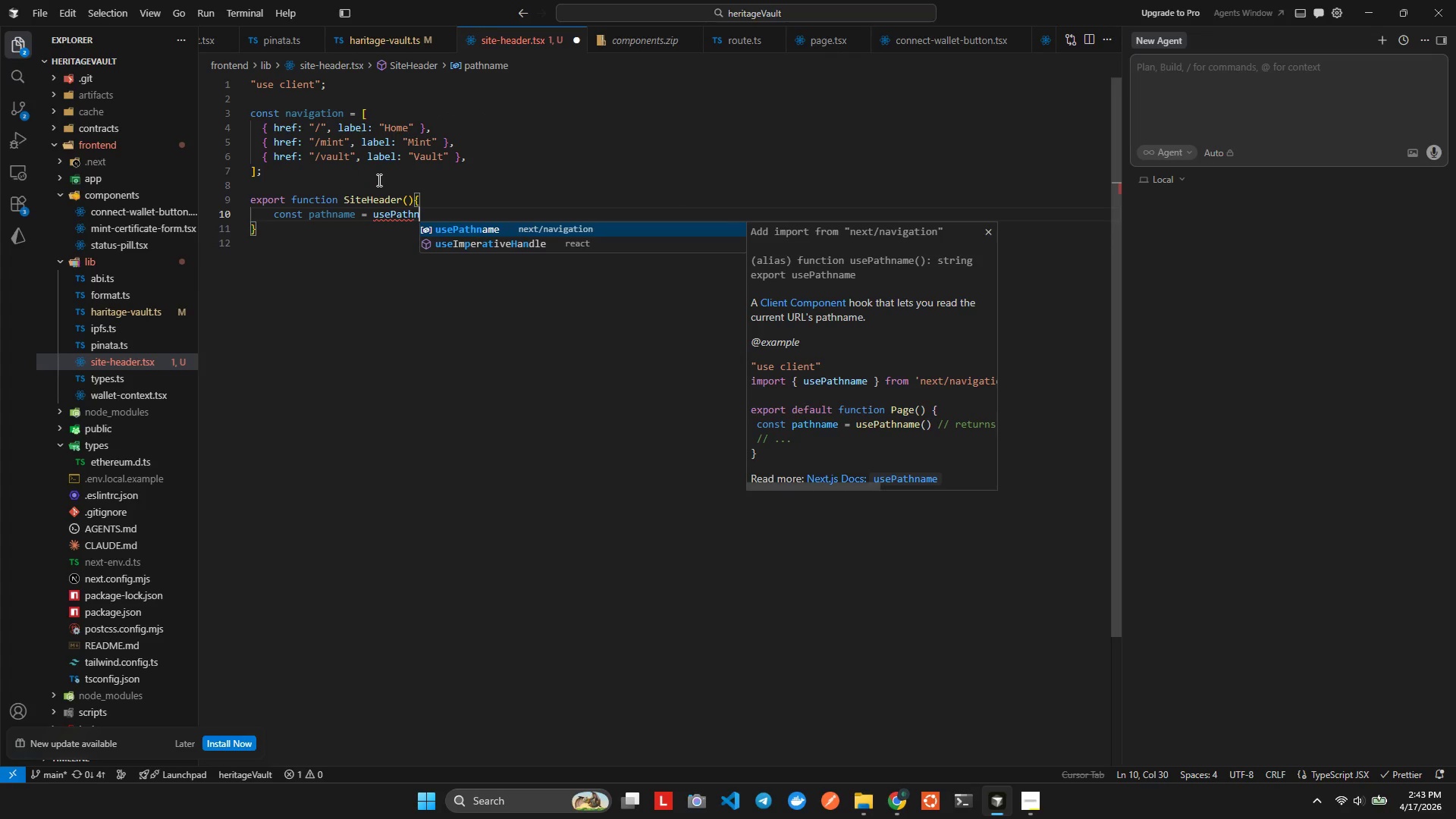 
key(Enter)
 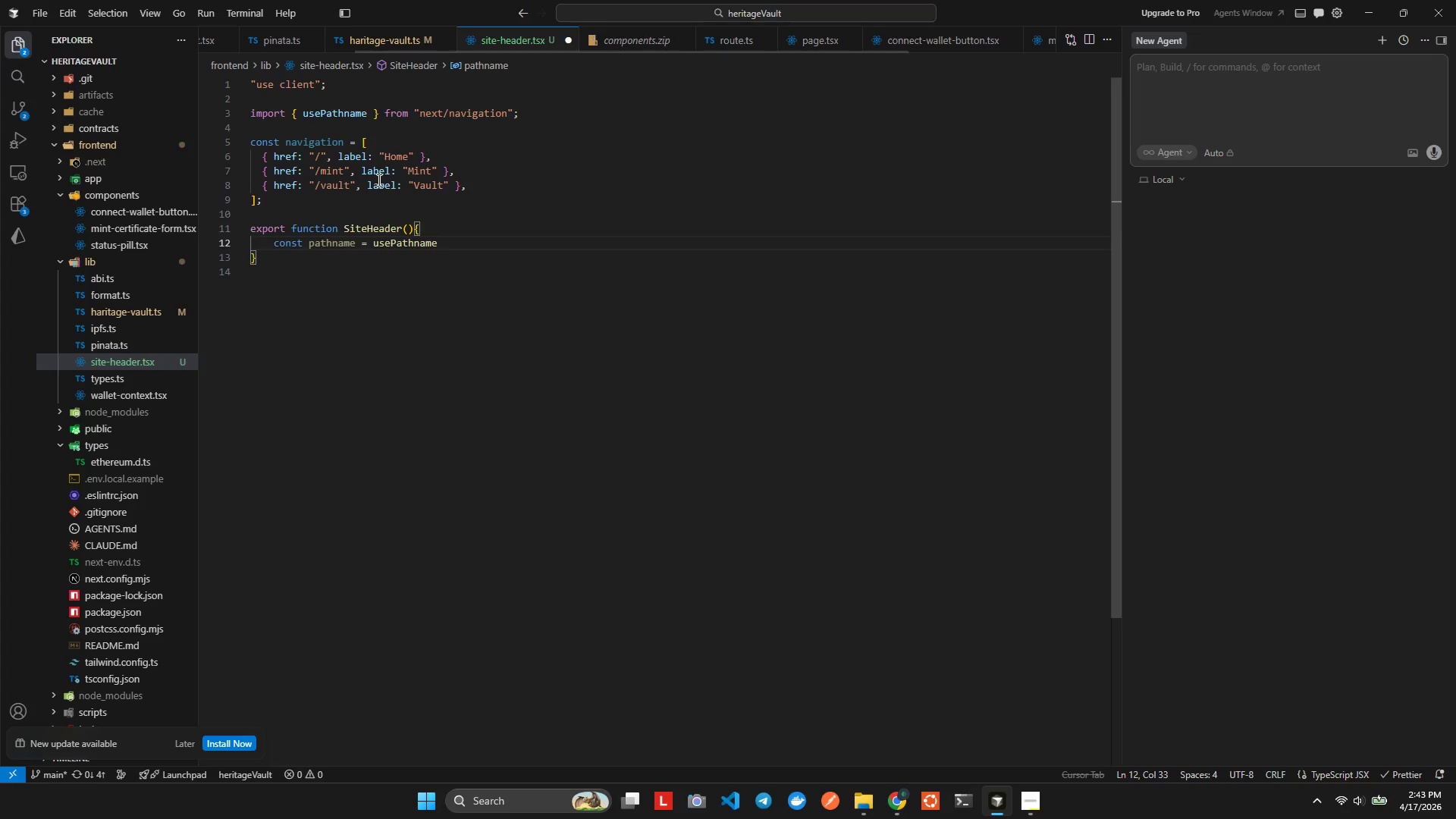 
key(Shift+9)
 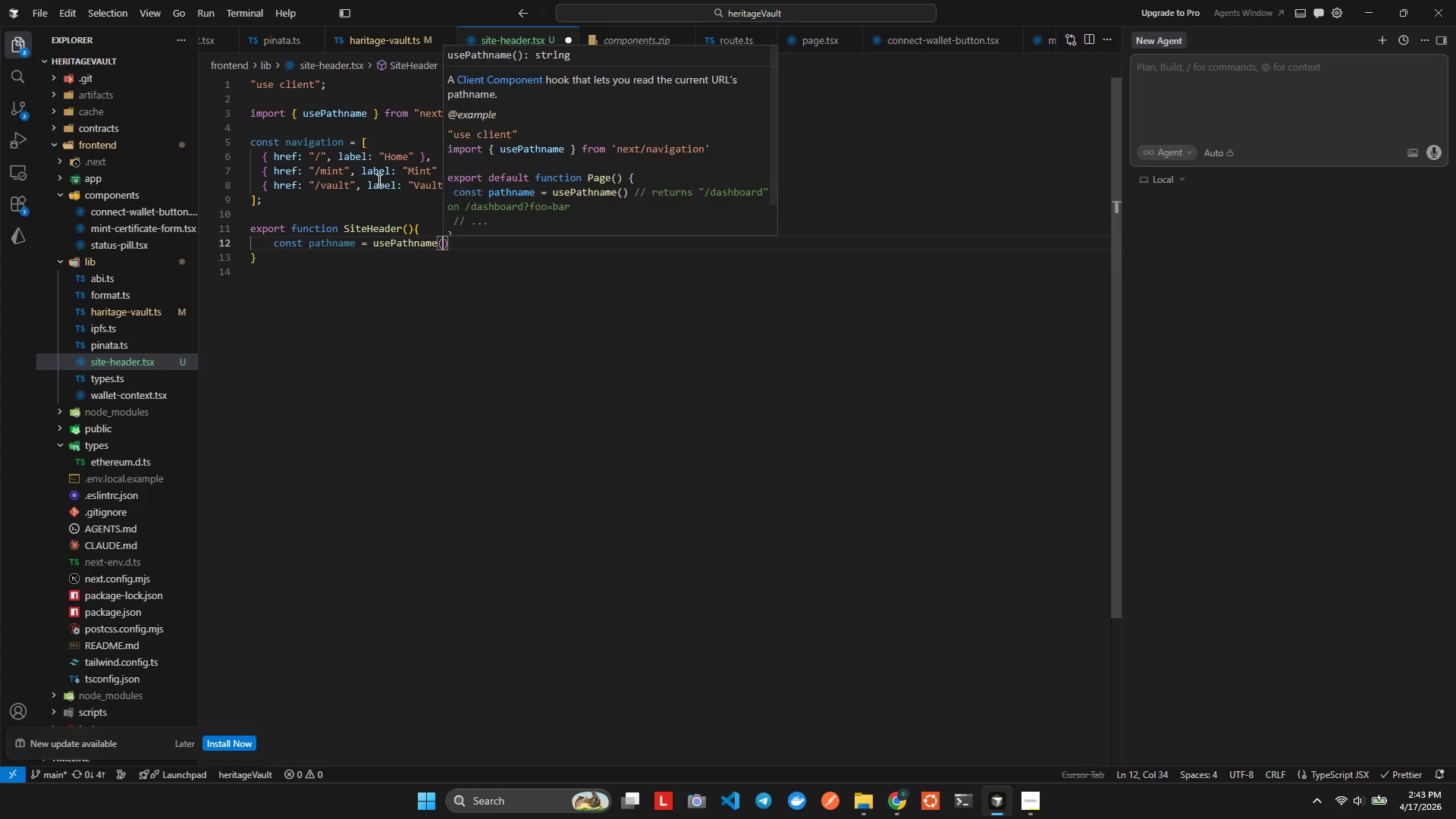 
key(Alt+AltLeft)
 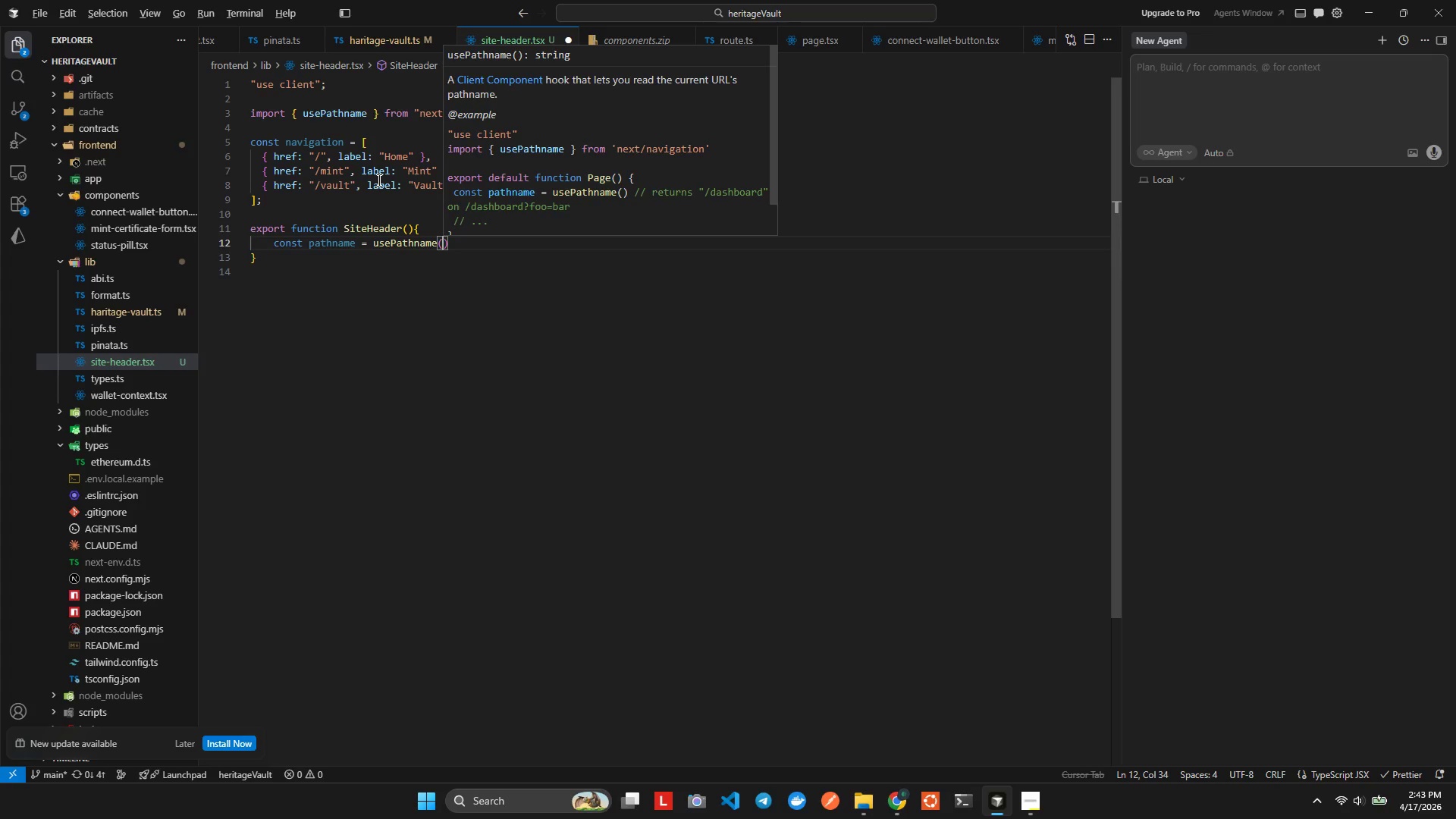 
key(Alt+Shift+ShiftLeft)
 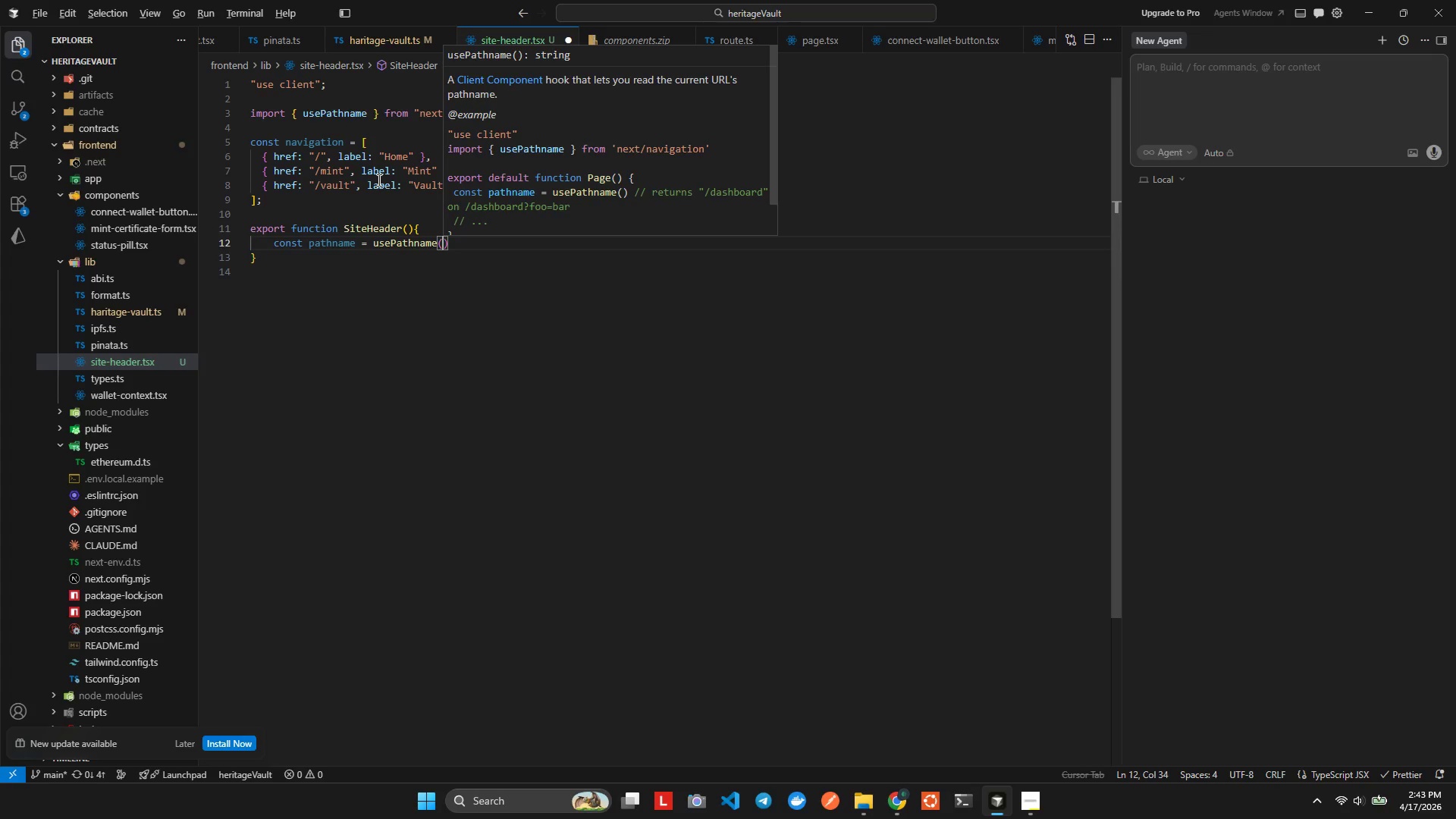 
key(Alt+Shift+F)
 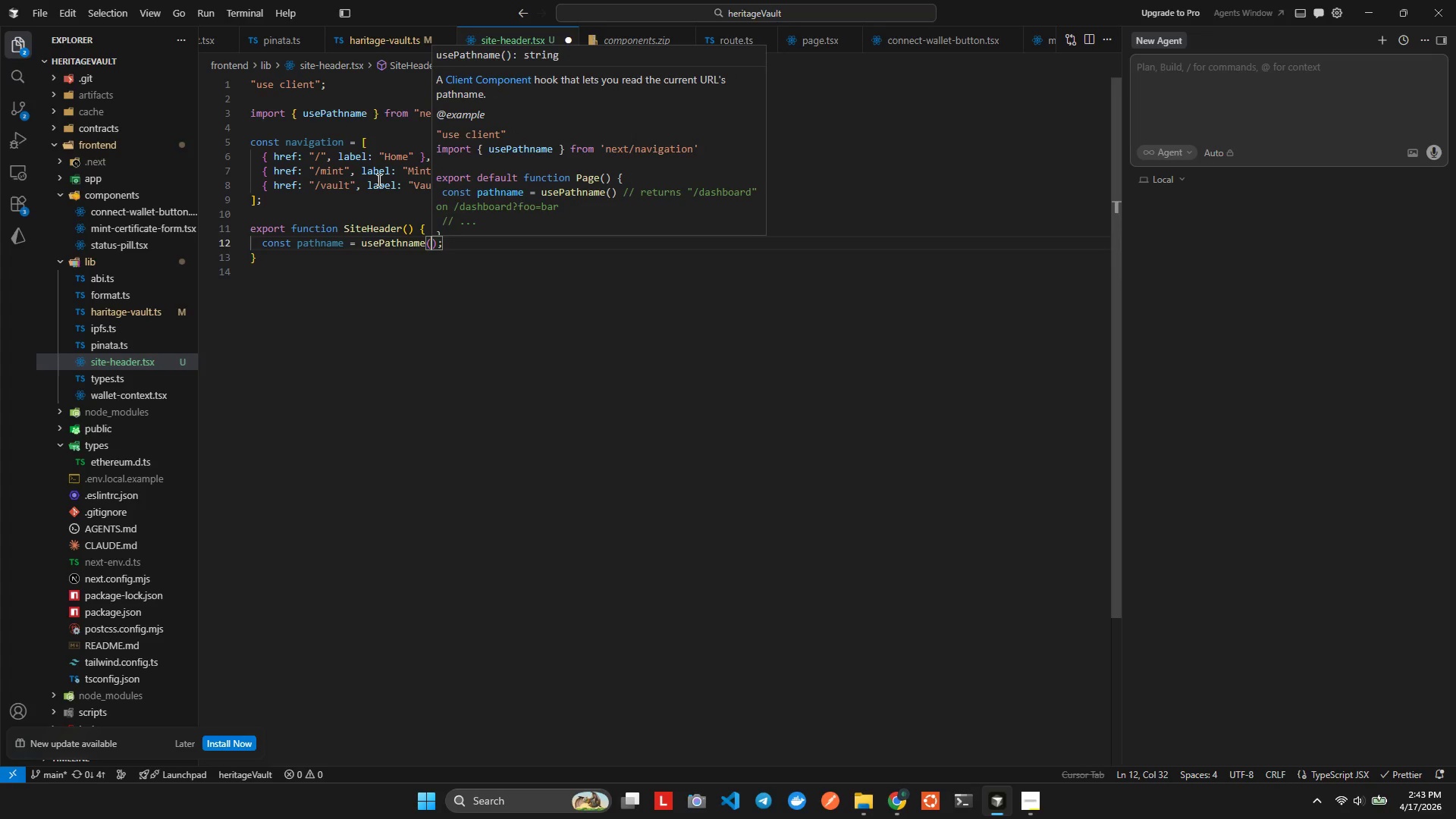 
key(ArrowRight)
 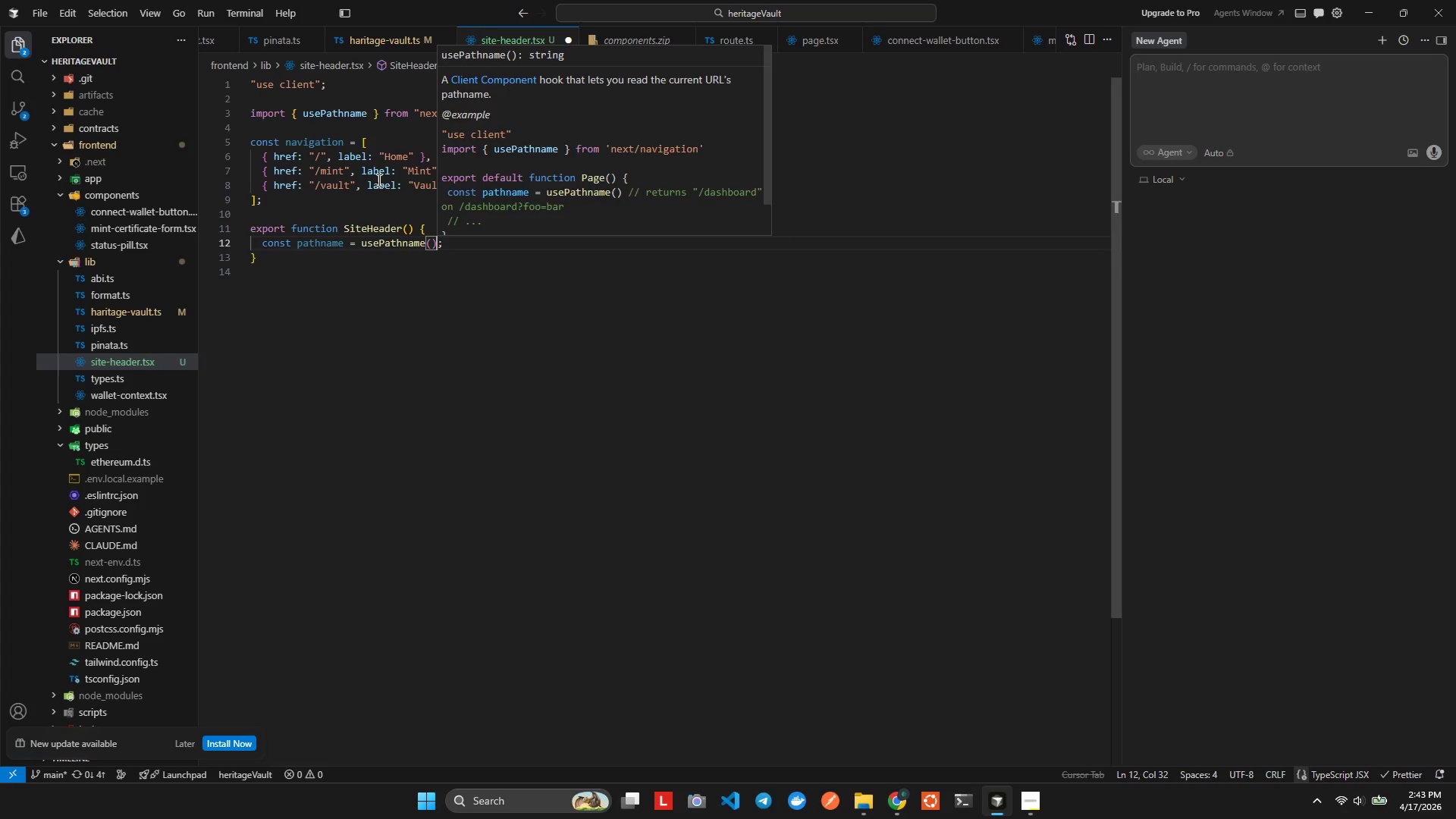 
key(ArrowRight)
 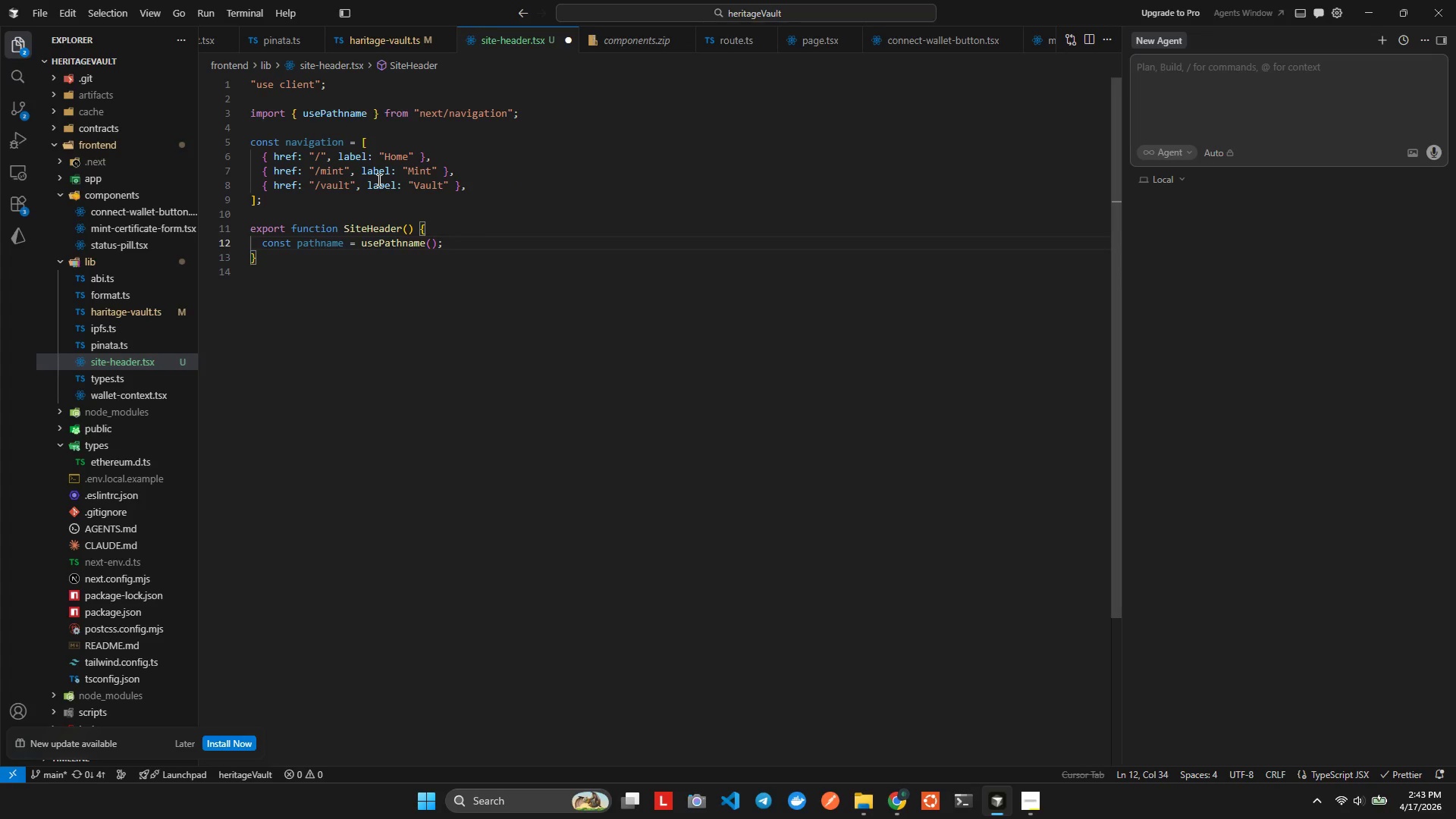 
key(Enter)
 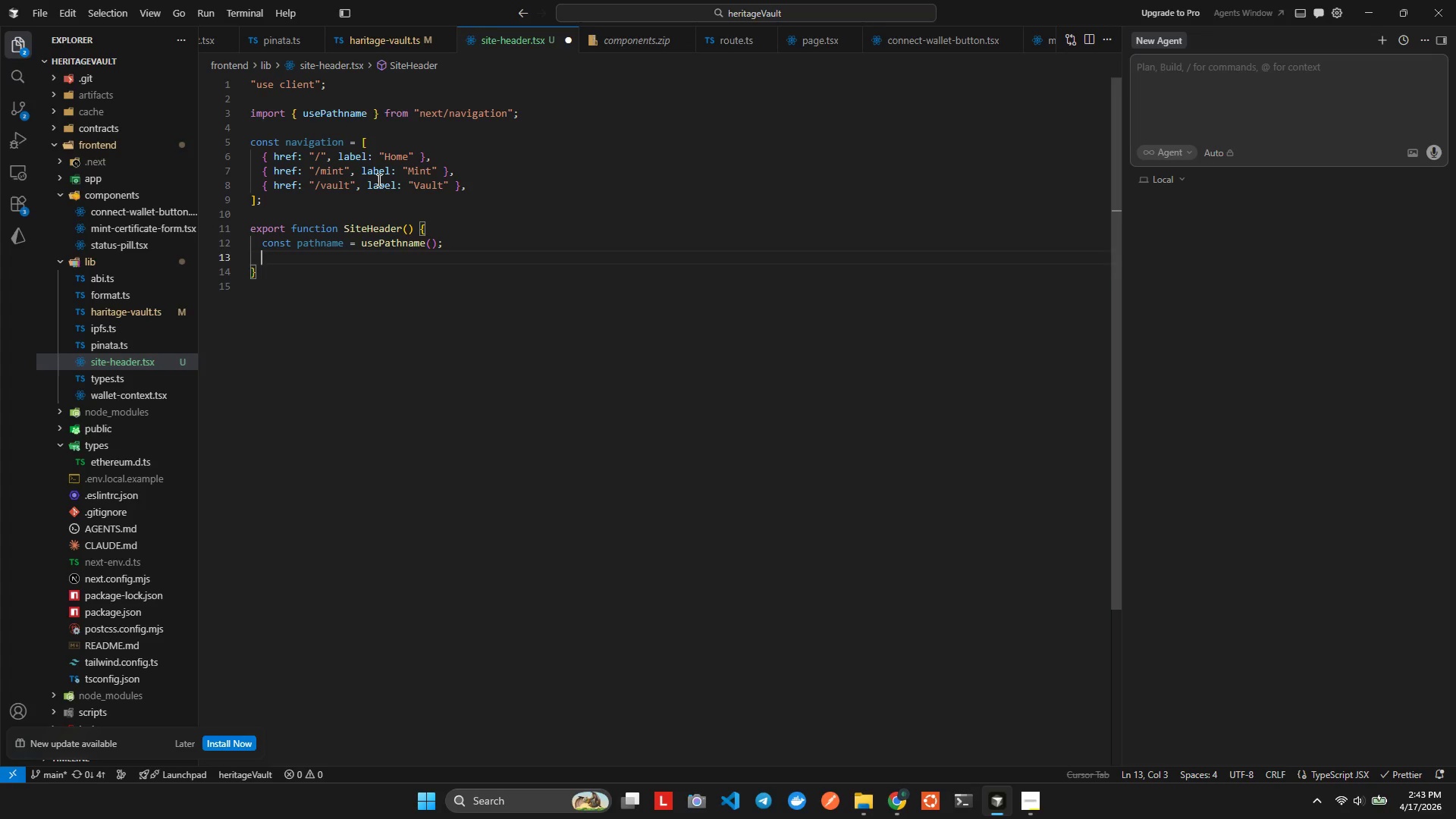 
key(Enter)
 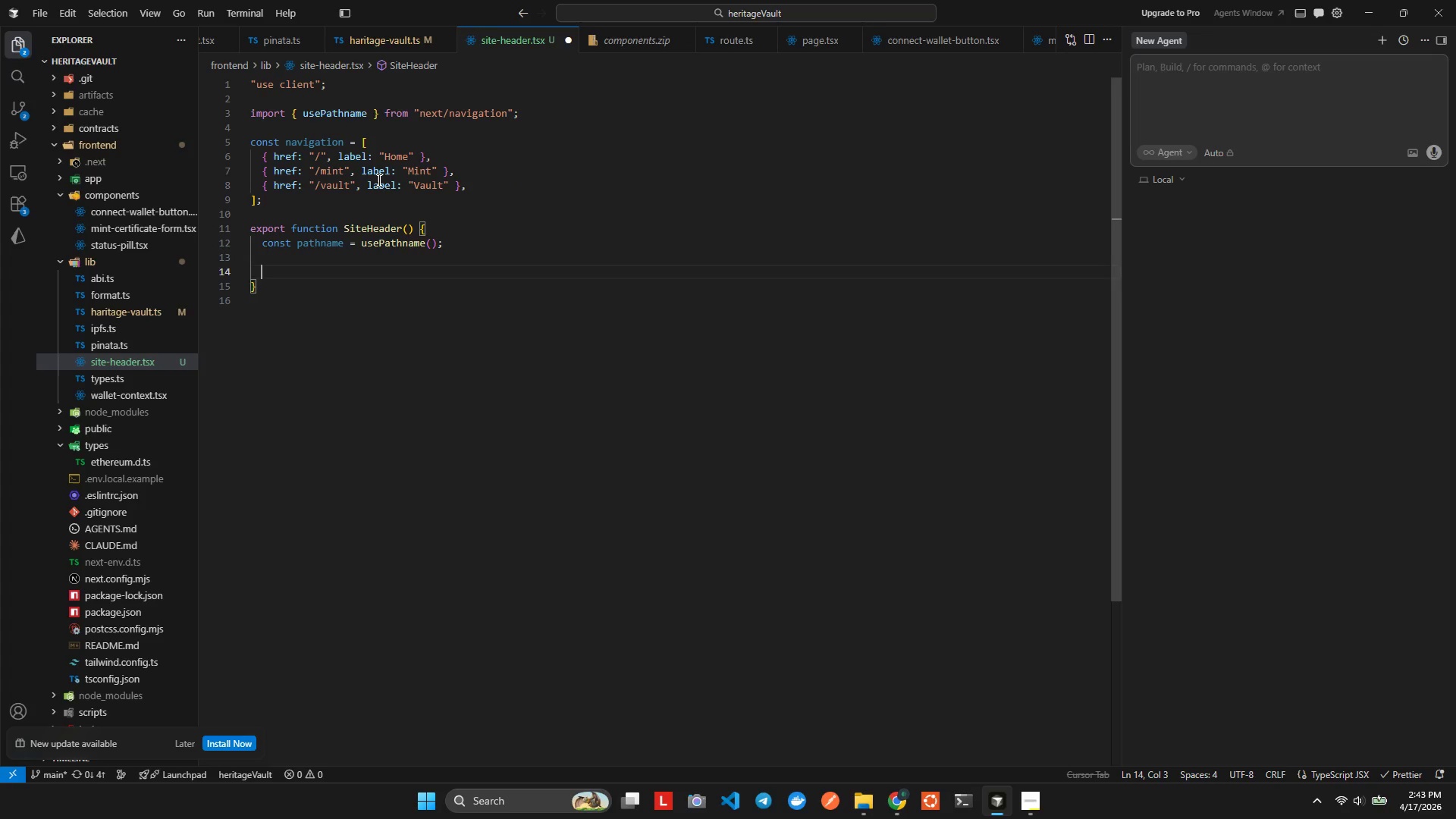 
type(retrn function SteHeader()
 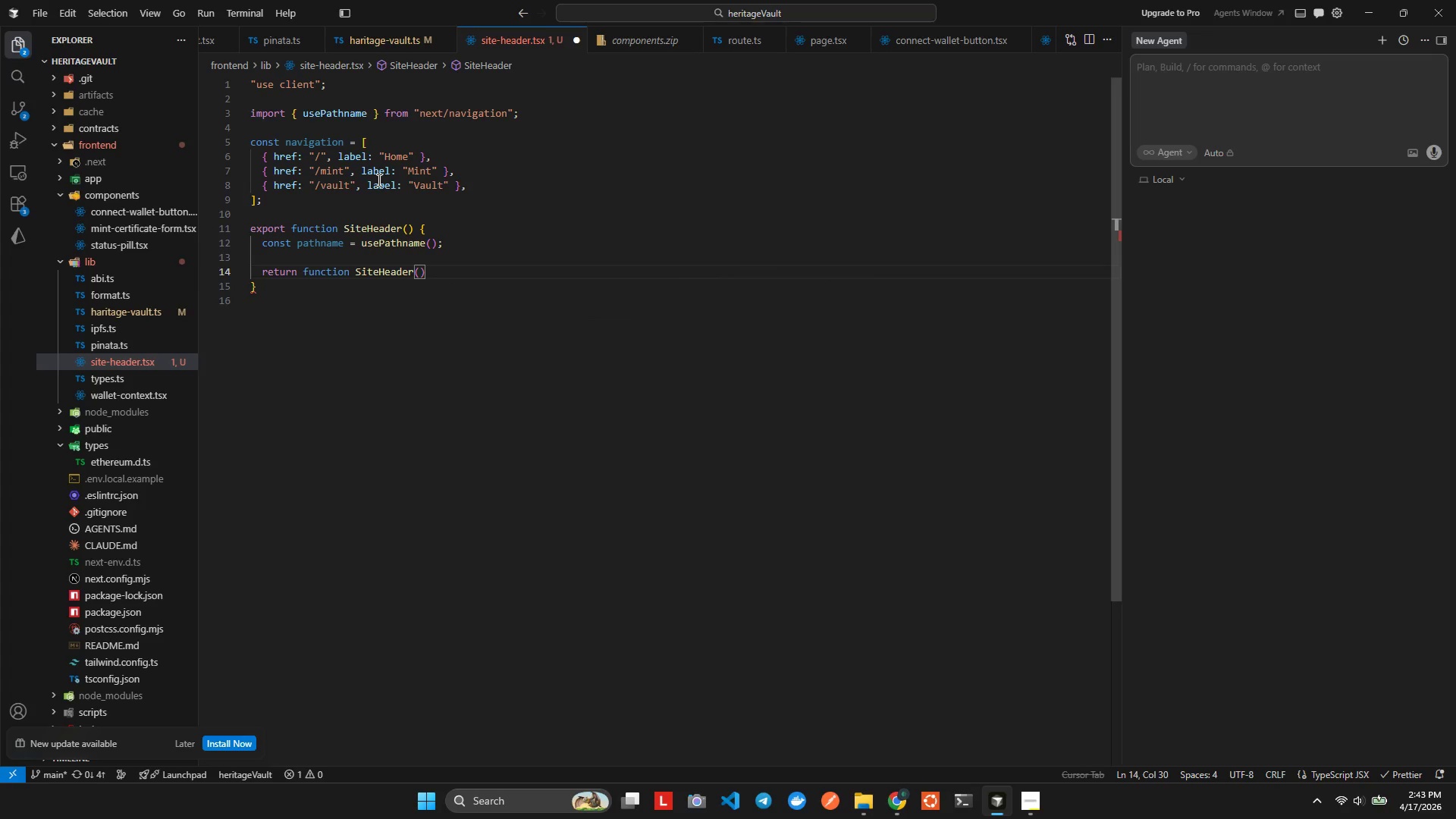 
key(ArrowRight)
 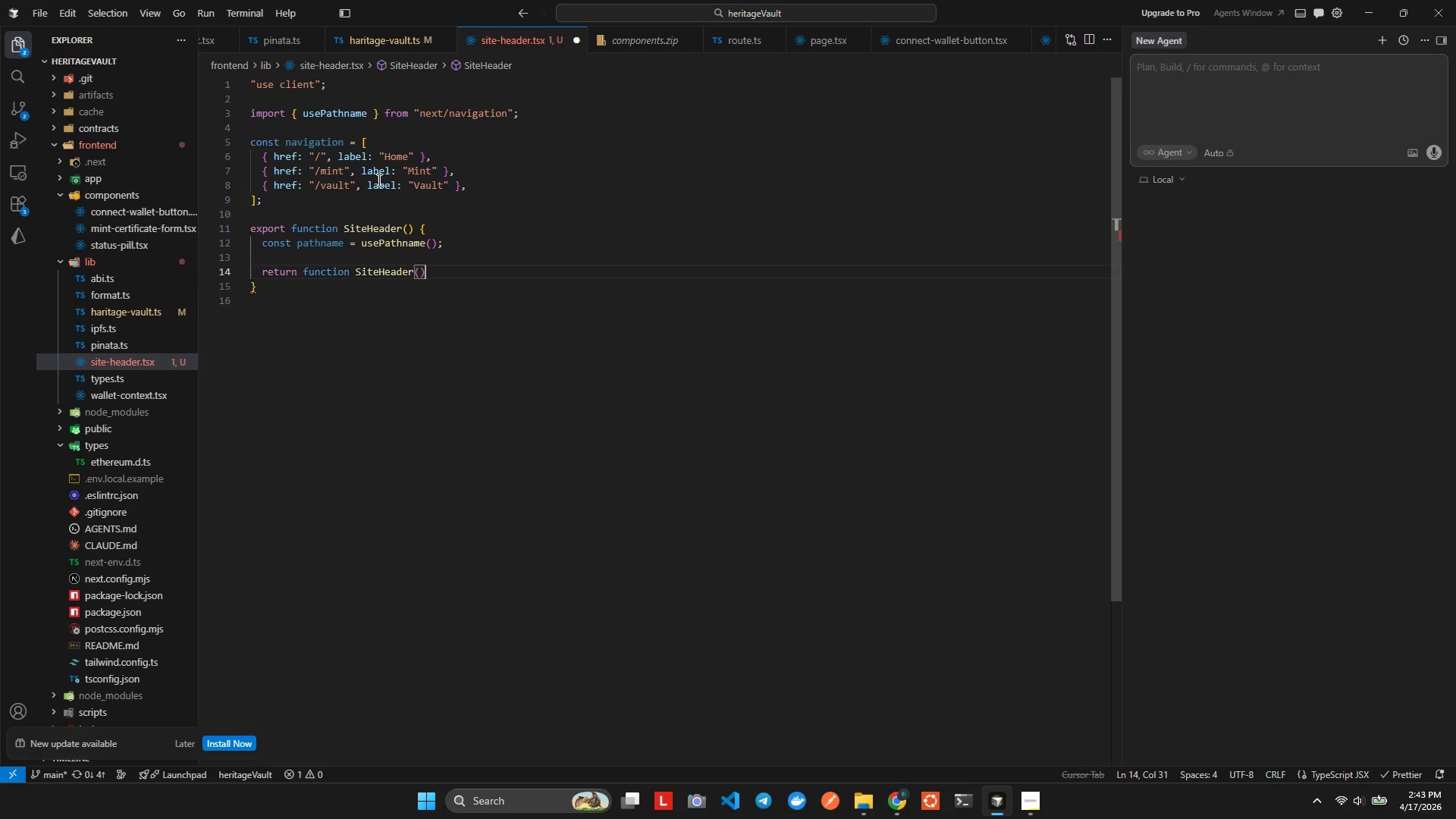 
key(Shift+BracketLeft)
 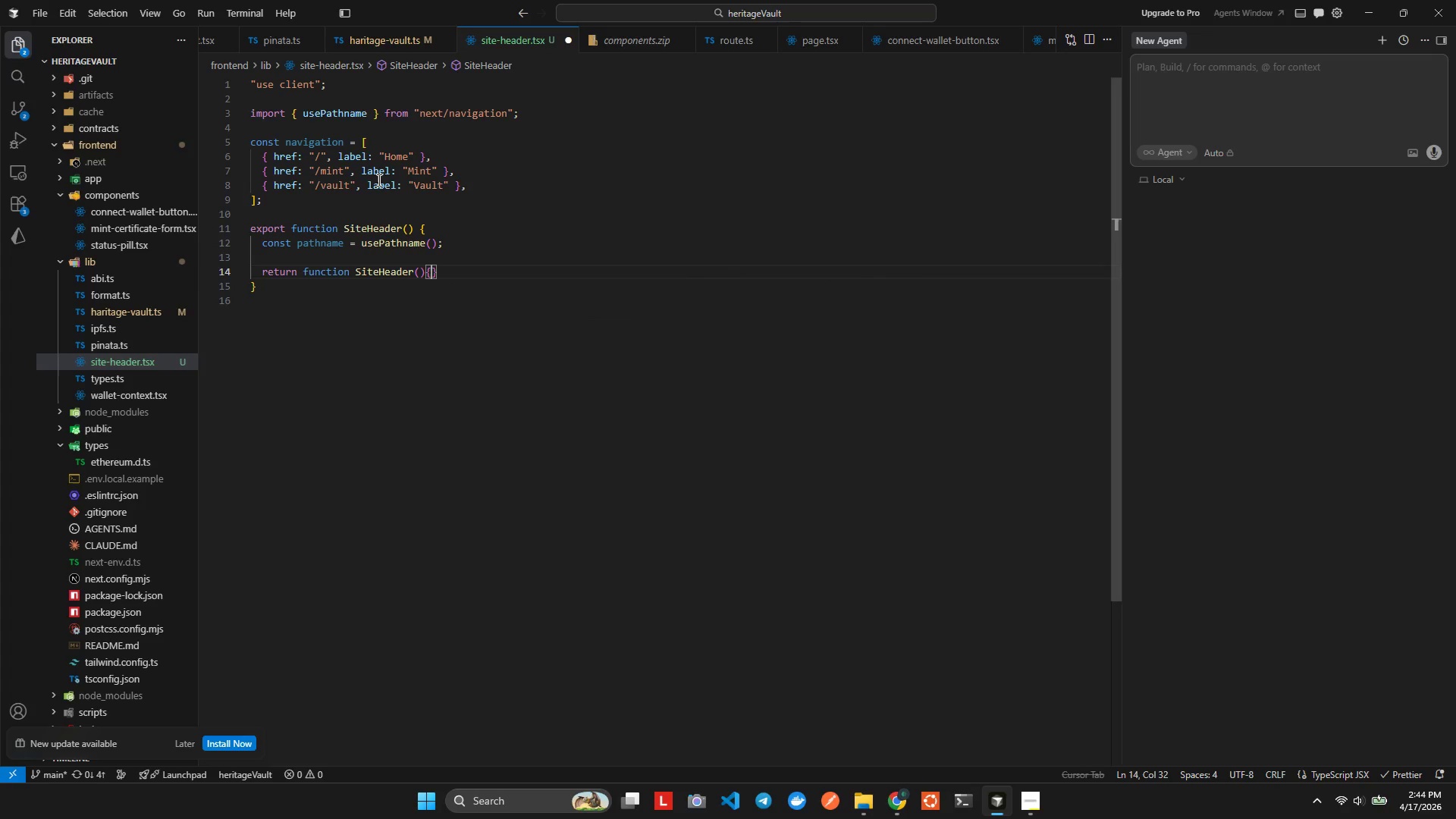 
key(Enter)
 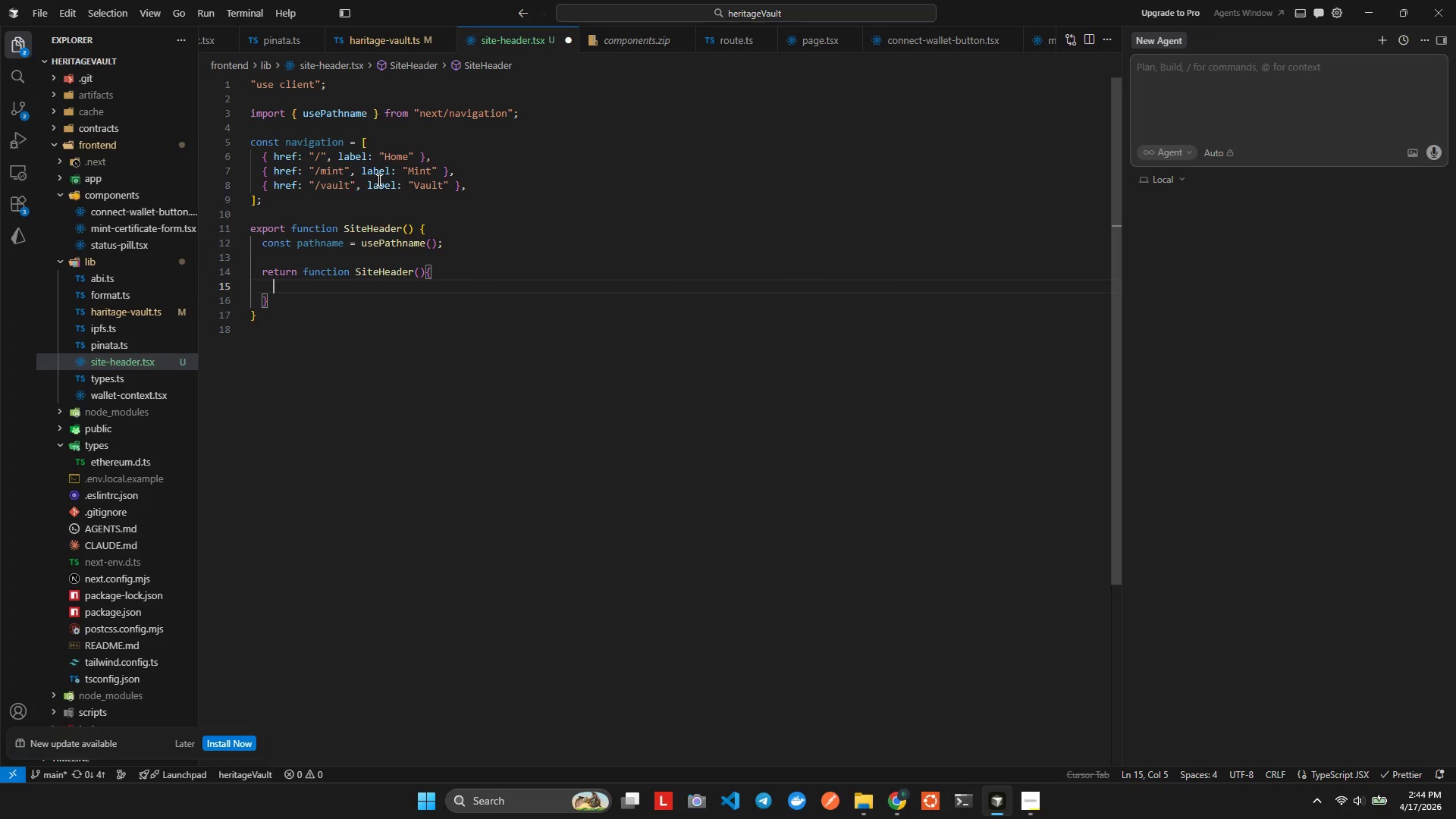 
wait(5.3)
 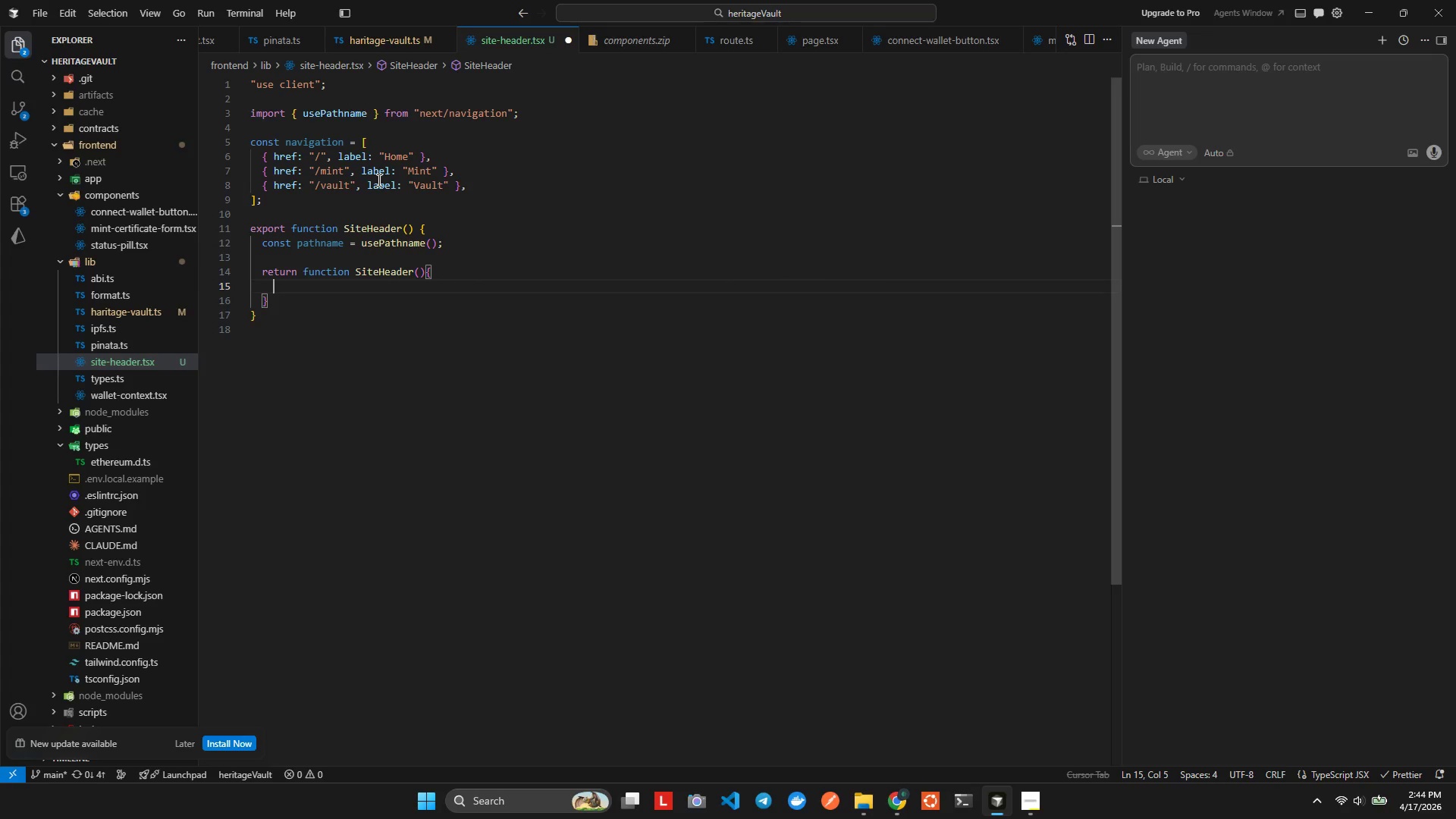 
type(tr)
key(Backspace)
key(Backspace)
type(retu)
 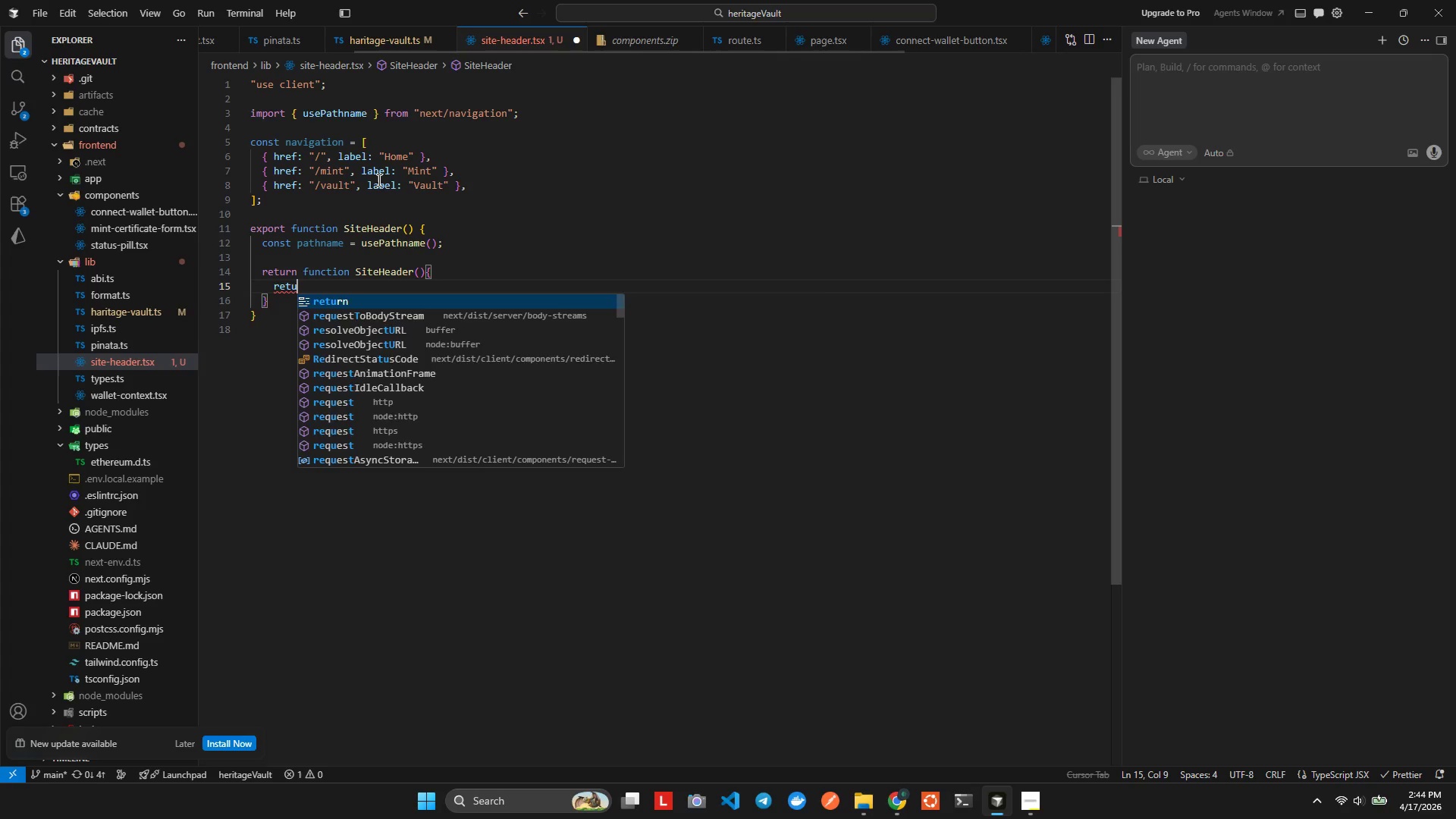 
key(Enter)
 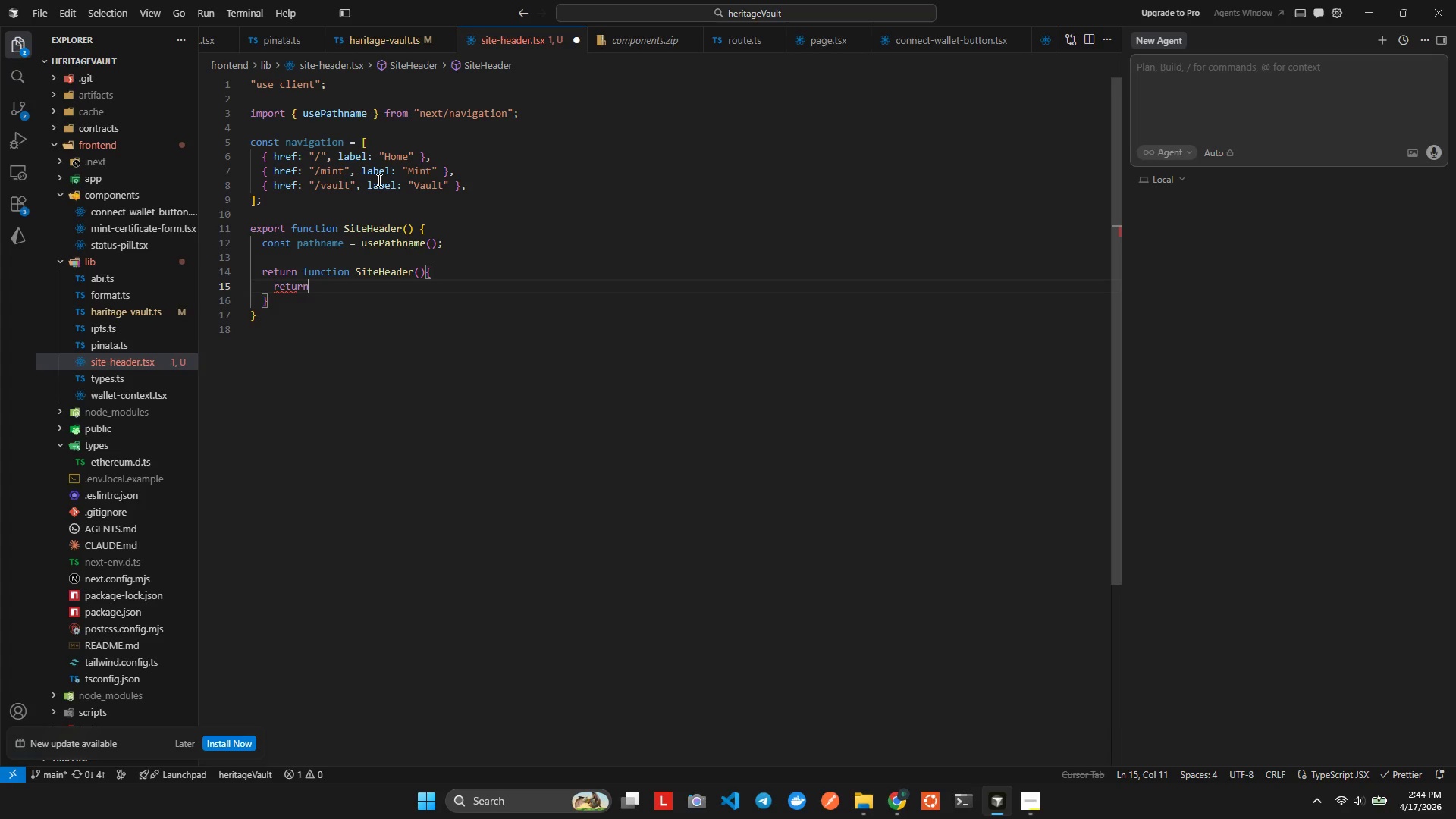 
key(Space)
 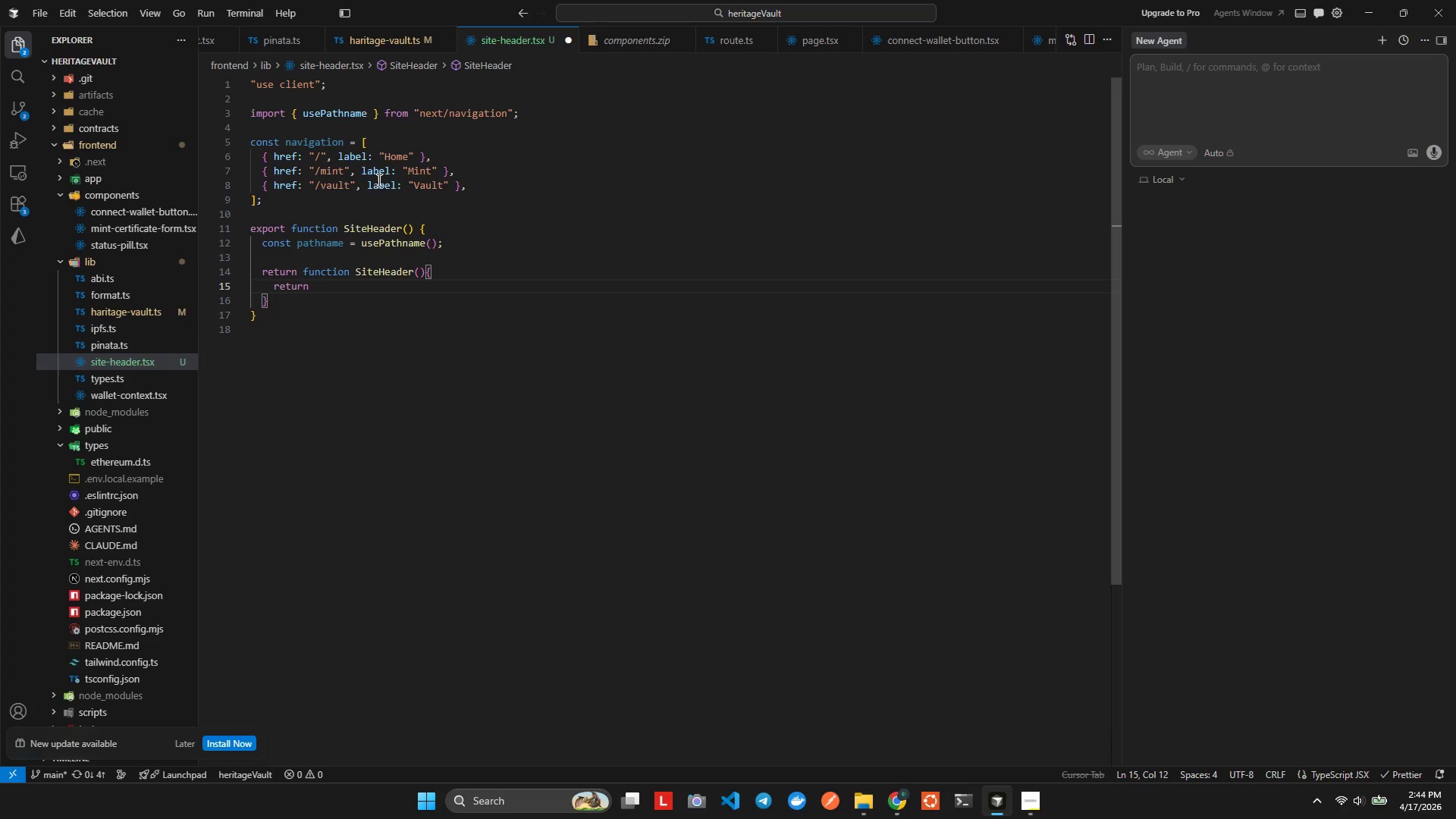 
key(Shift+9)
 